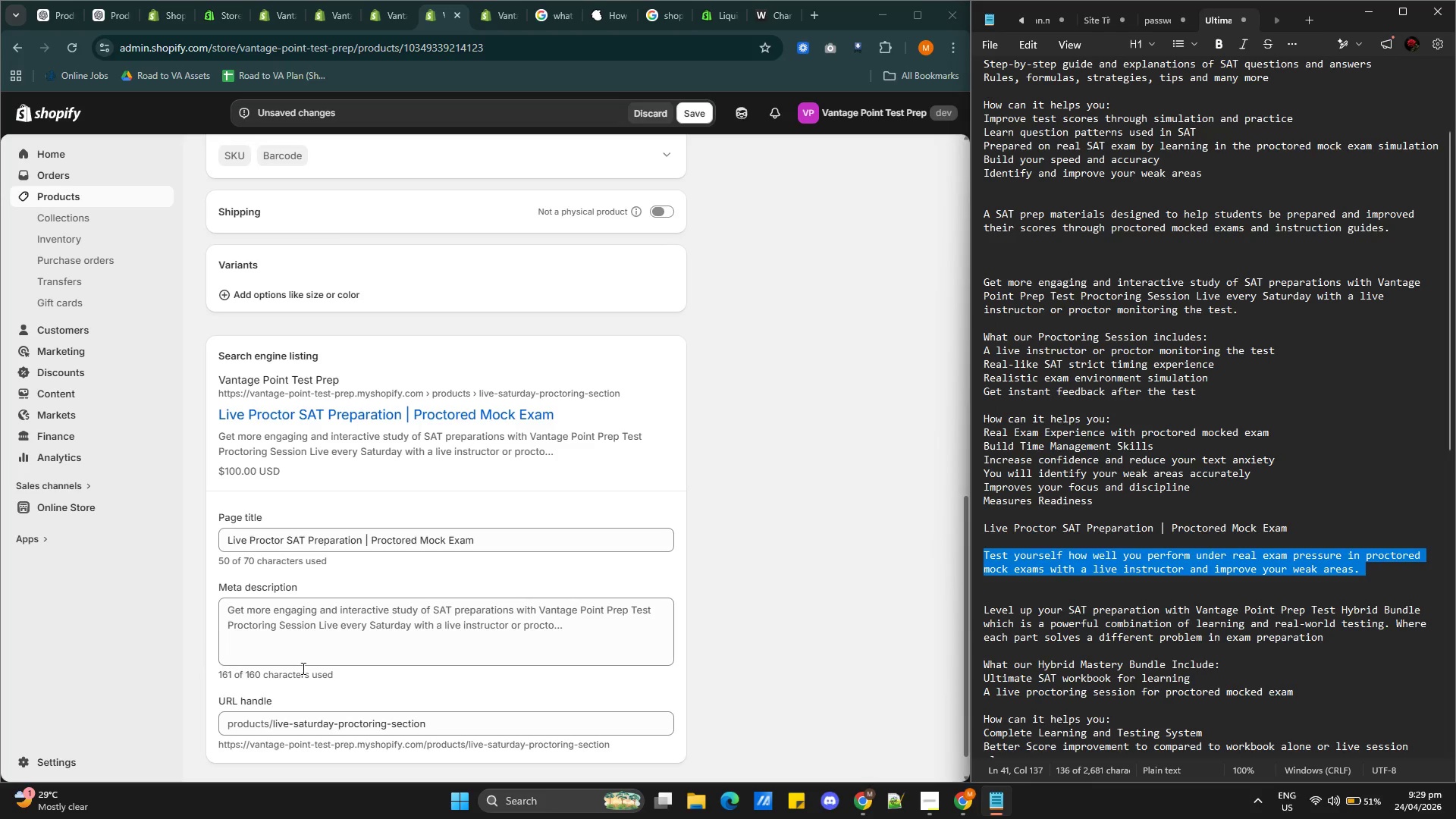 
scroll: coordinate [312, 661], scroll_direction: down, amount: 1.0
 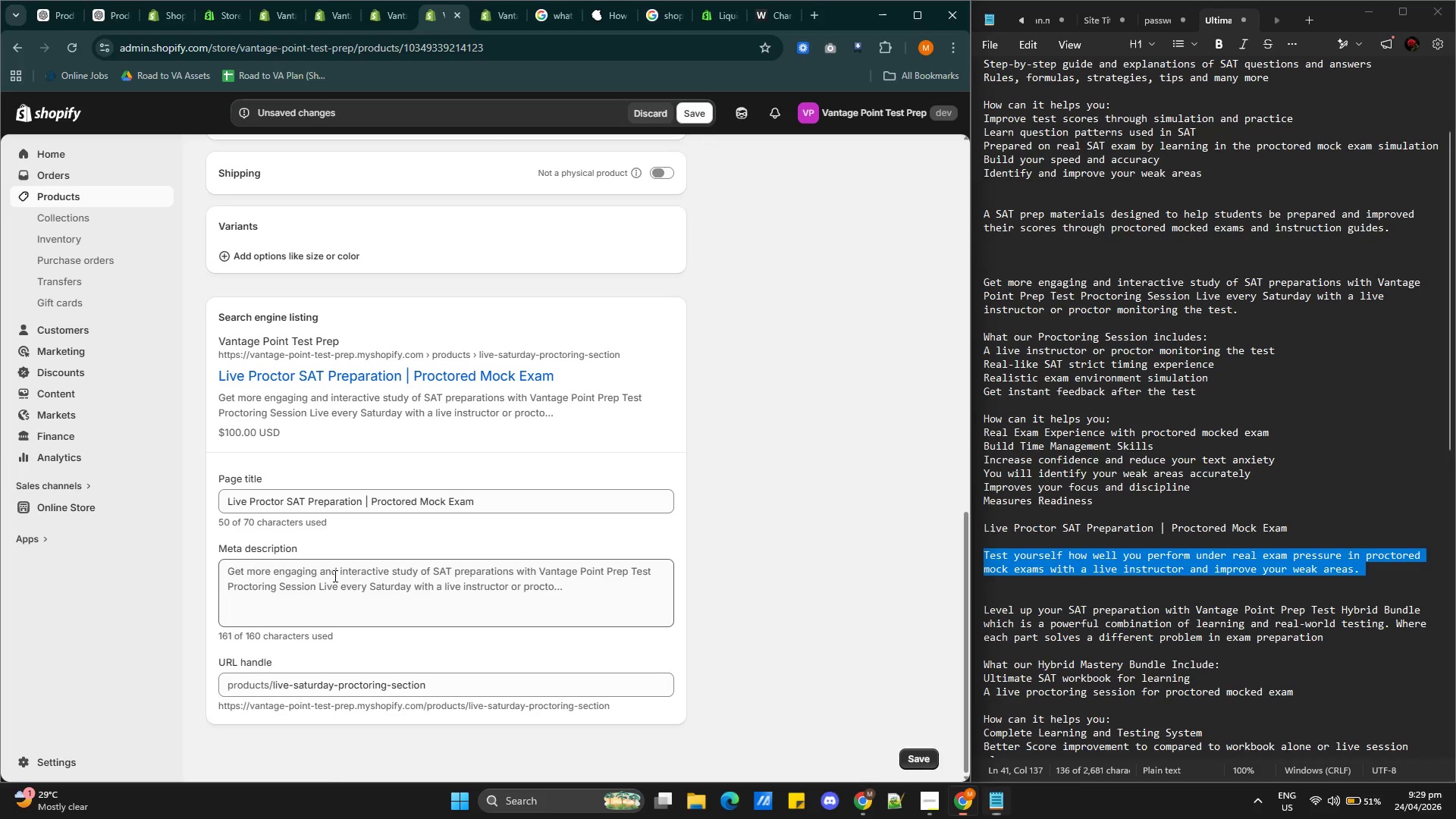 
double_click([334, 576])
 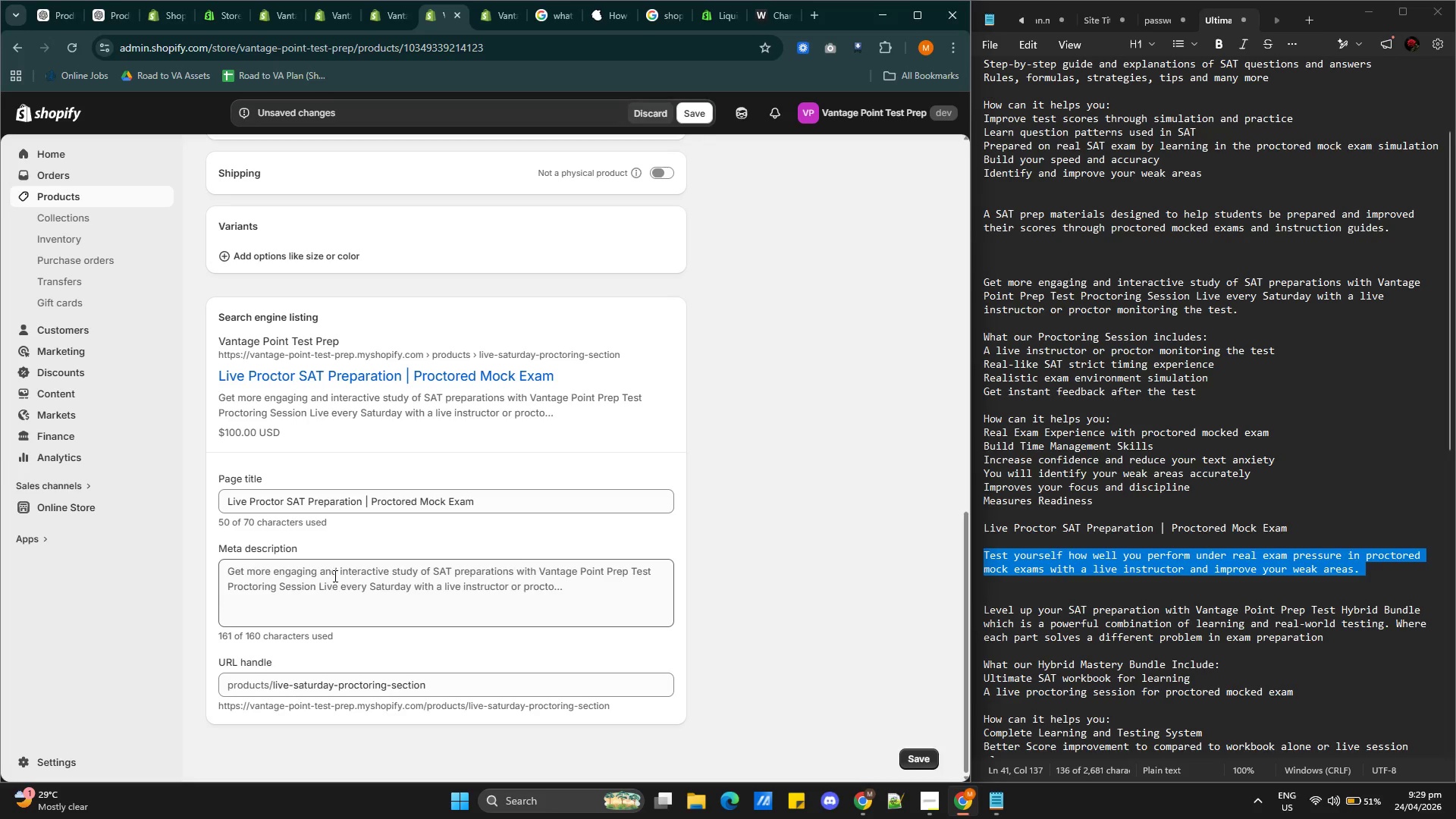 
triple_click([334, 576])
 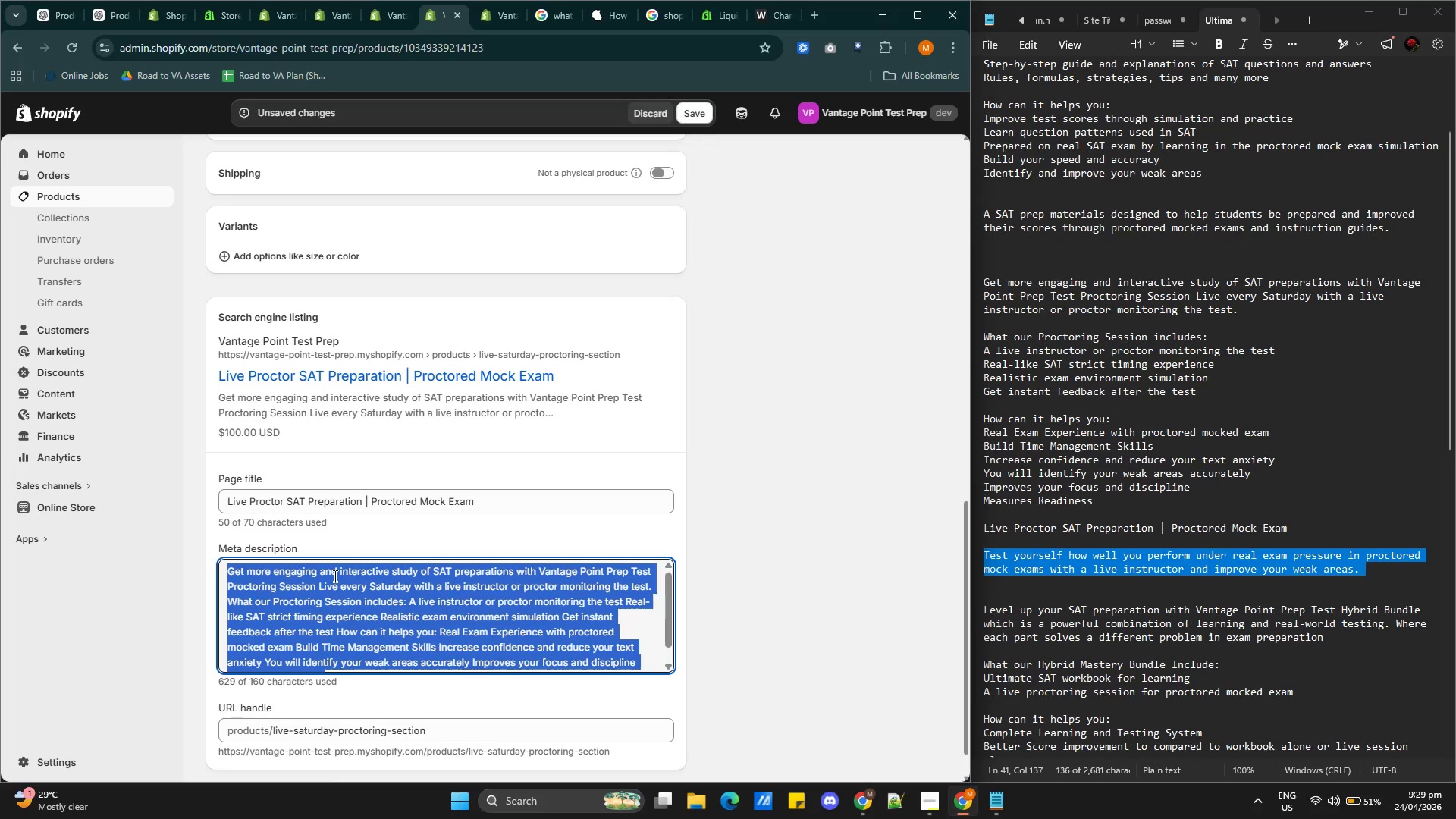 
key(Control+A)
 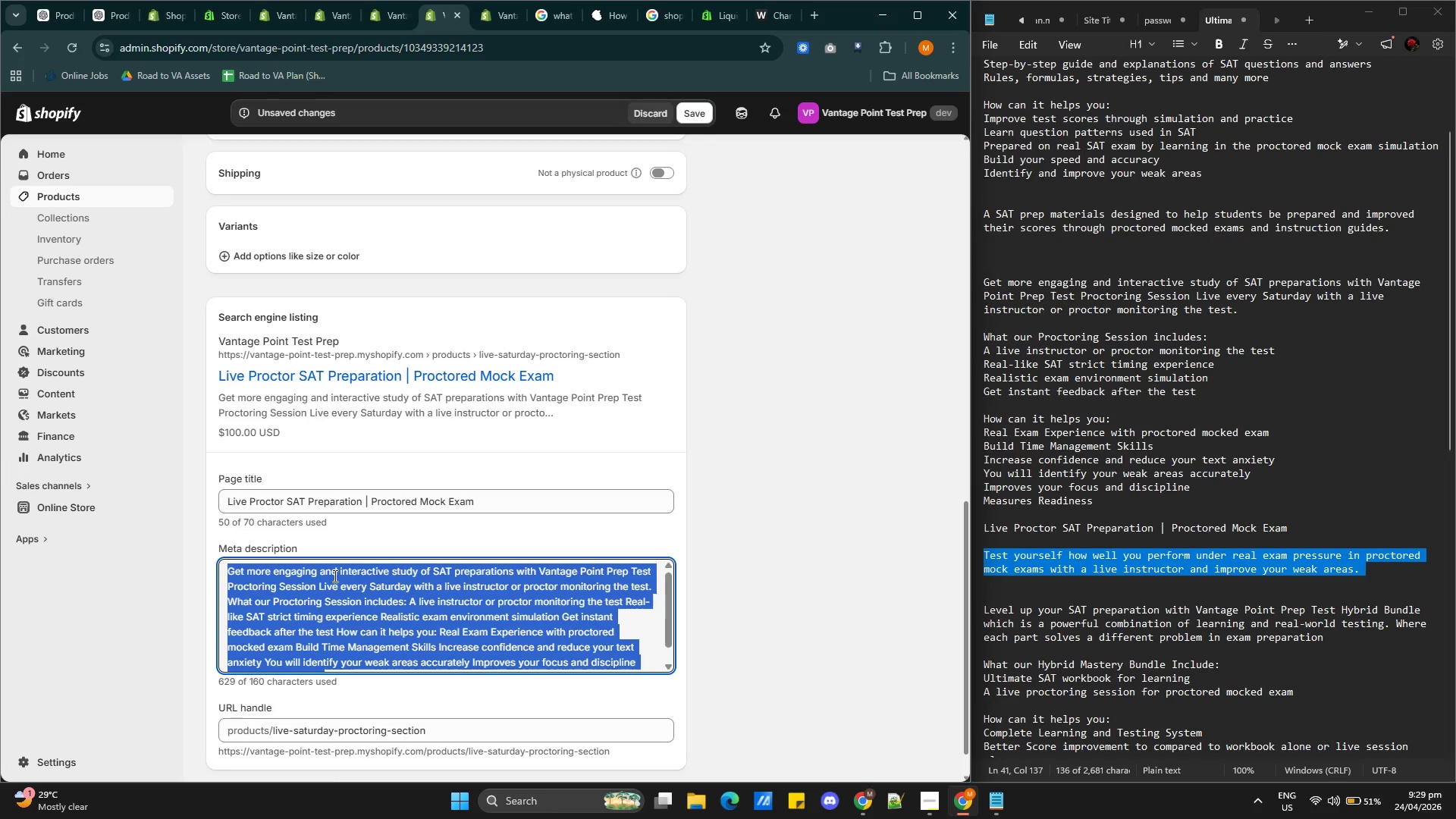 
key(Control+V)
 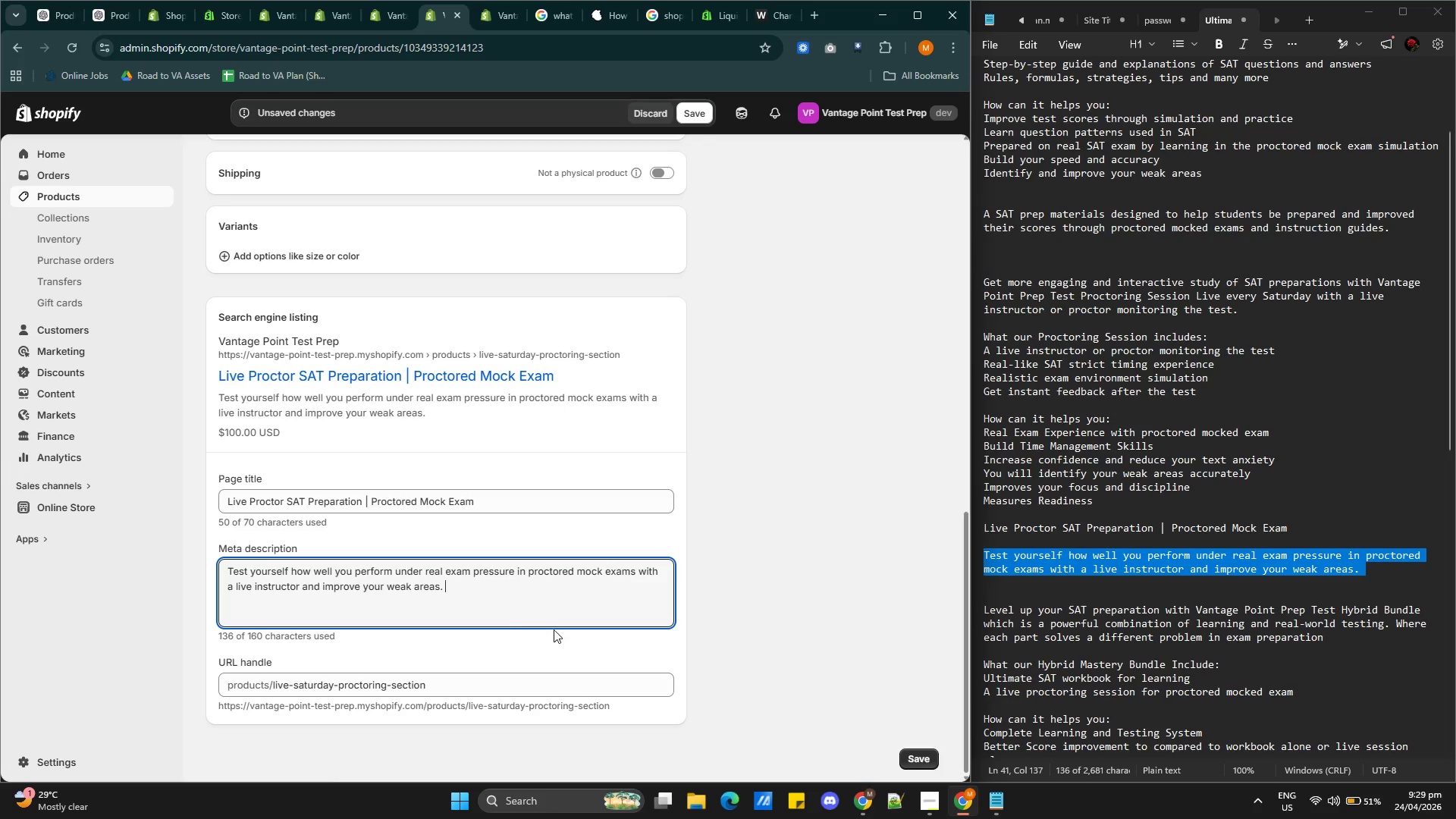 
scroll: coordinate [630, 636], scroll_direction: up, amount: 9.0
 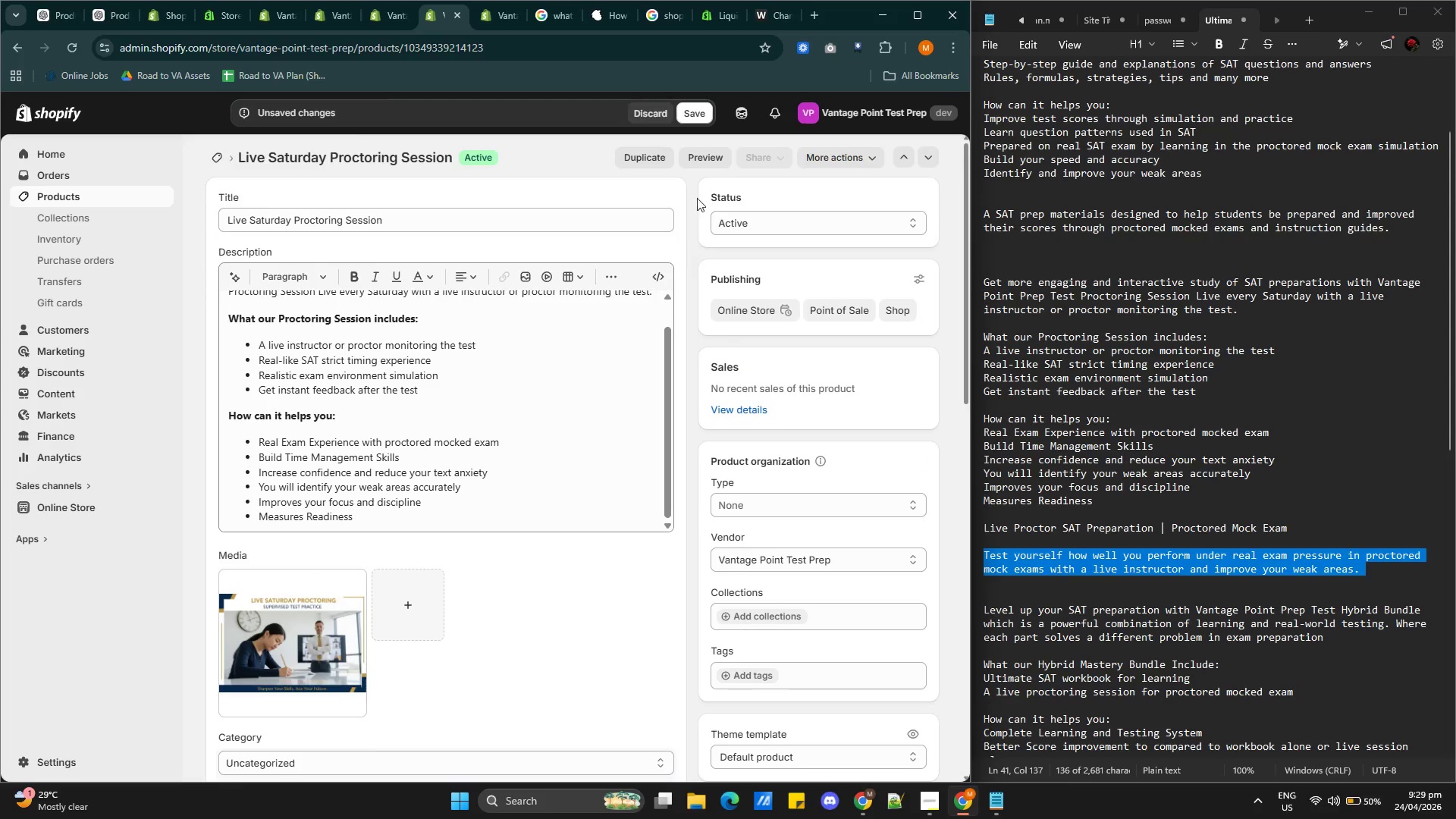 
left_click([700, 115])
 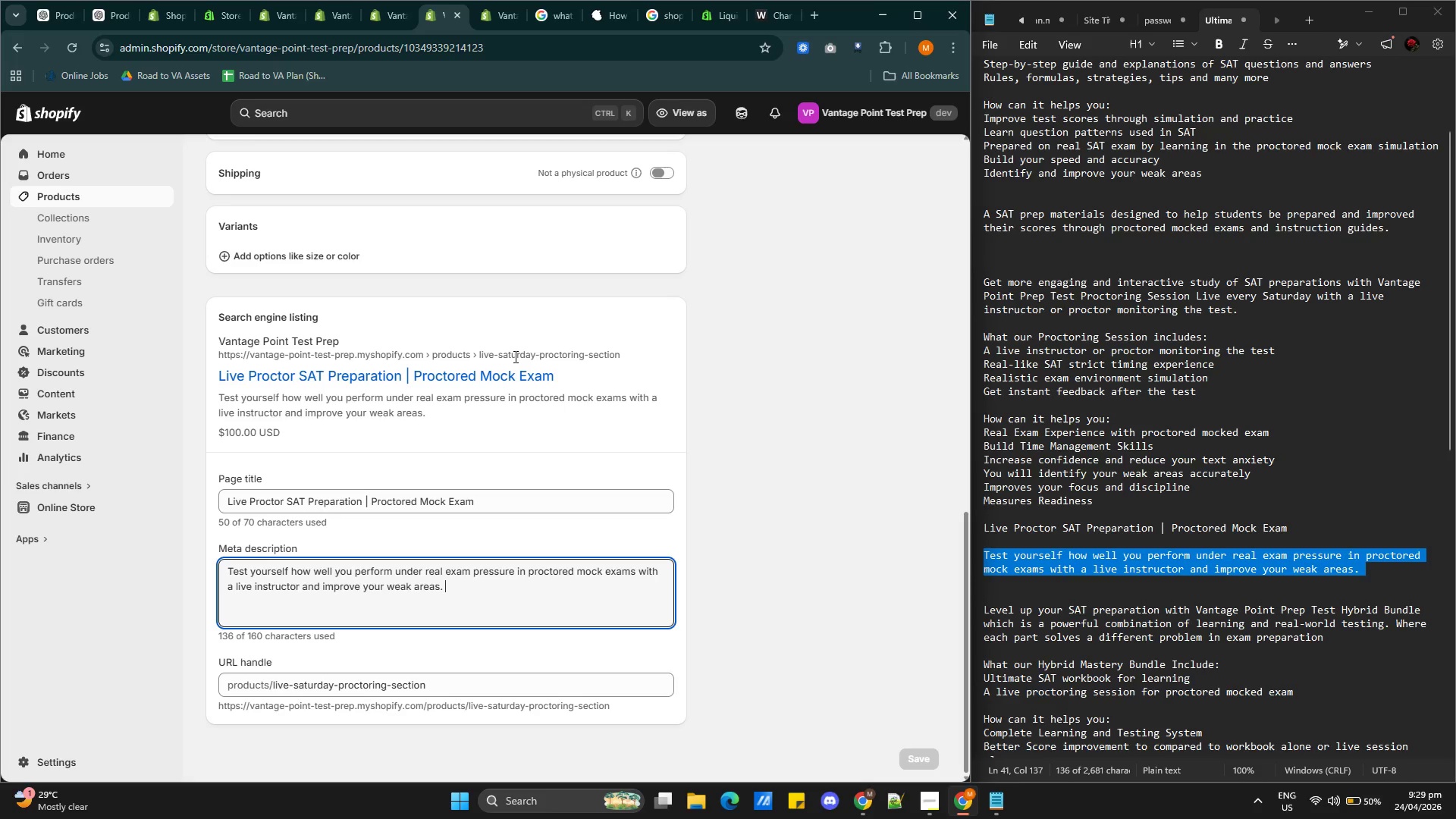 
wait(17.58)
 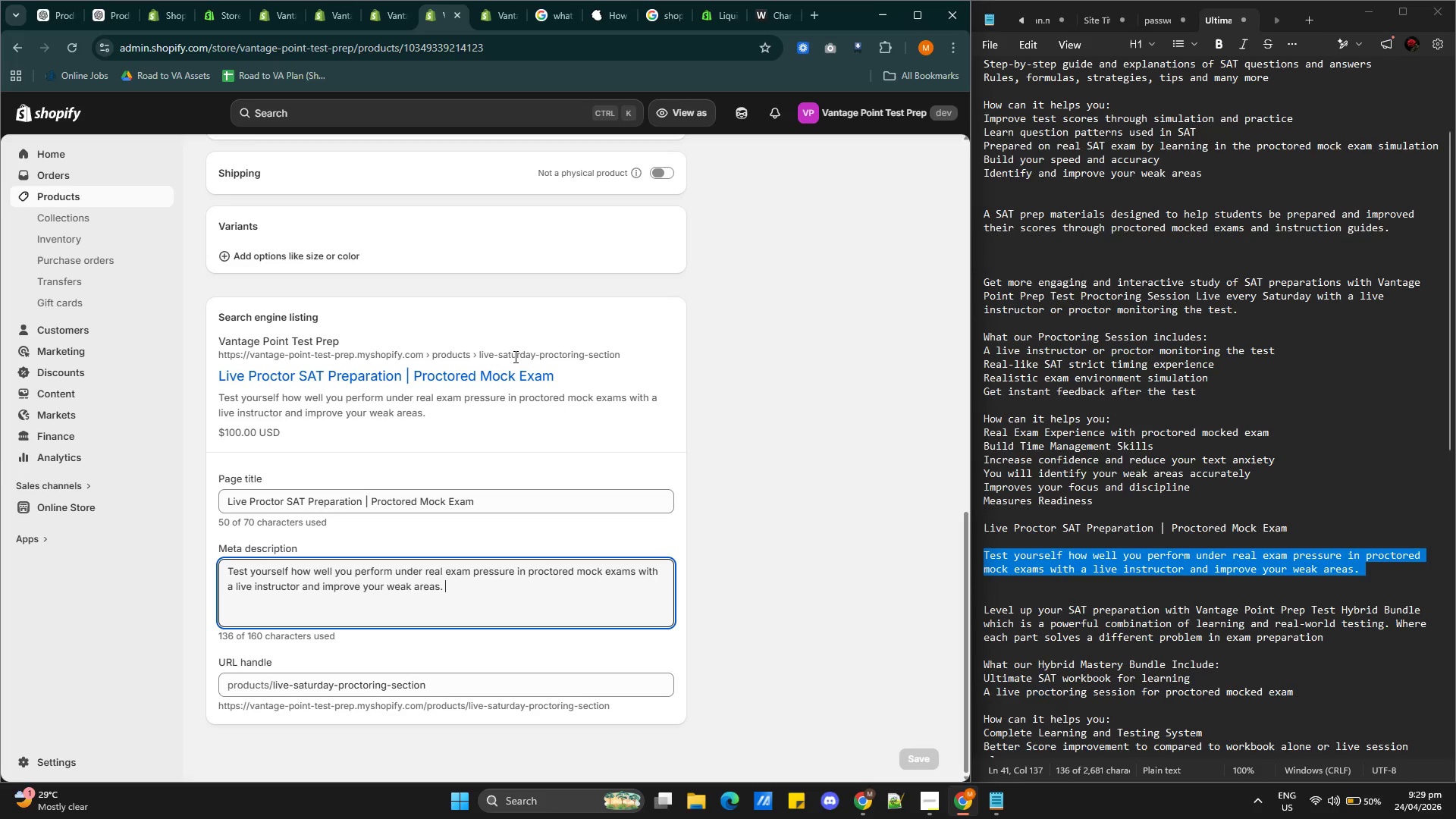 
left_click([497, 16])
 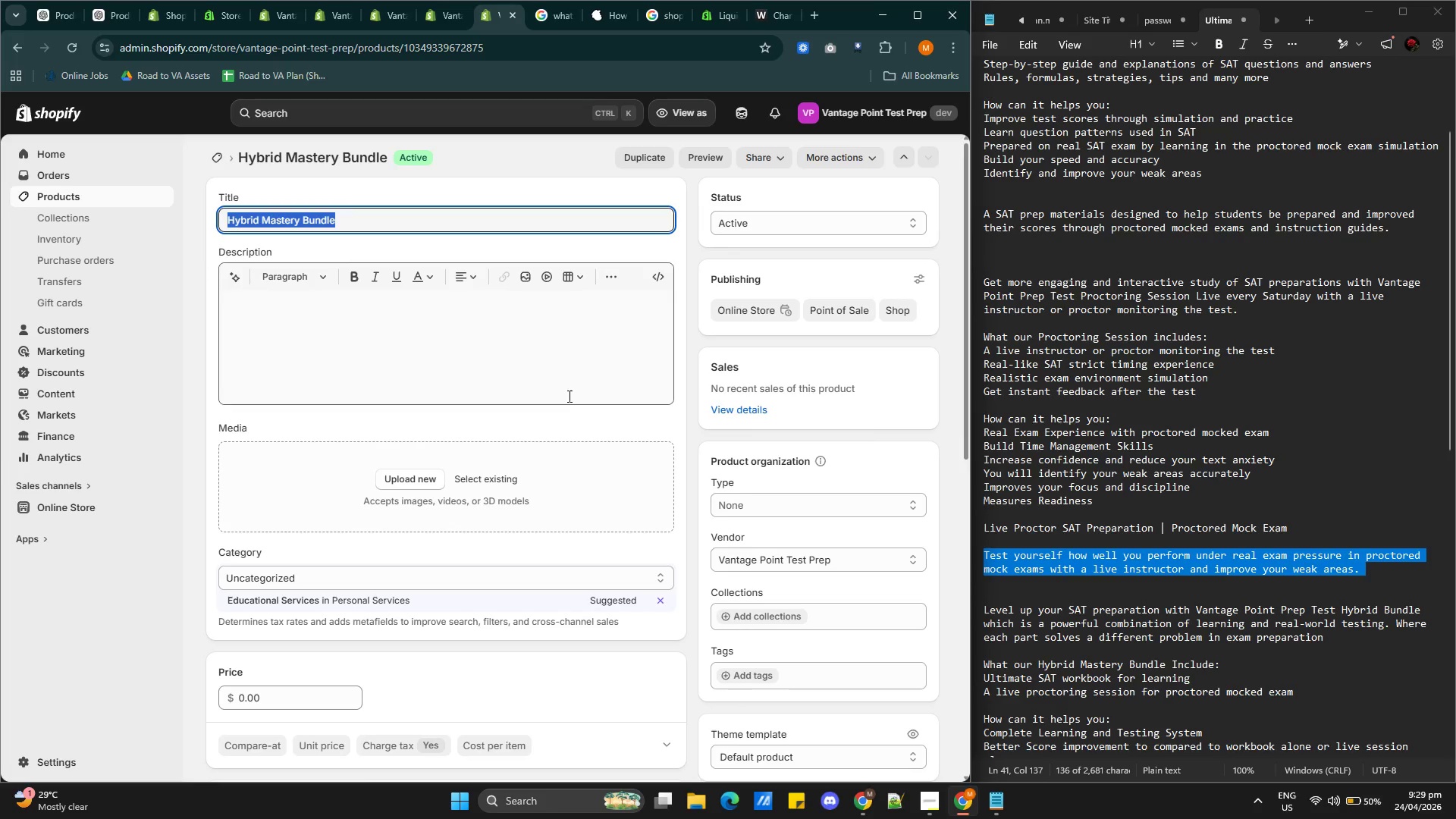 
scroll: coordinate [1137, 519], scroll_direction: down, amount: 4.0
 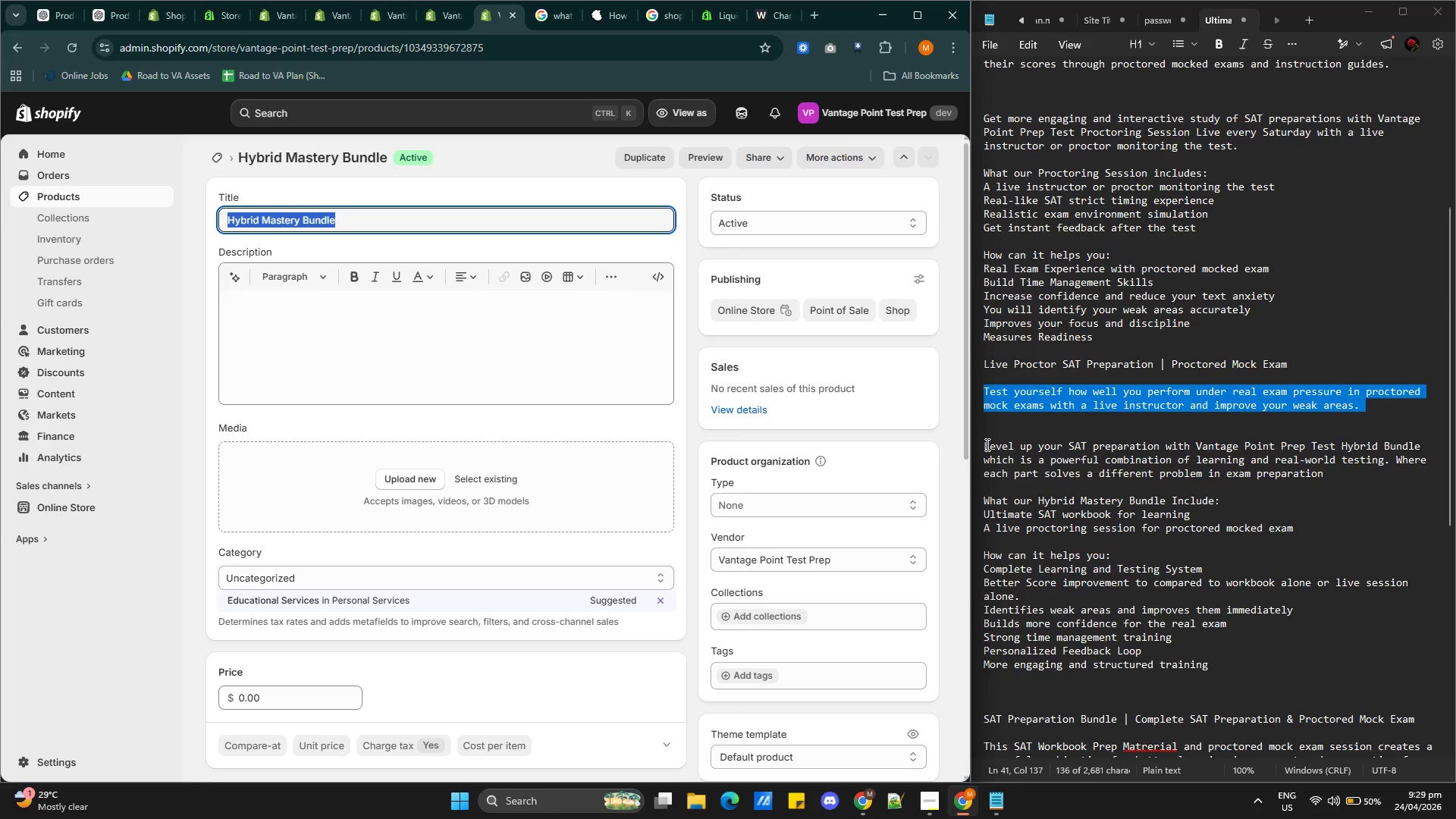 
left_click_drag(start_coordinate=[986, 444], to_coordinate=[1255, 665])
 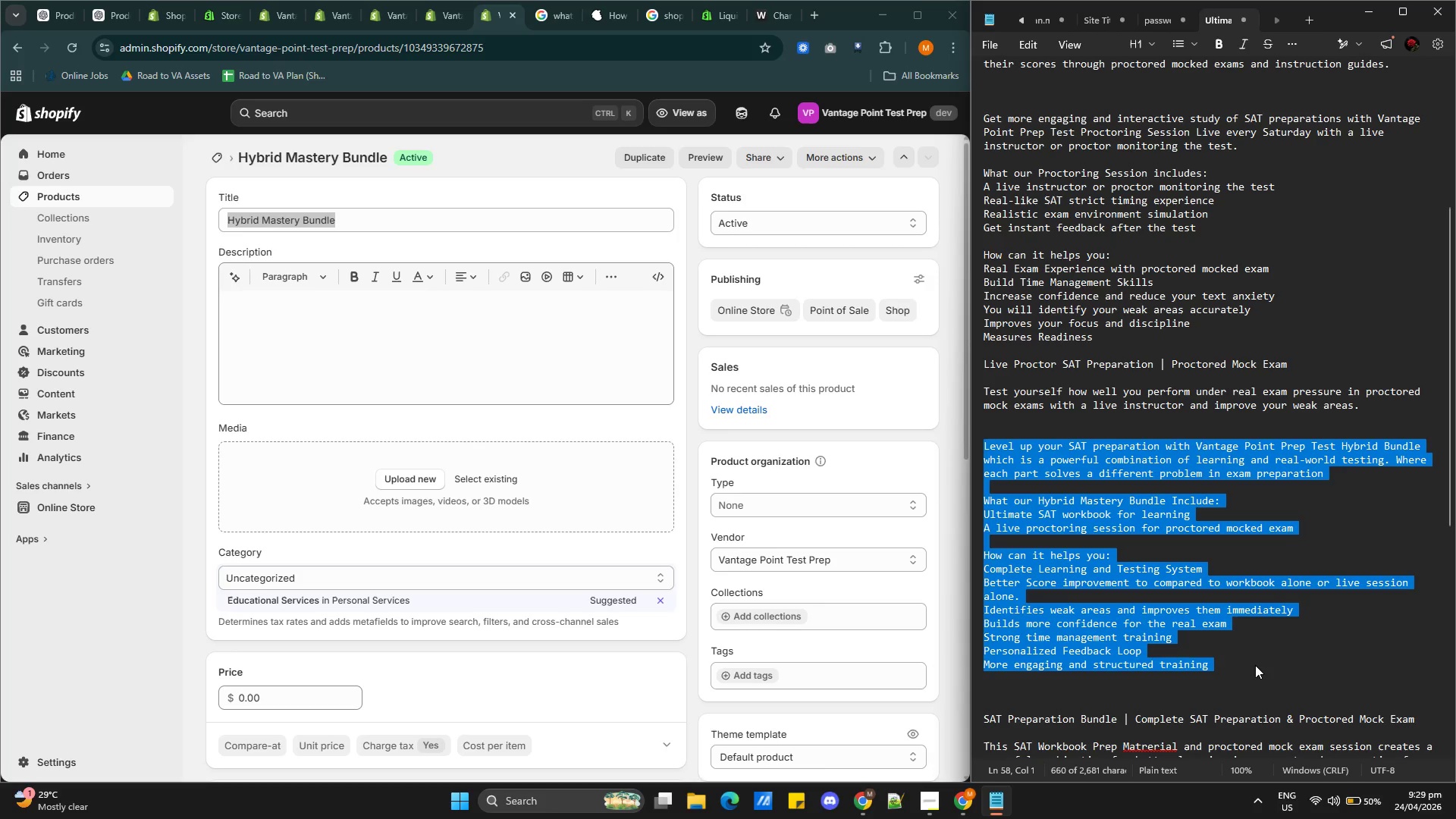 
key(Control+C)
 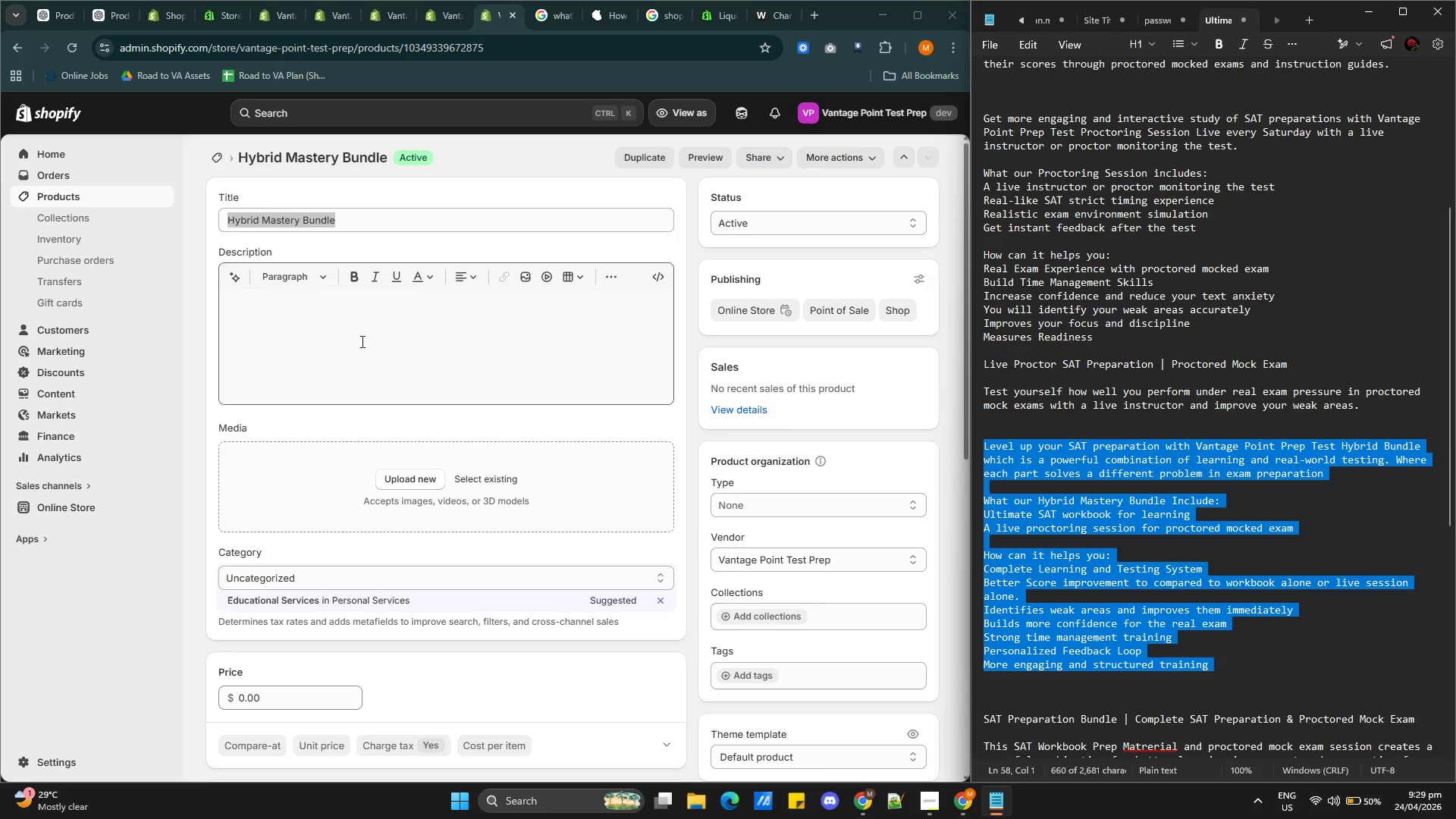 
left_click([357, 318])
 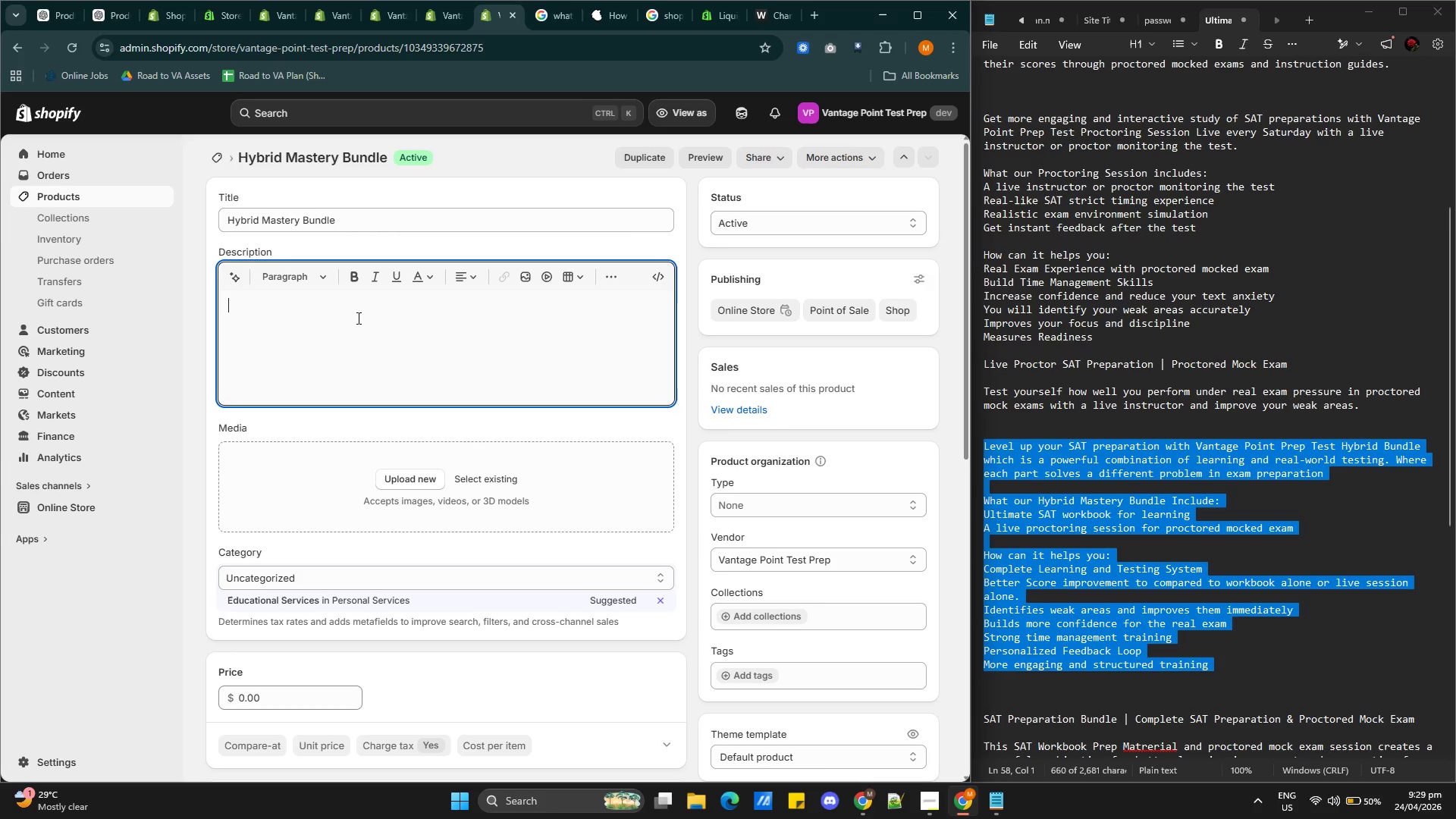 
key(Control+V)
 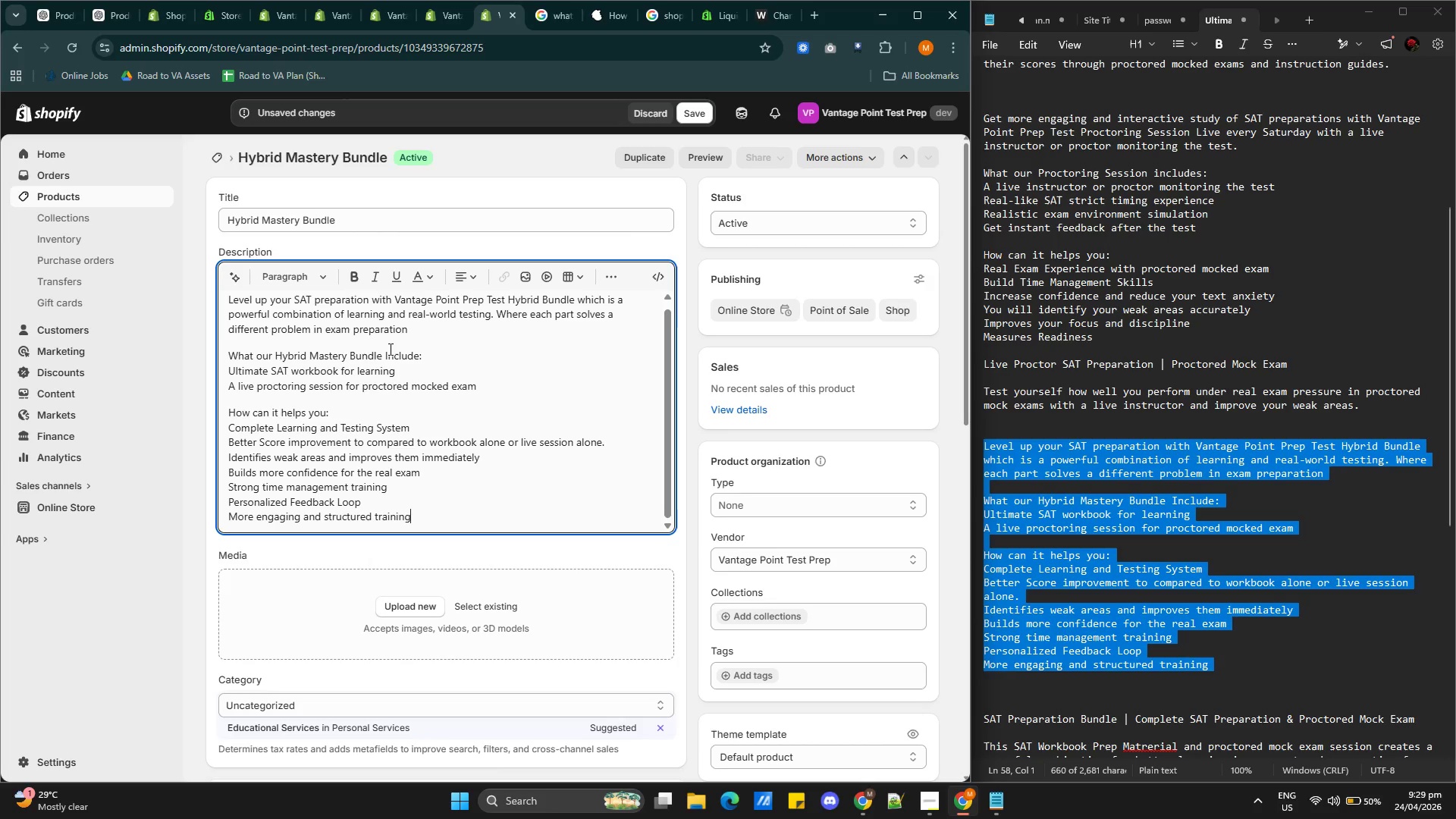 
left_click_drag(start_coordinate=[429, 357], to_coordinate=[225, 359])
 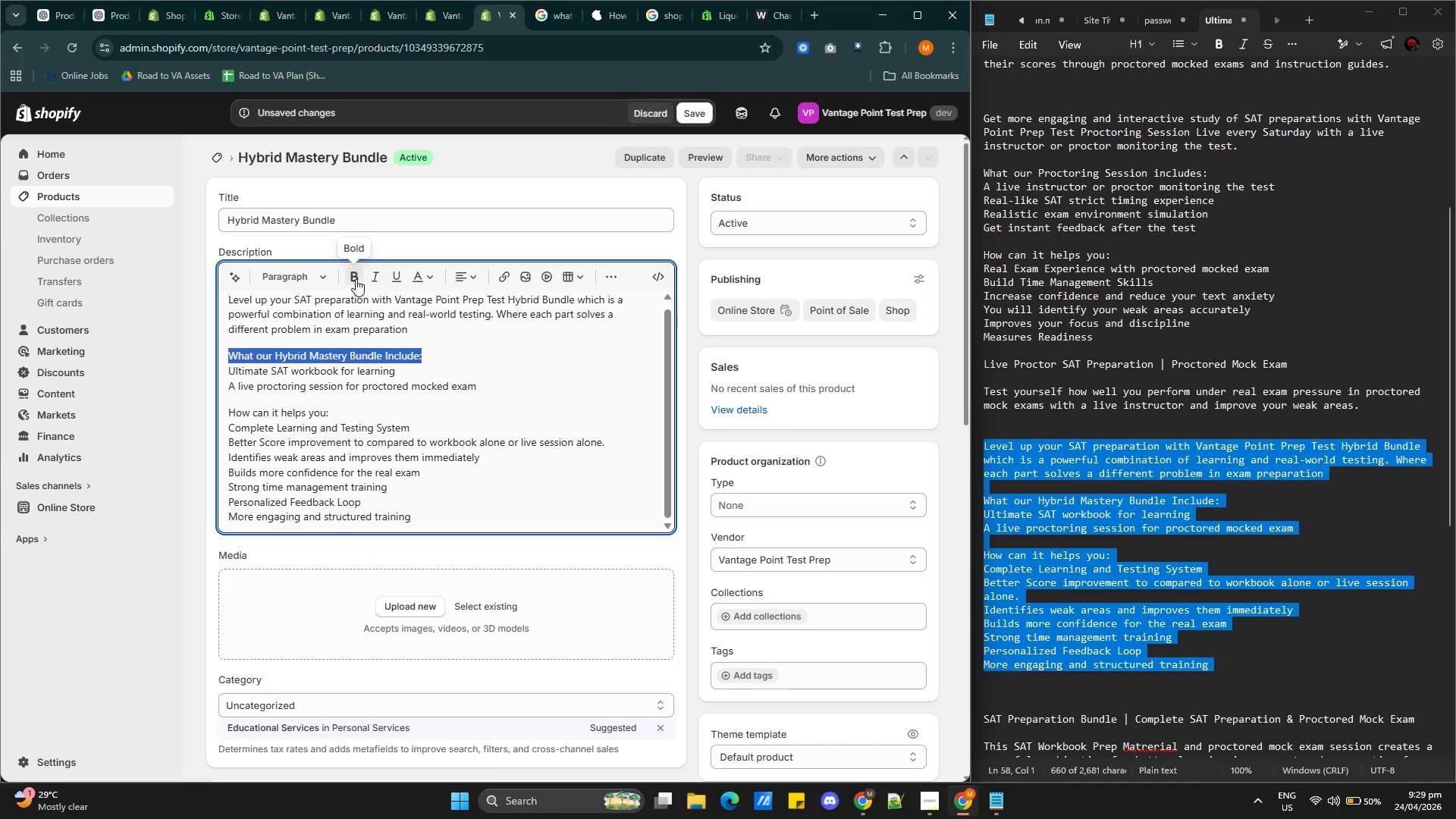 
left_click([353, 278])
 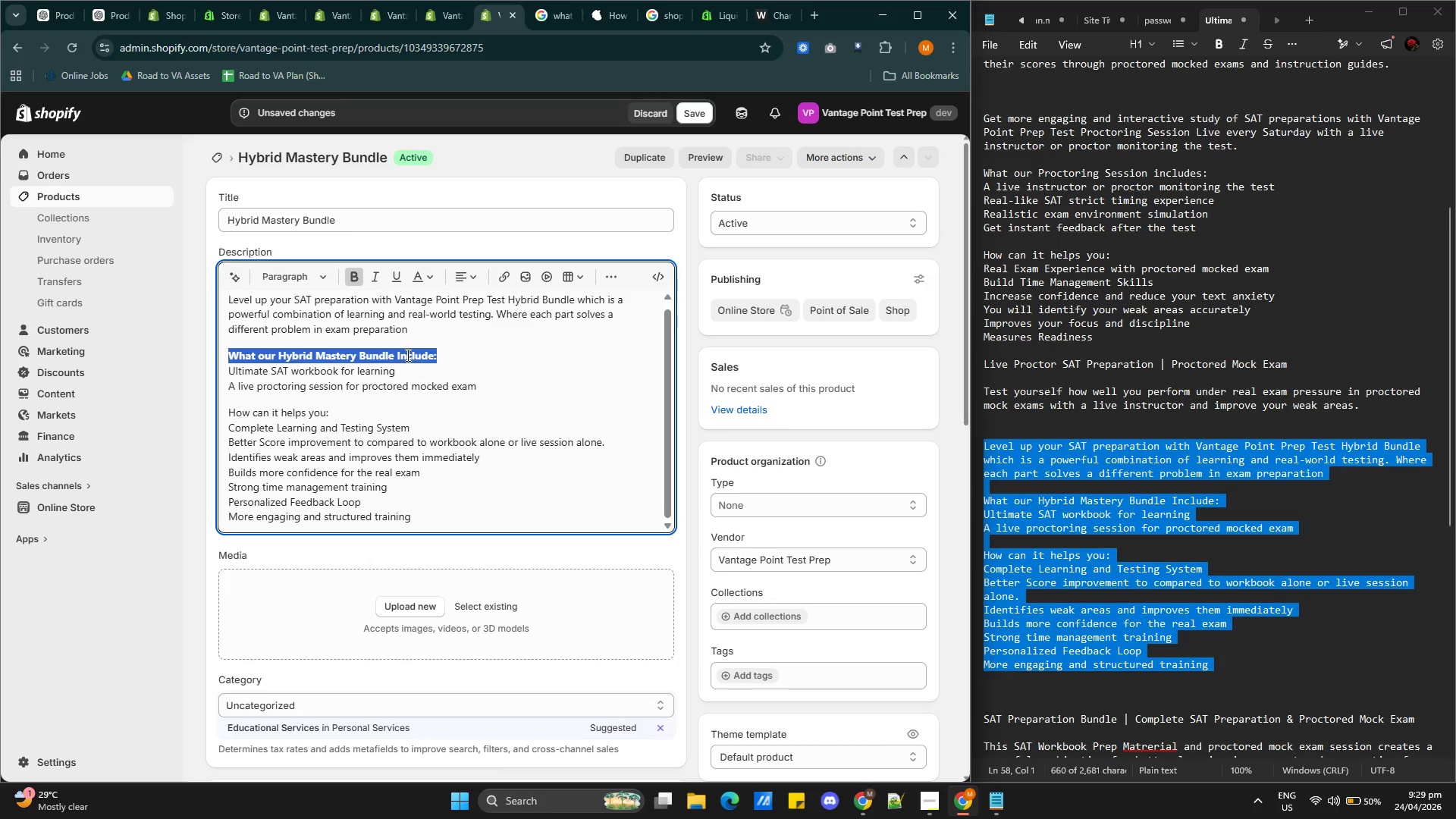 
left_click([400, 350])
 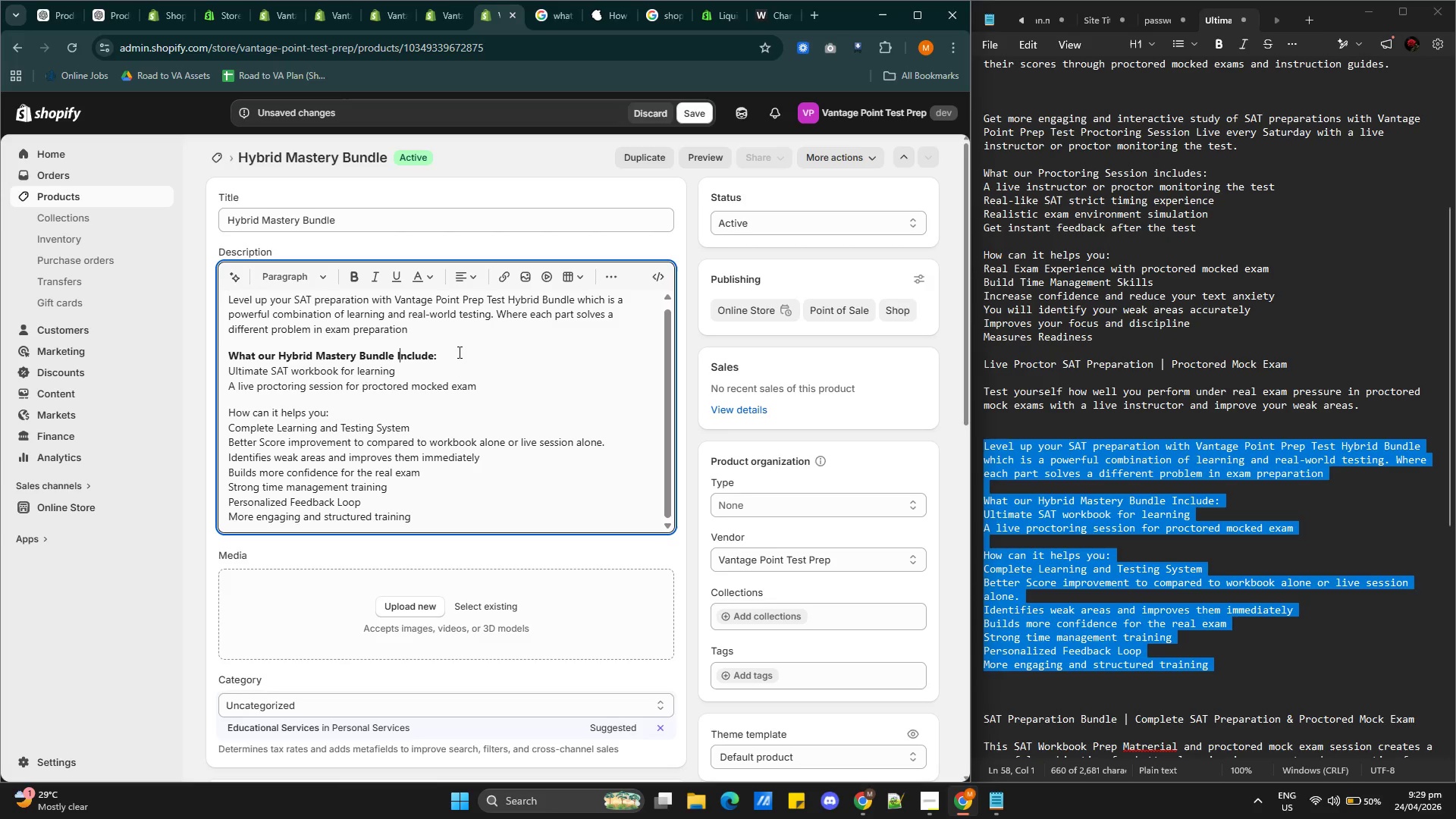 
key(Backspace)
 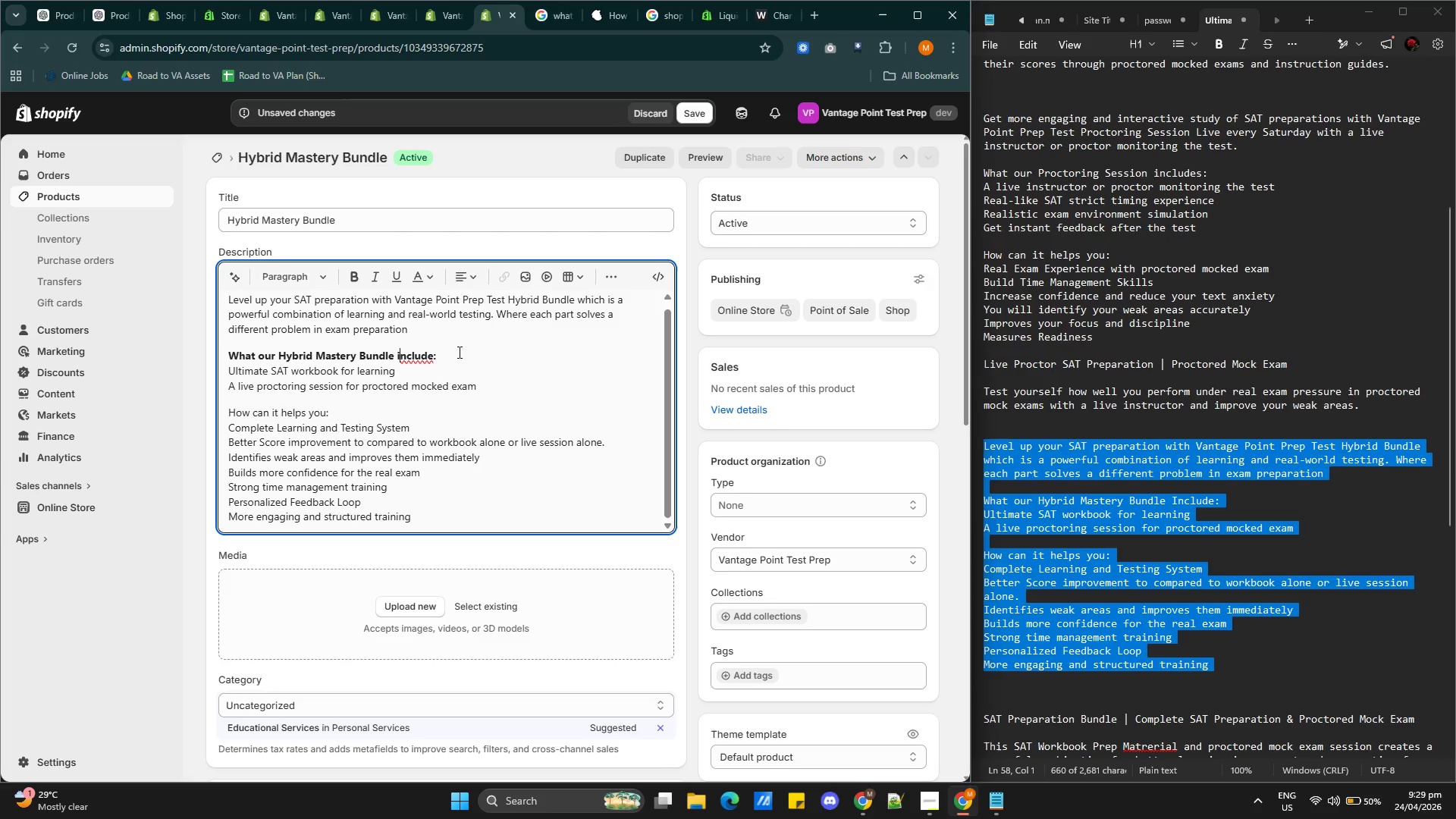 
key(I)
 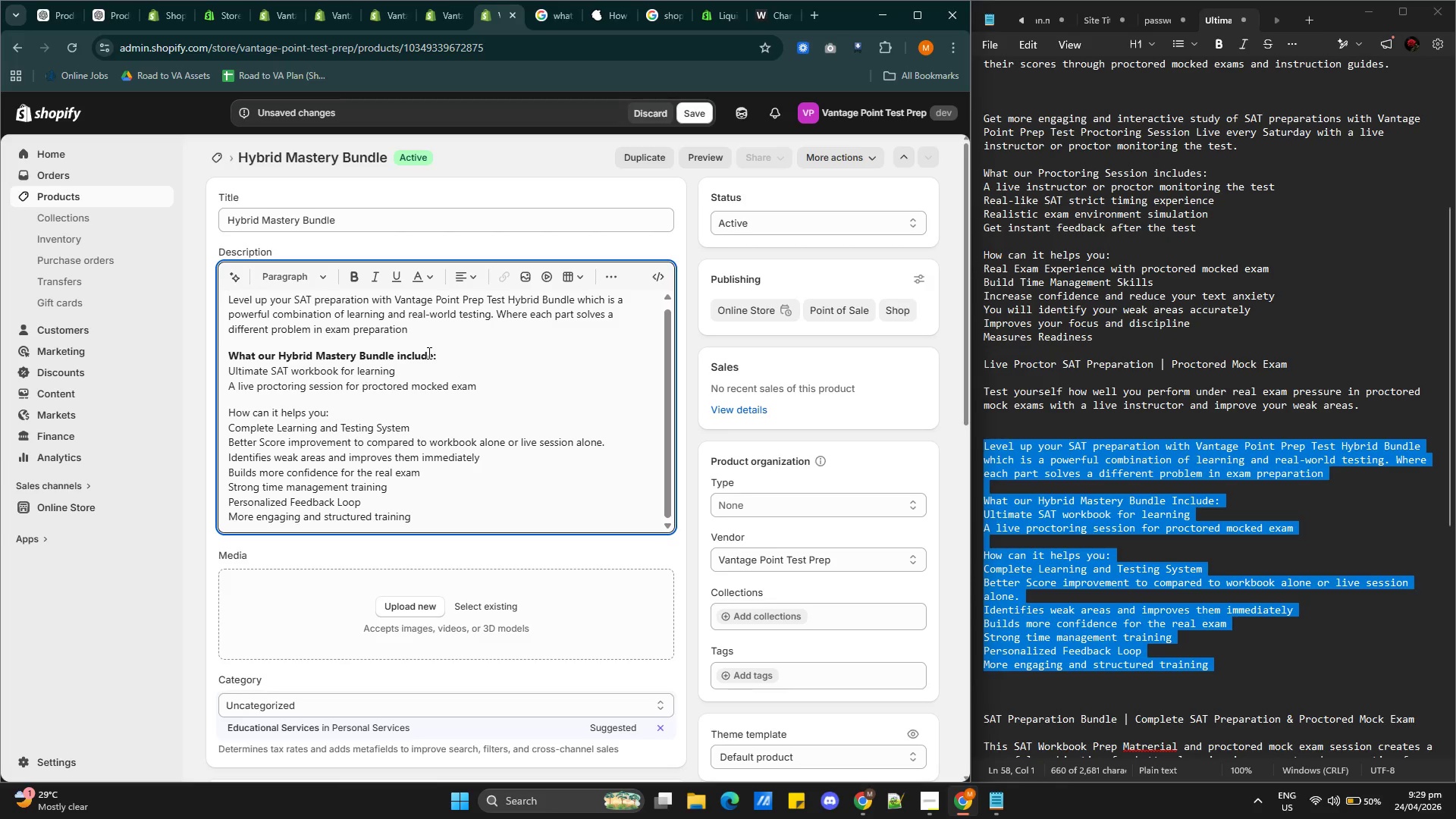 
left_click([431, 351])
 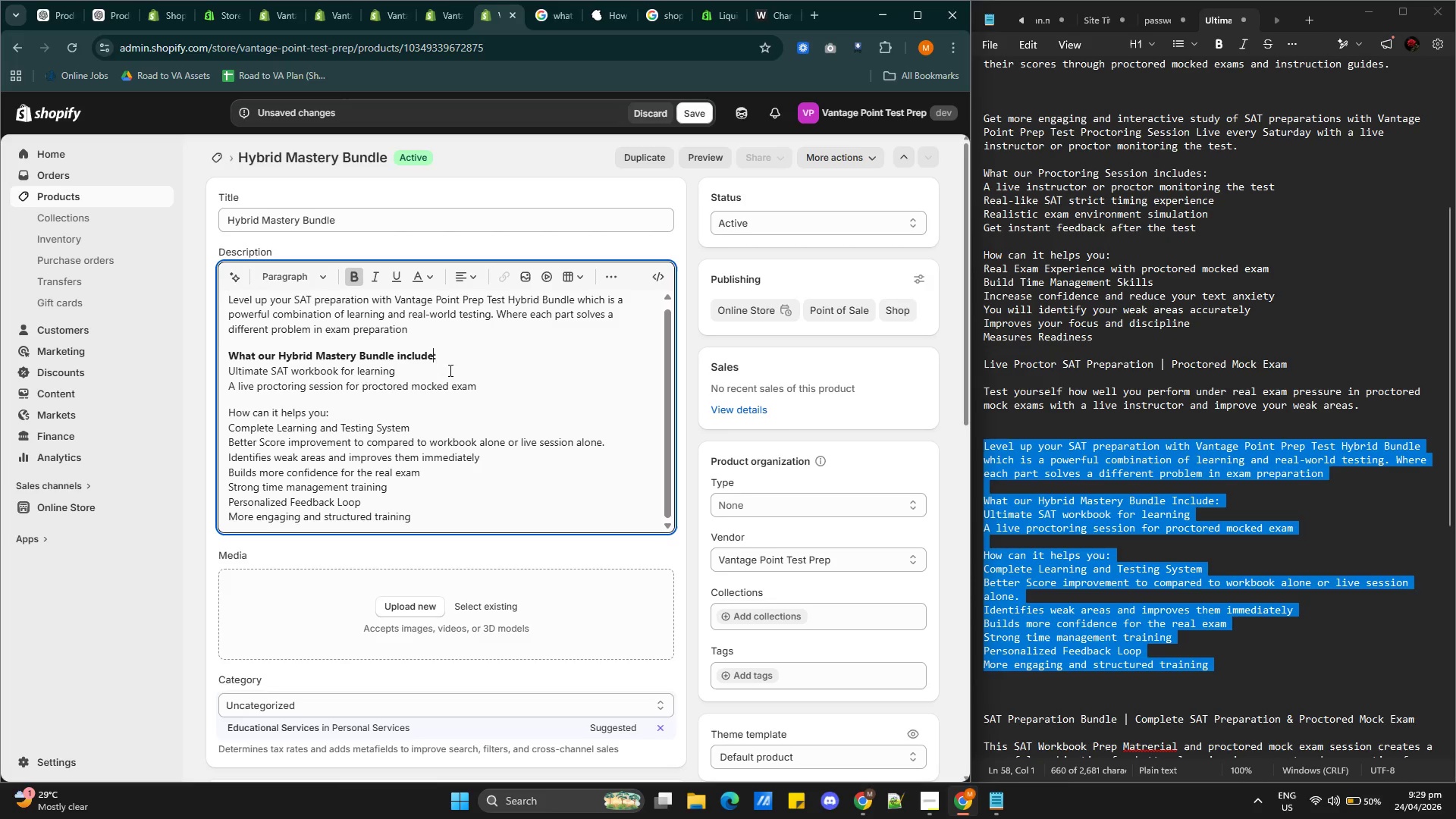 
key(S)
 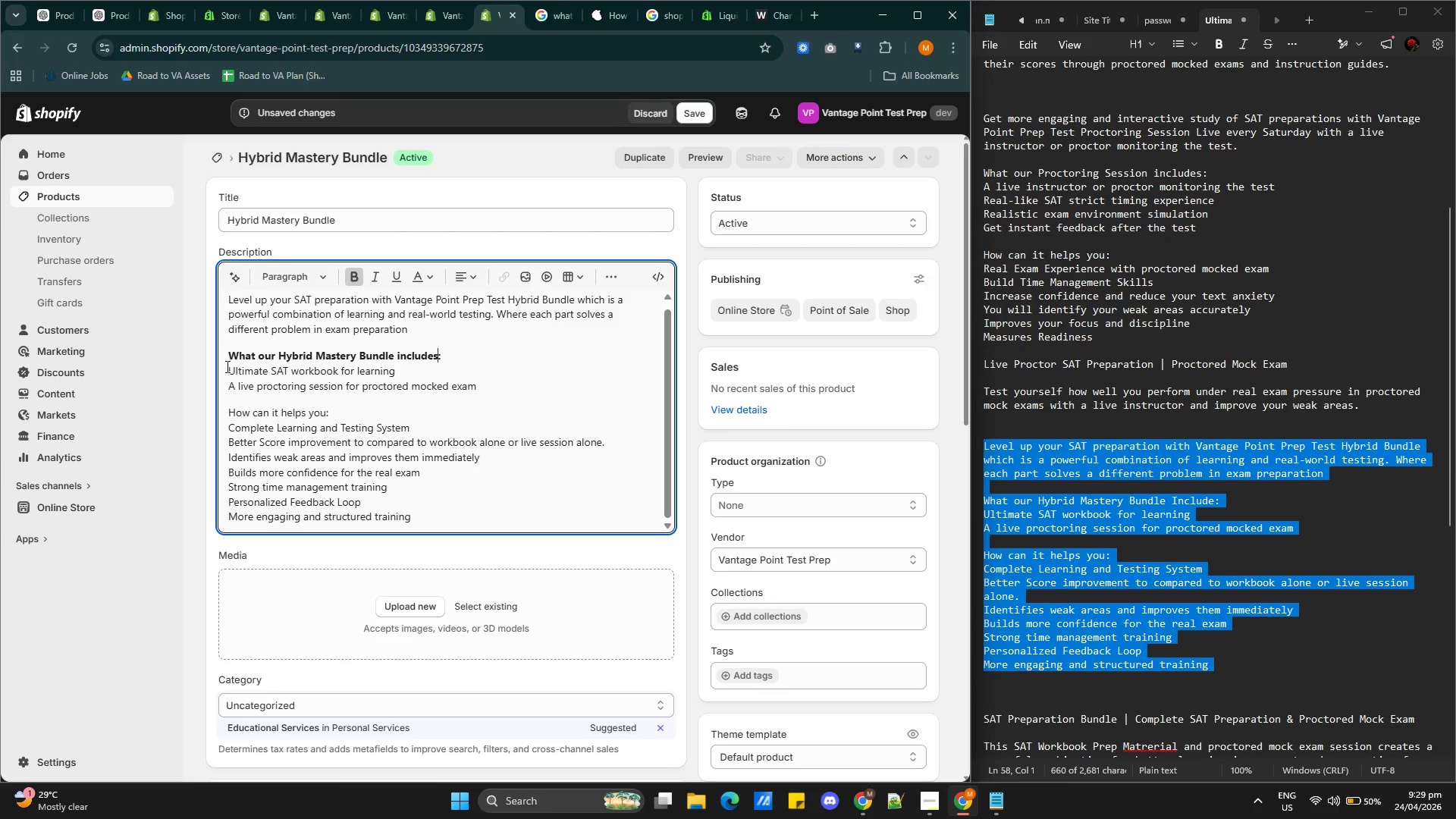 
left_click([228, 366])
 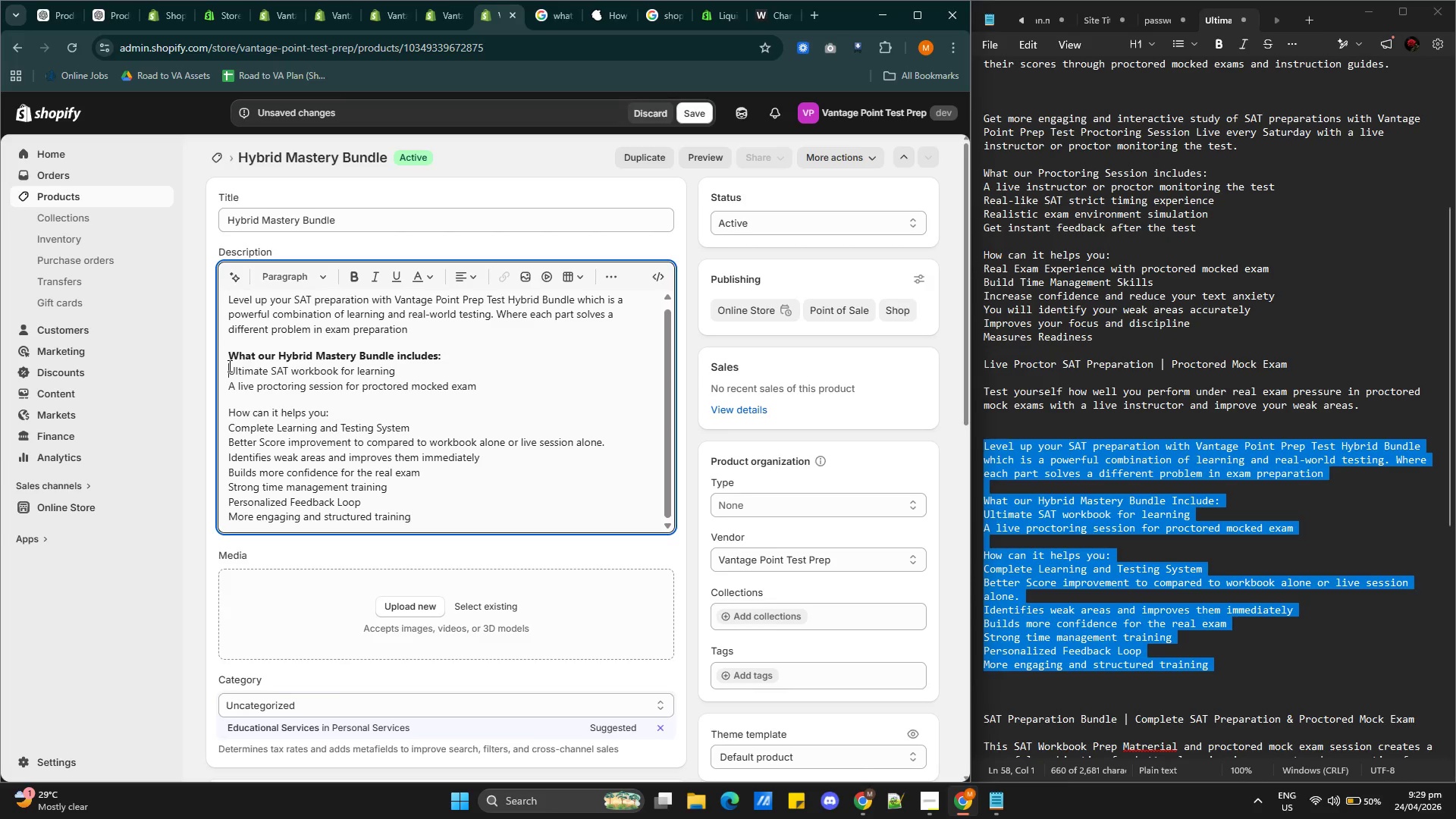 
key(Backspace)
 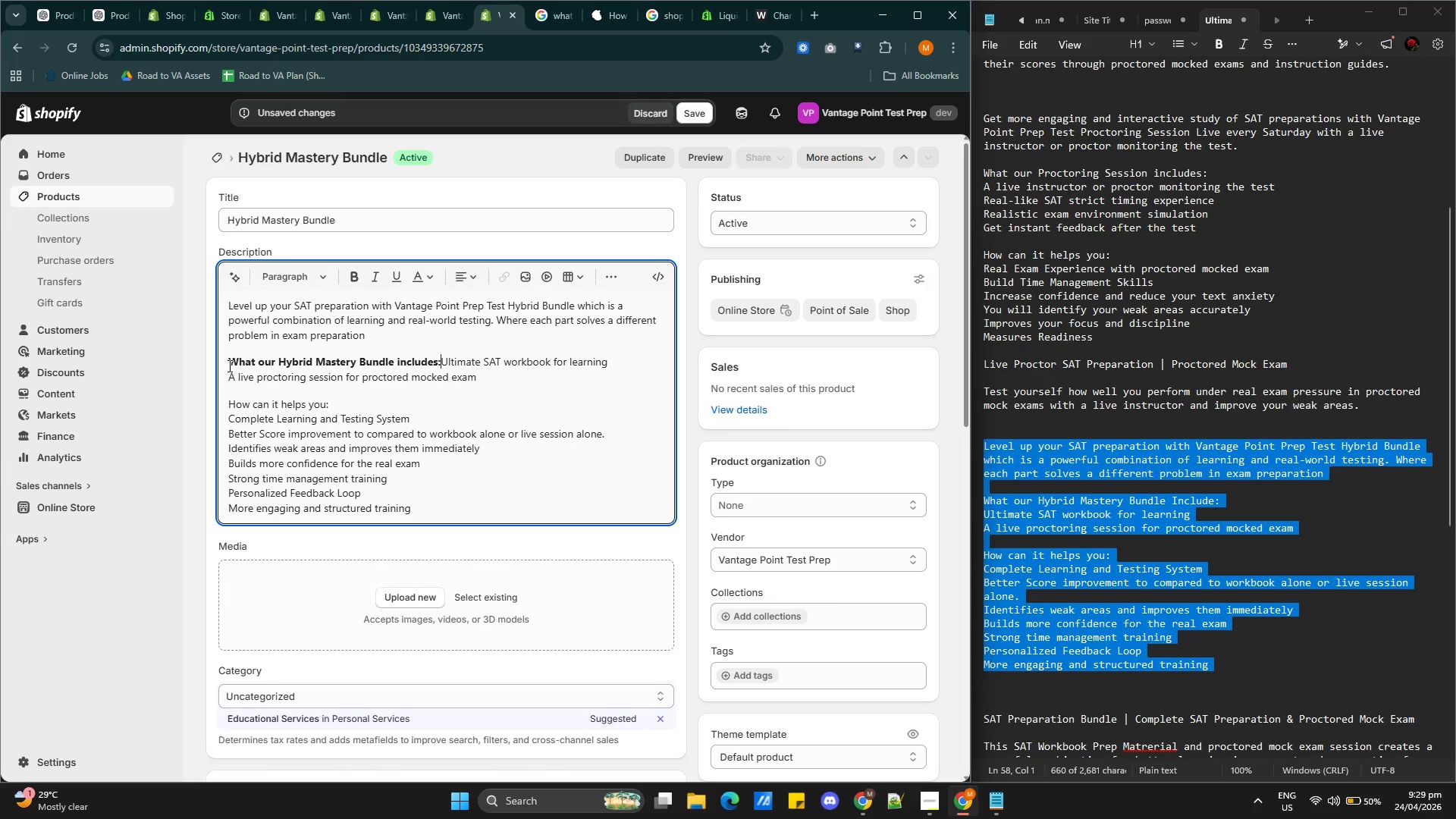 
key(Enter)
 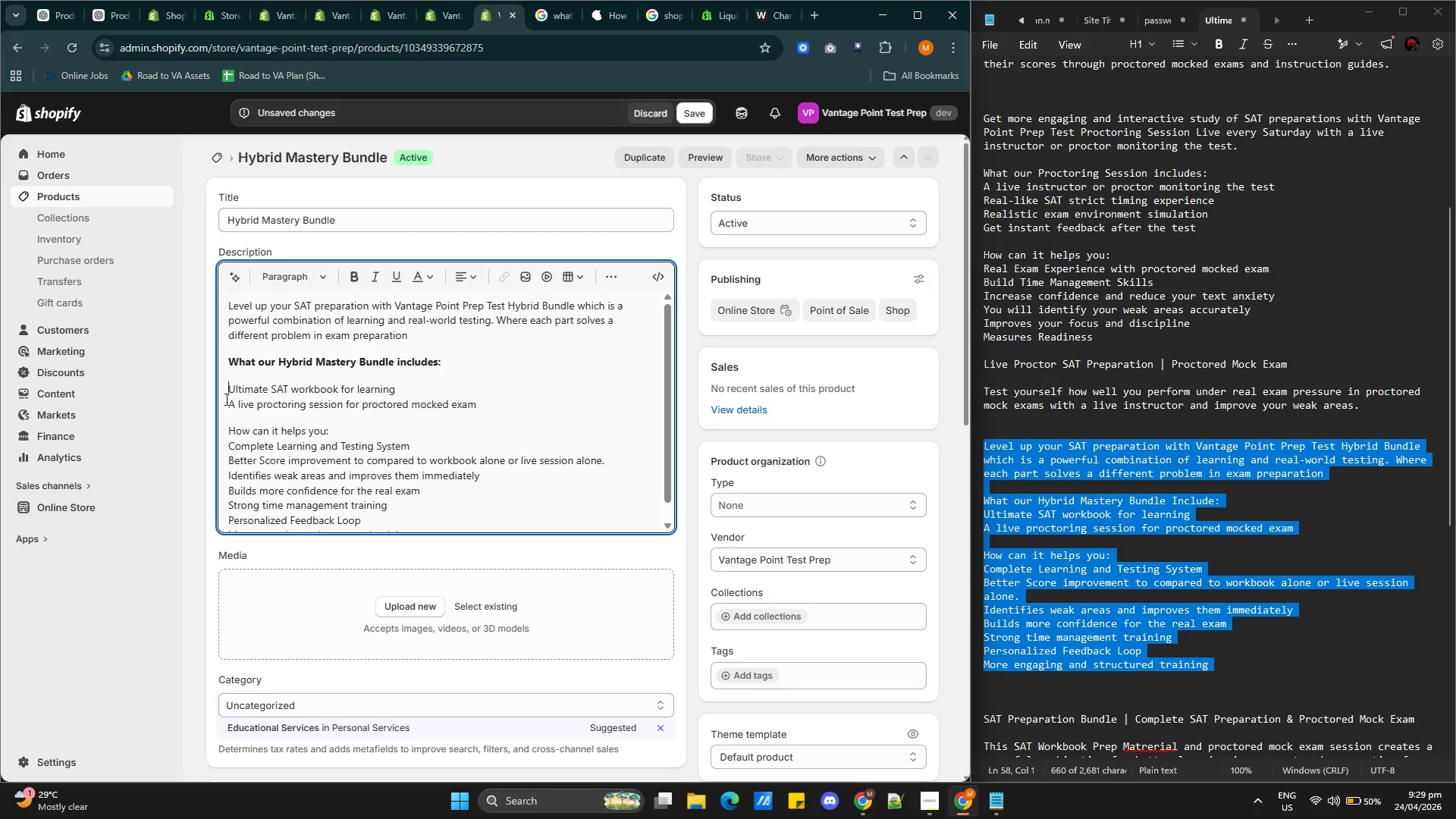 
left_click([225, 399])
 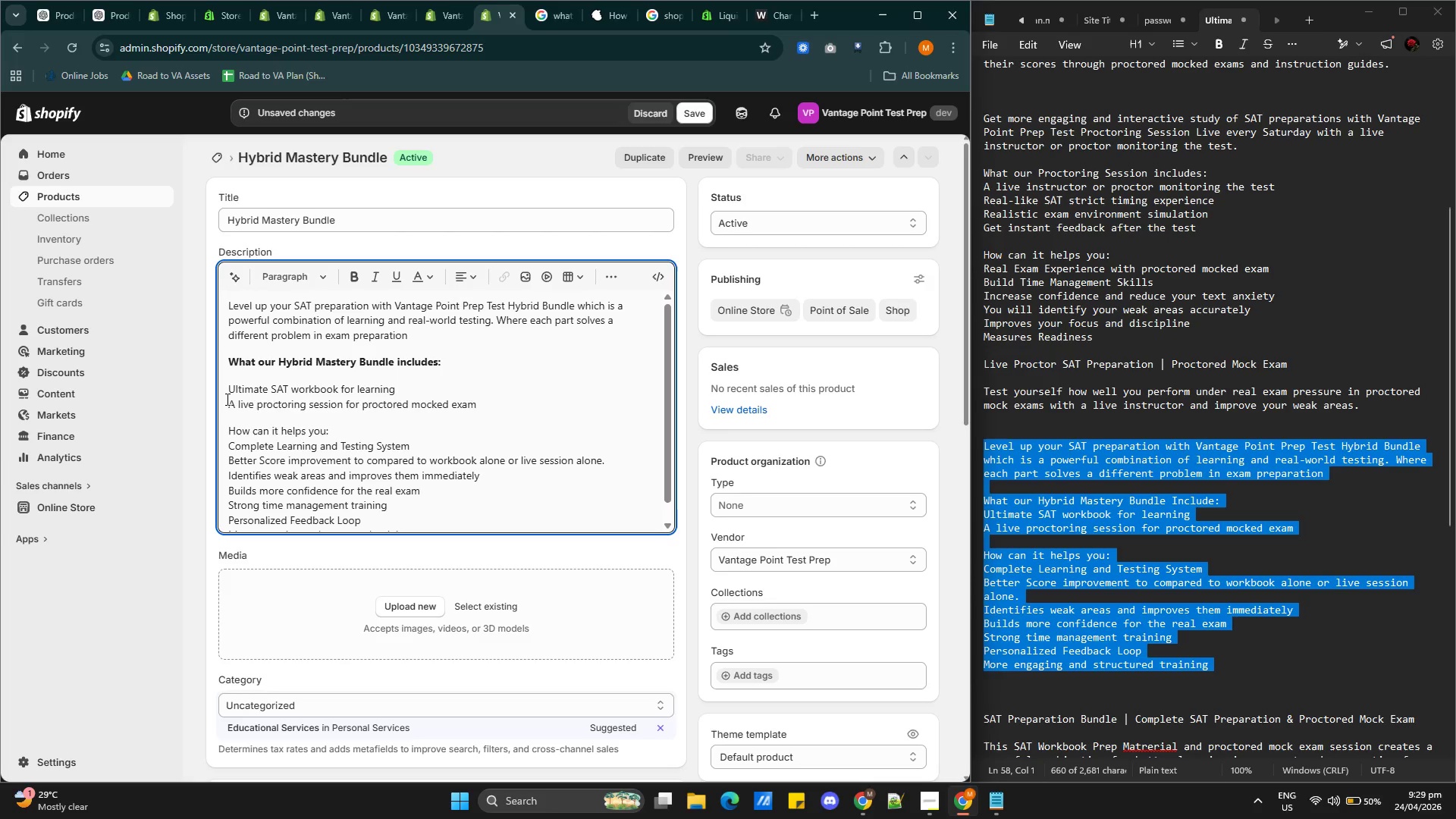 
key(Backspace)
 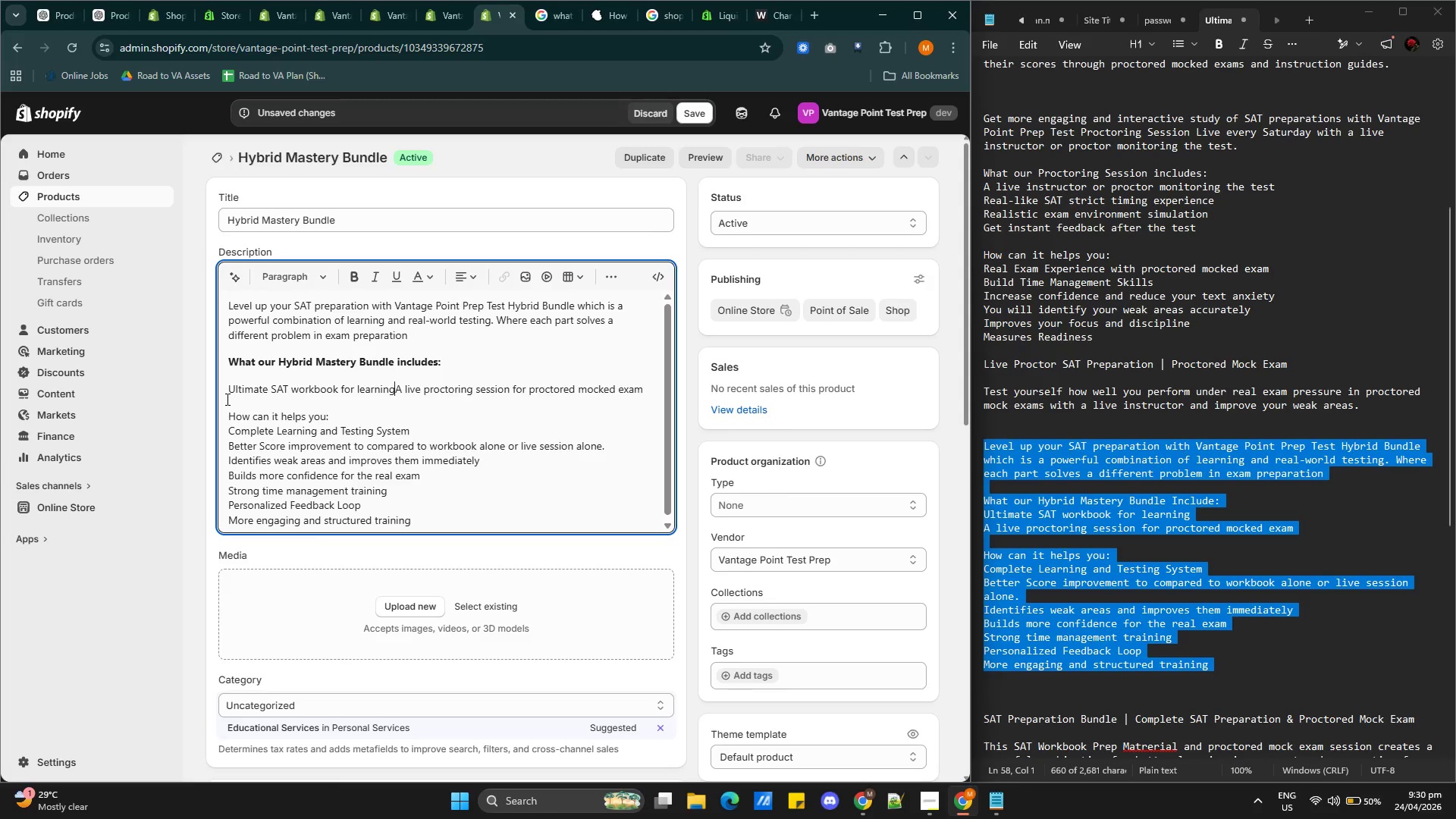 
key(Enter)
 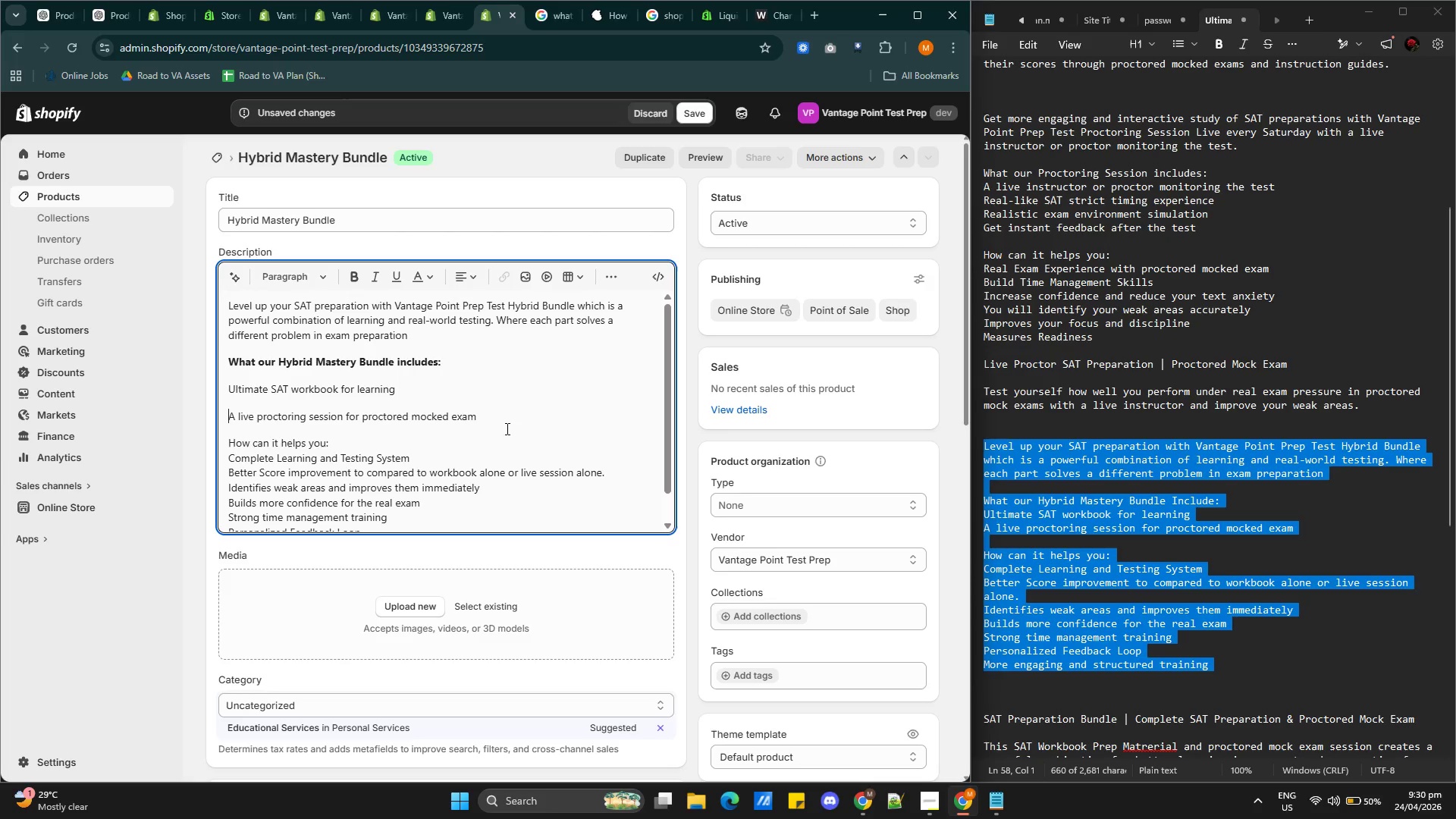 
left_click_drag(start_coordinate=[483, 419], to_coordinate=[225, 378])
 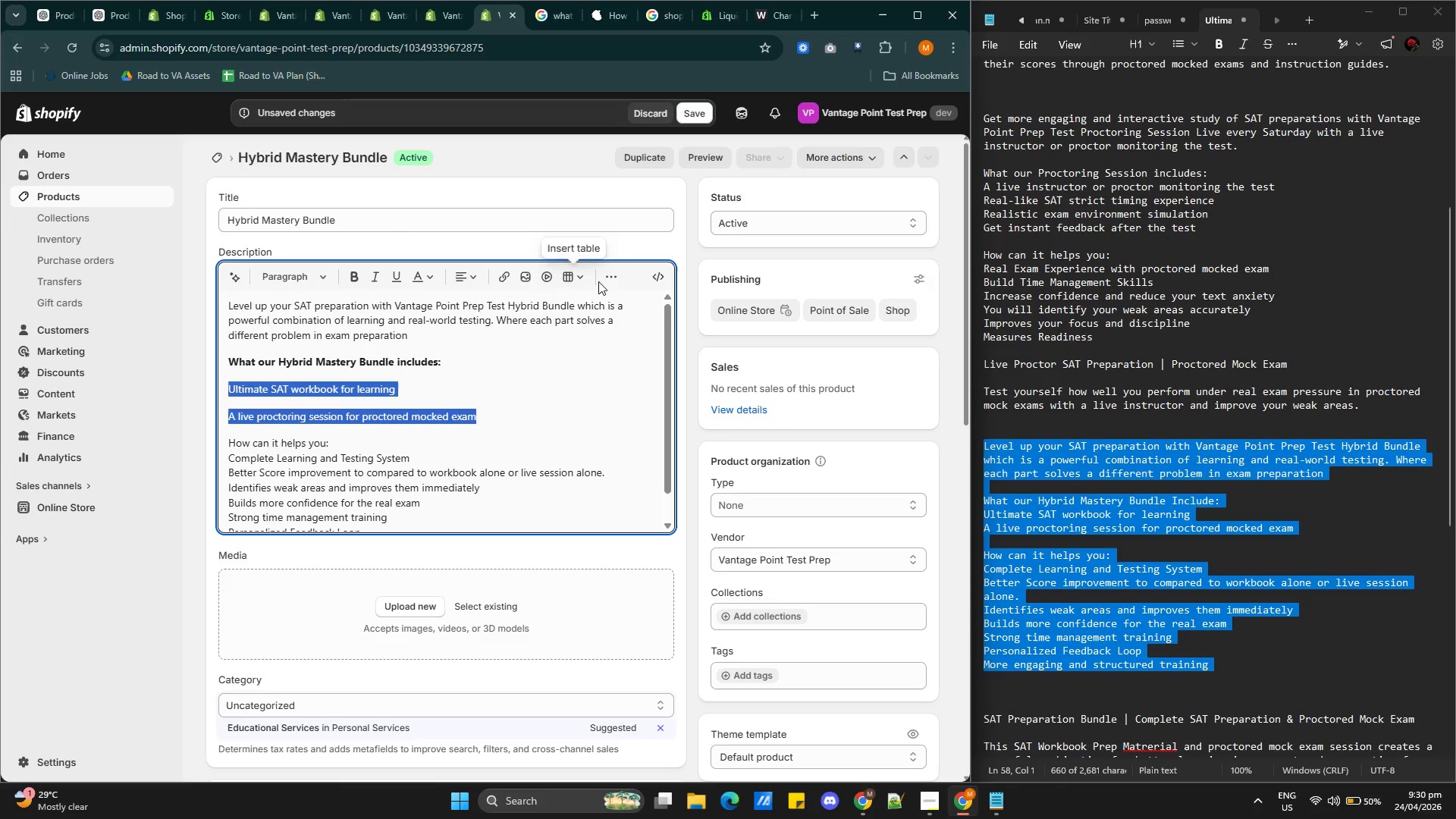 
left_click([617, 281])
 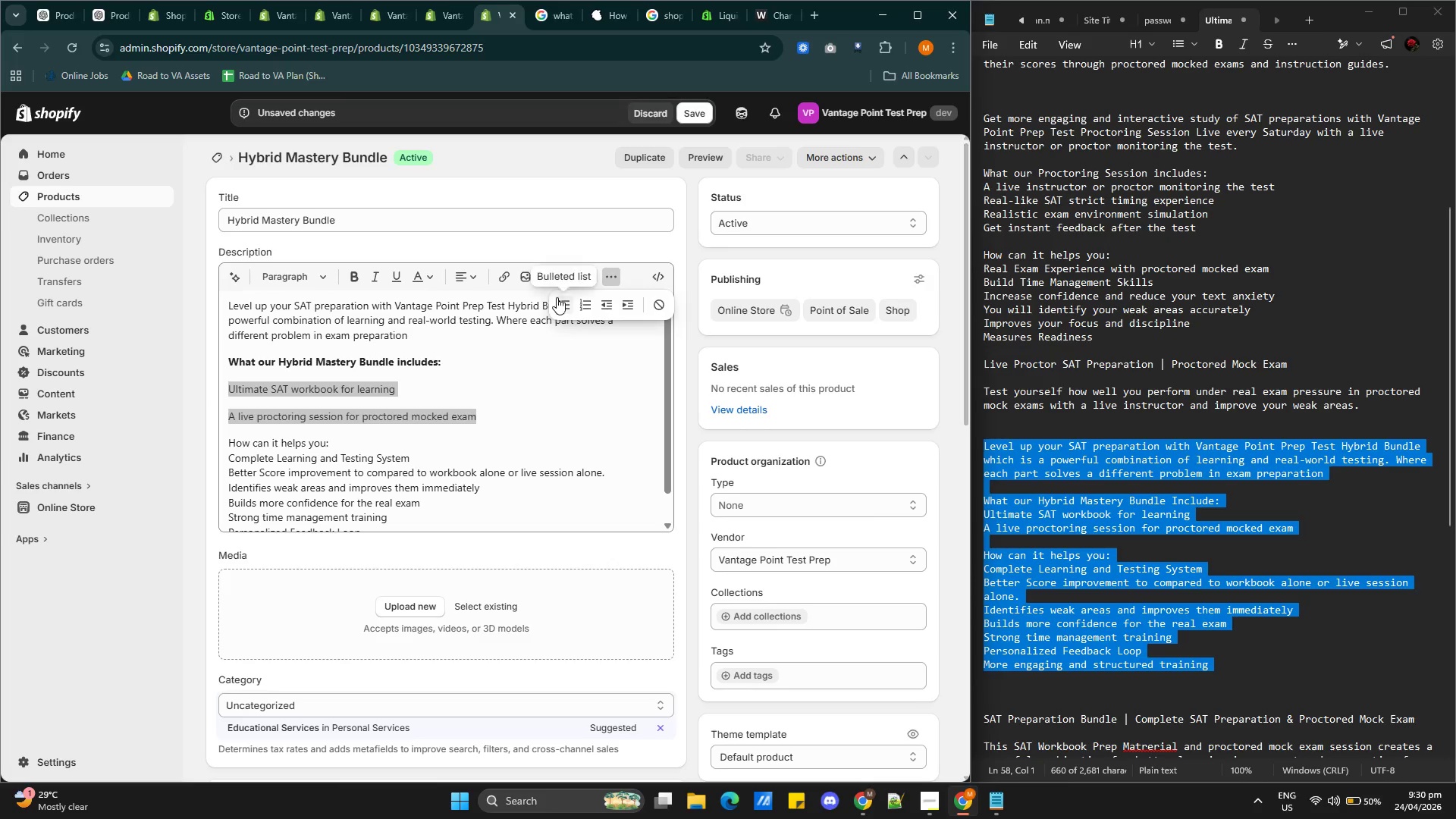 
left_click([557, 300])
 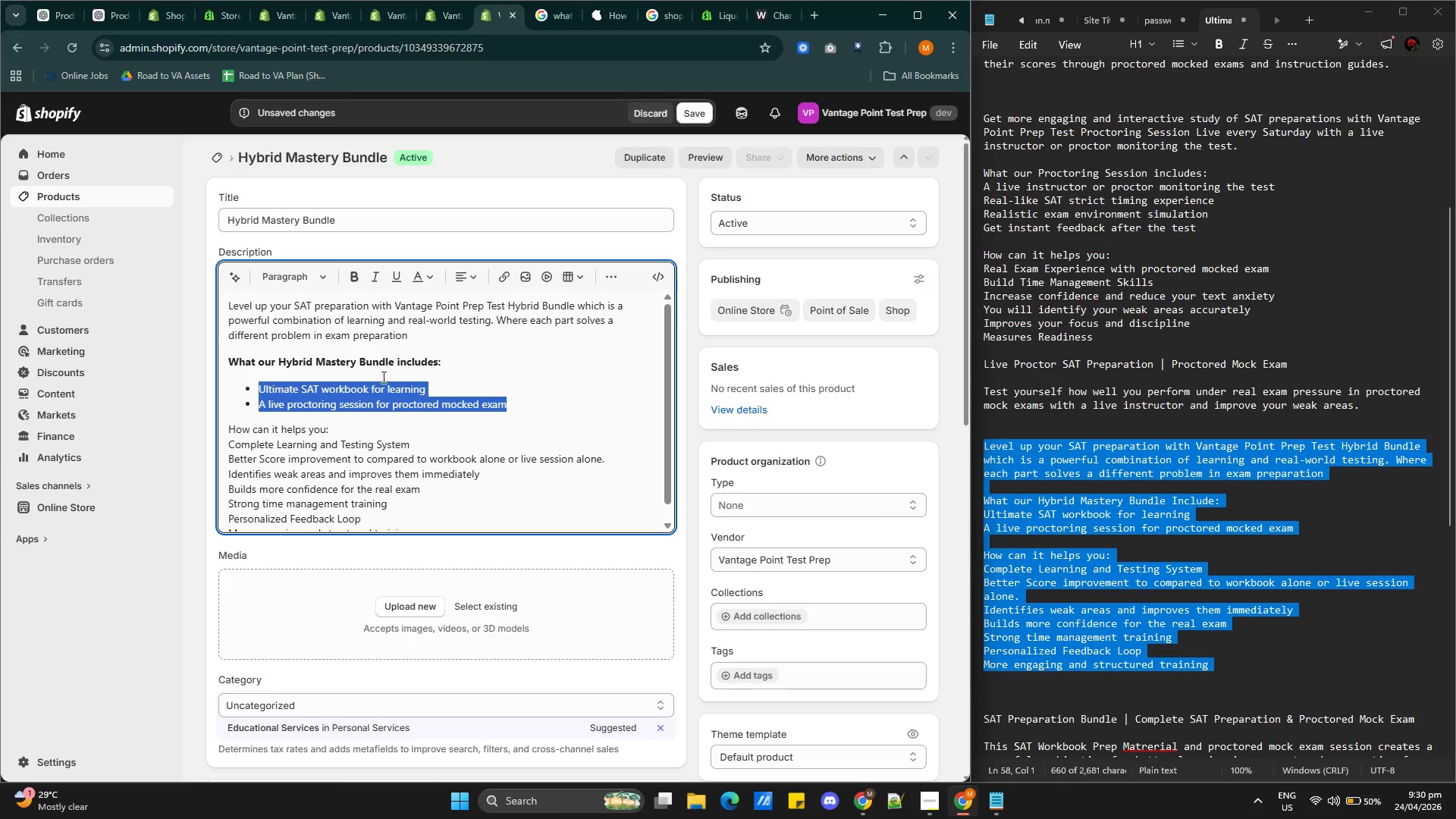 
left_click_drag(start_coordinate=[333, 428], to_coordinate=[214, 426])
 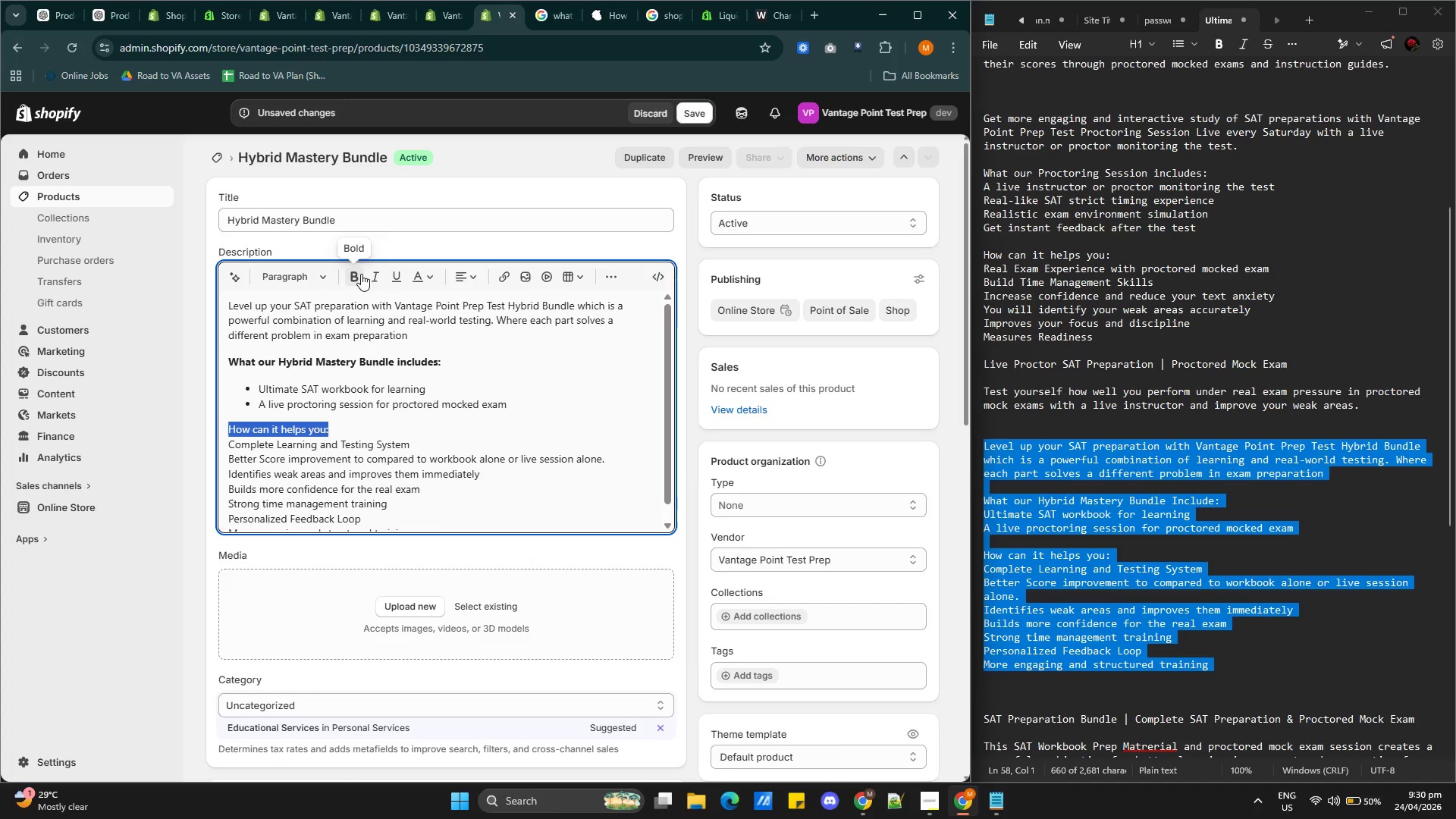 
left_click([359, 274])
 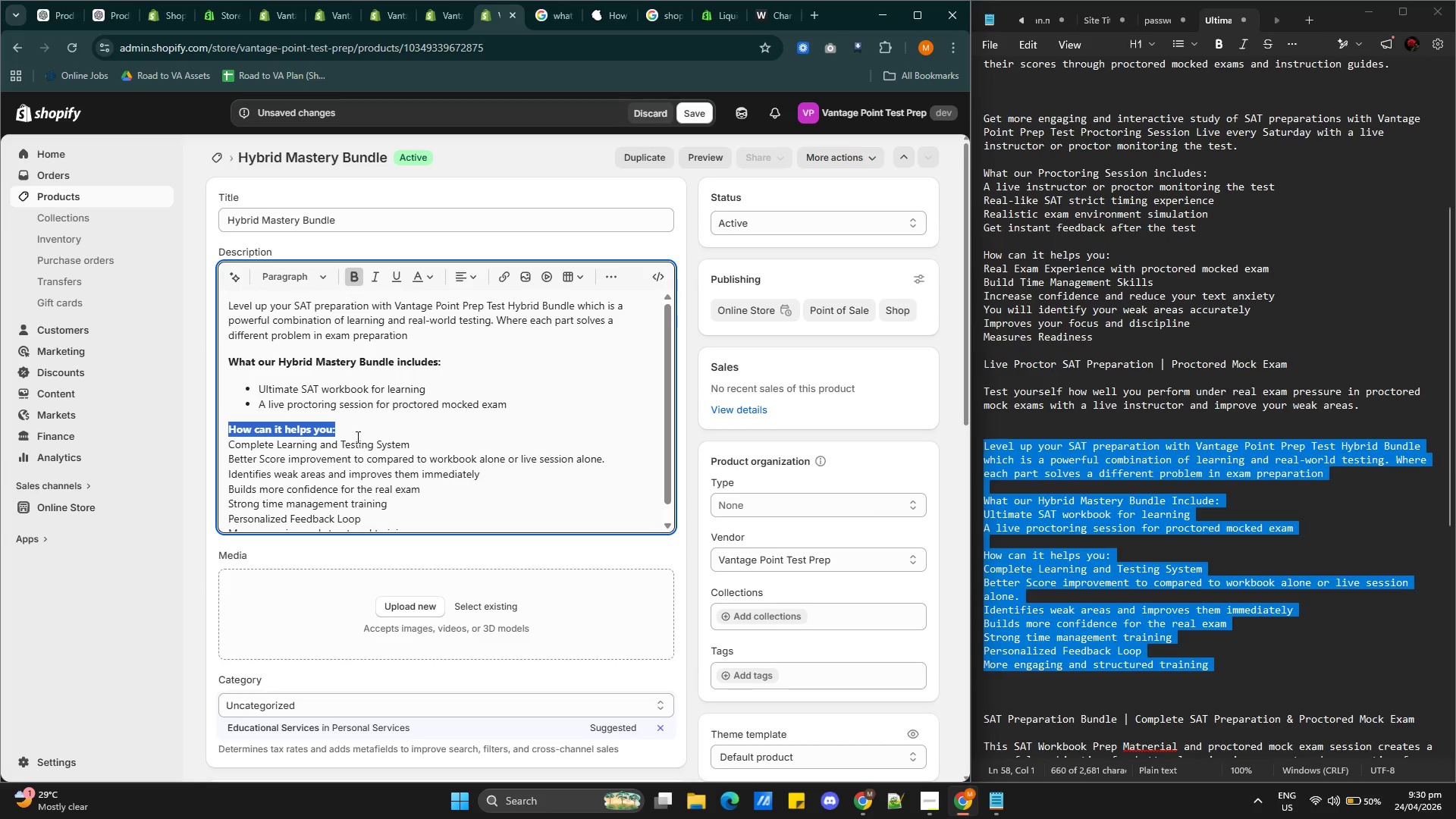 
left_click([354, 435])
 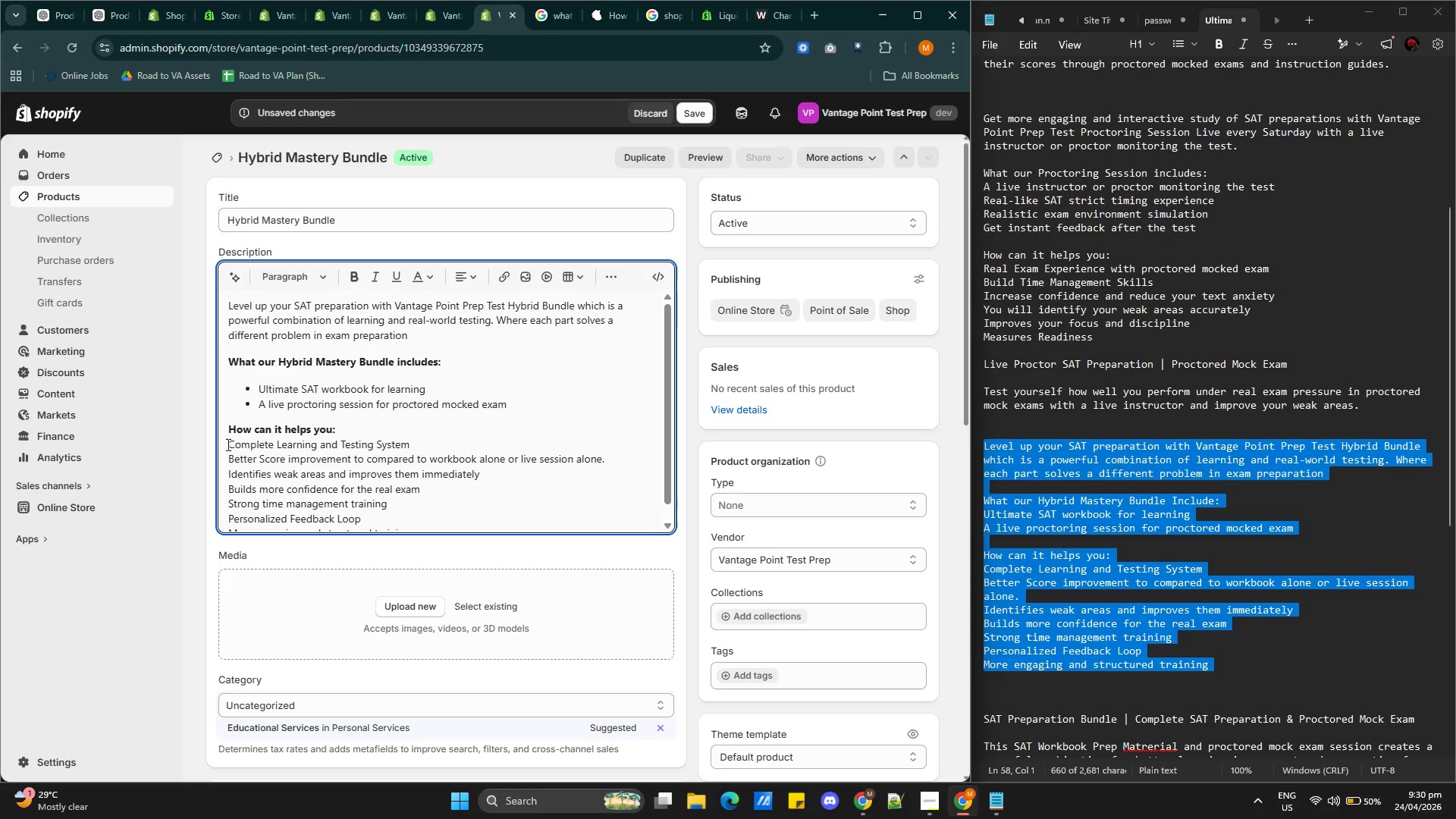 
left_click([227, 444])
 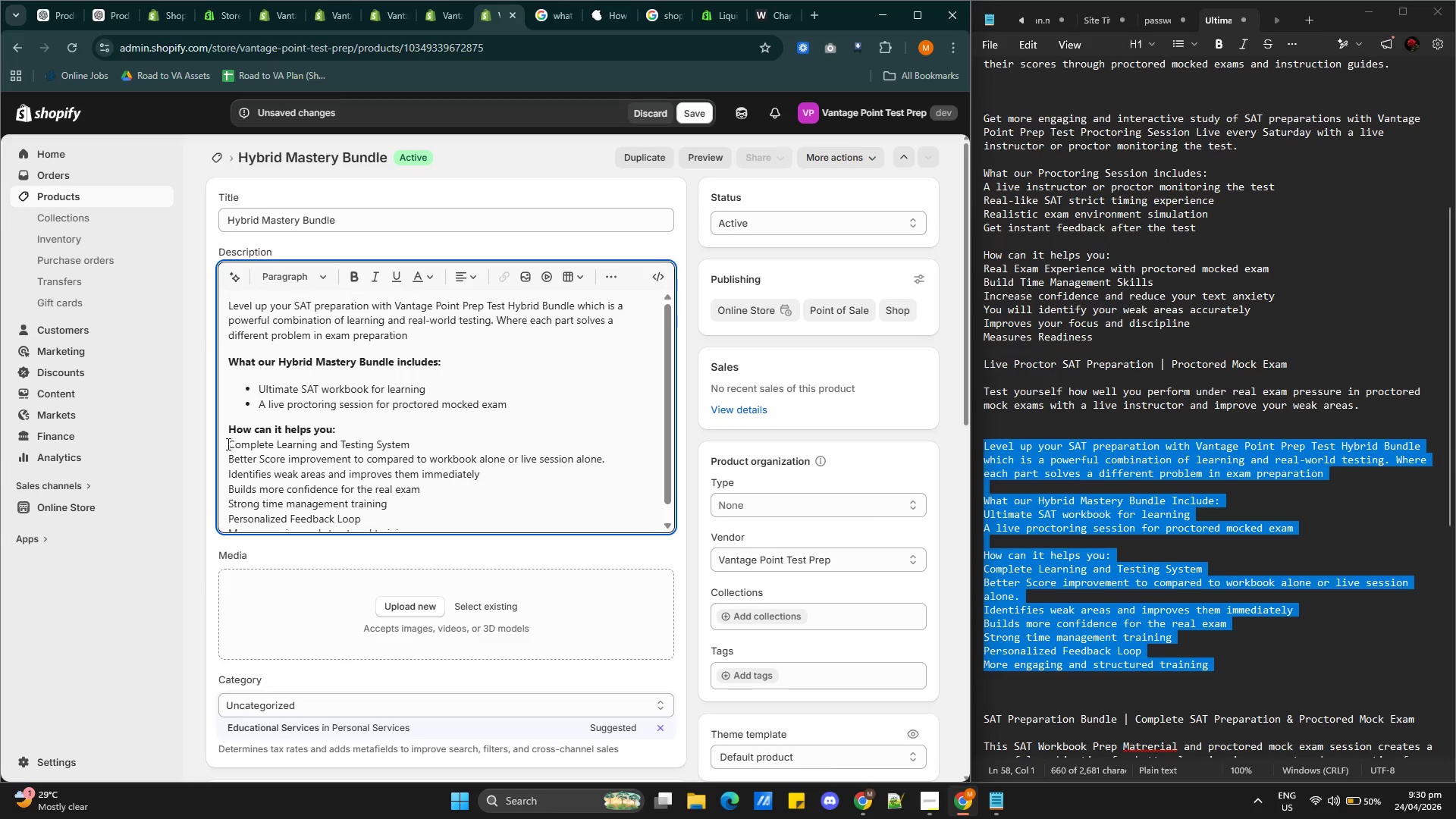 
key(Backspace)
 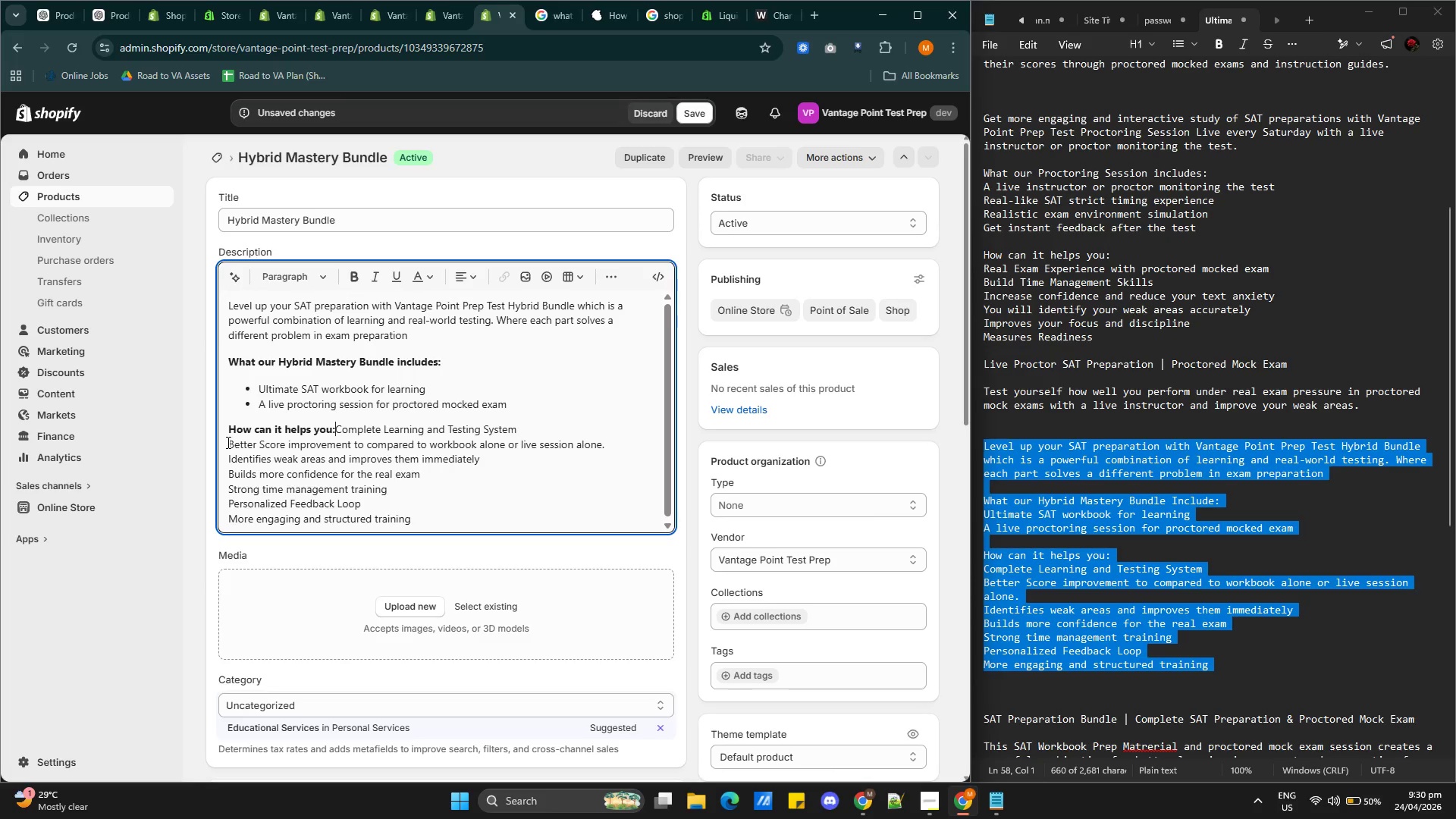 
key(Enter)
 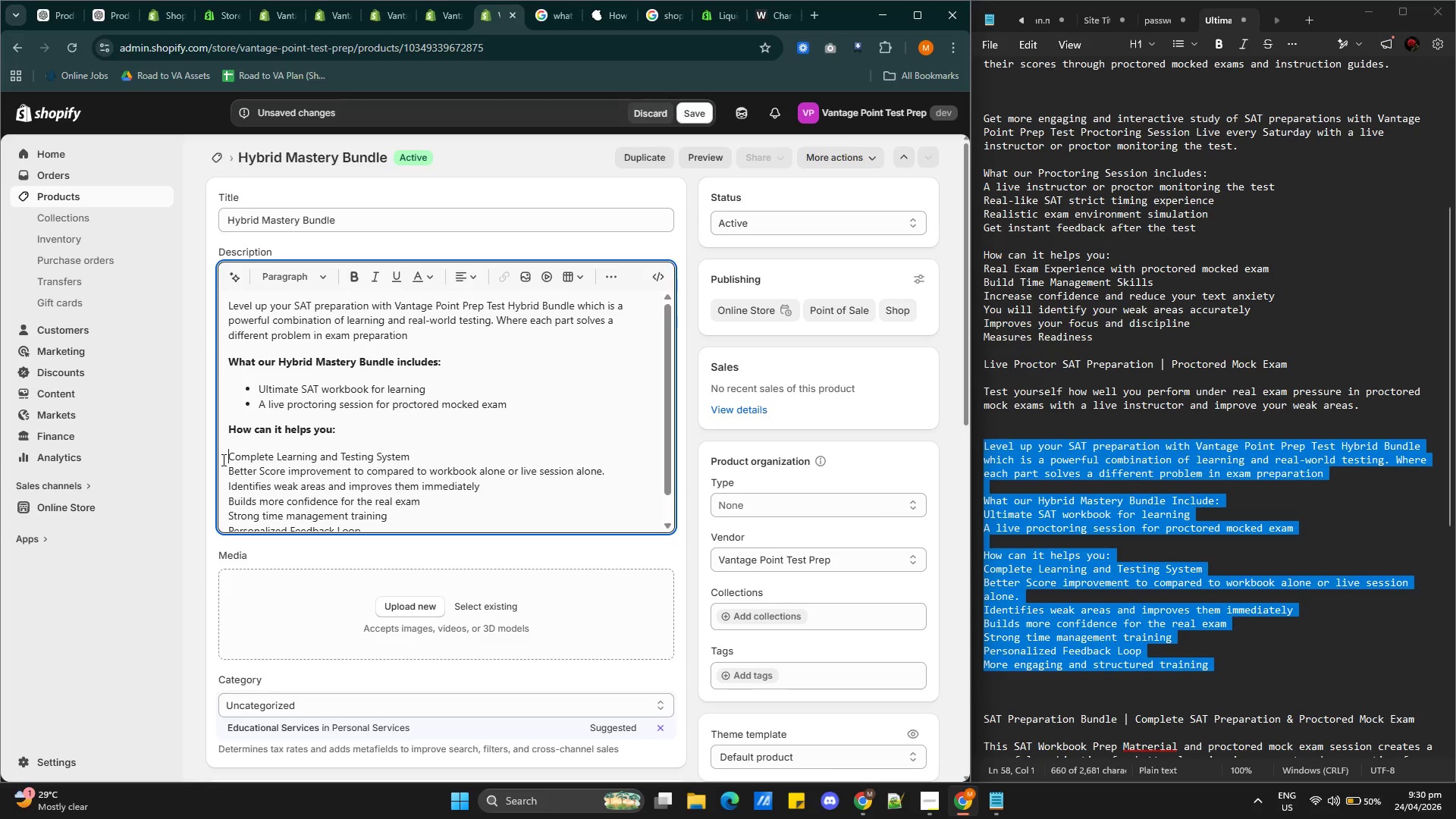 
scroll: coordinate [222, 460], scroll_direction: down, amount: 2.0
 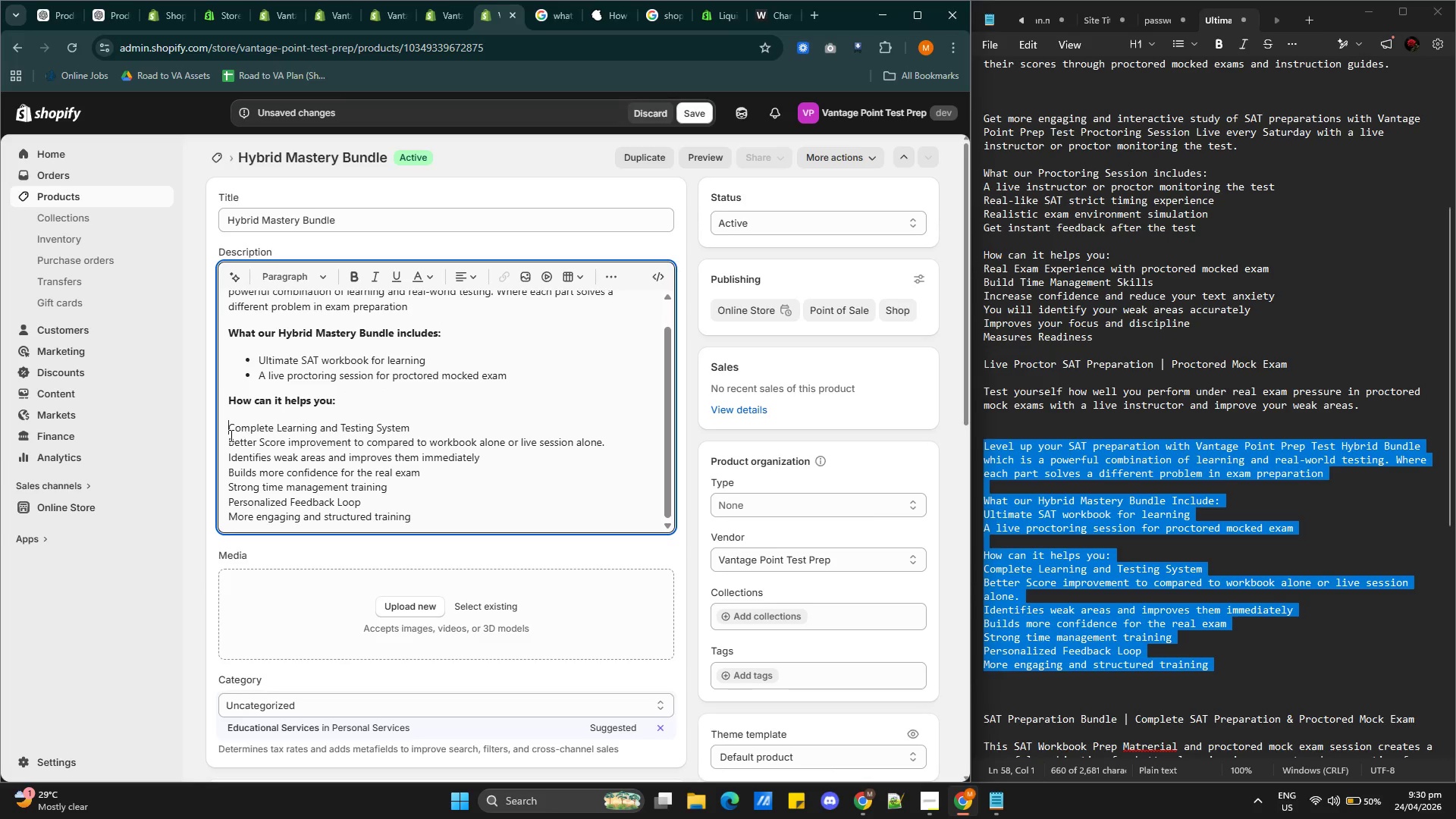 
left_click([230, 435])
 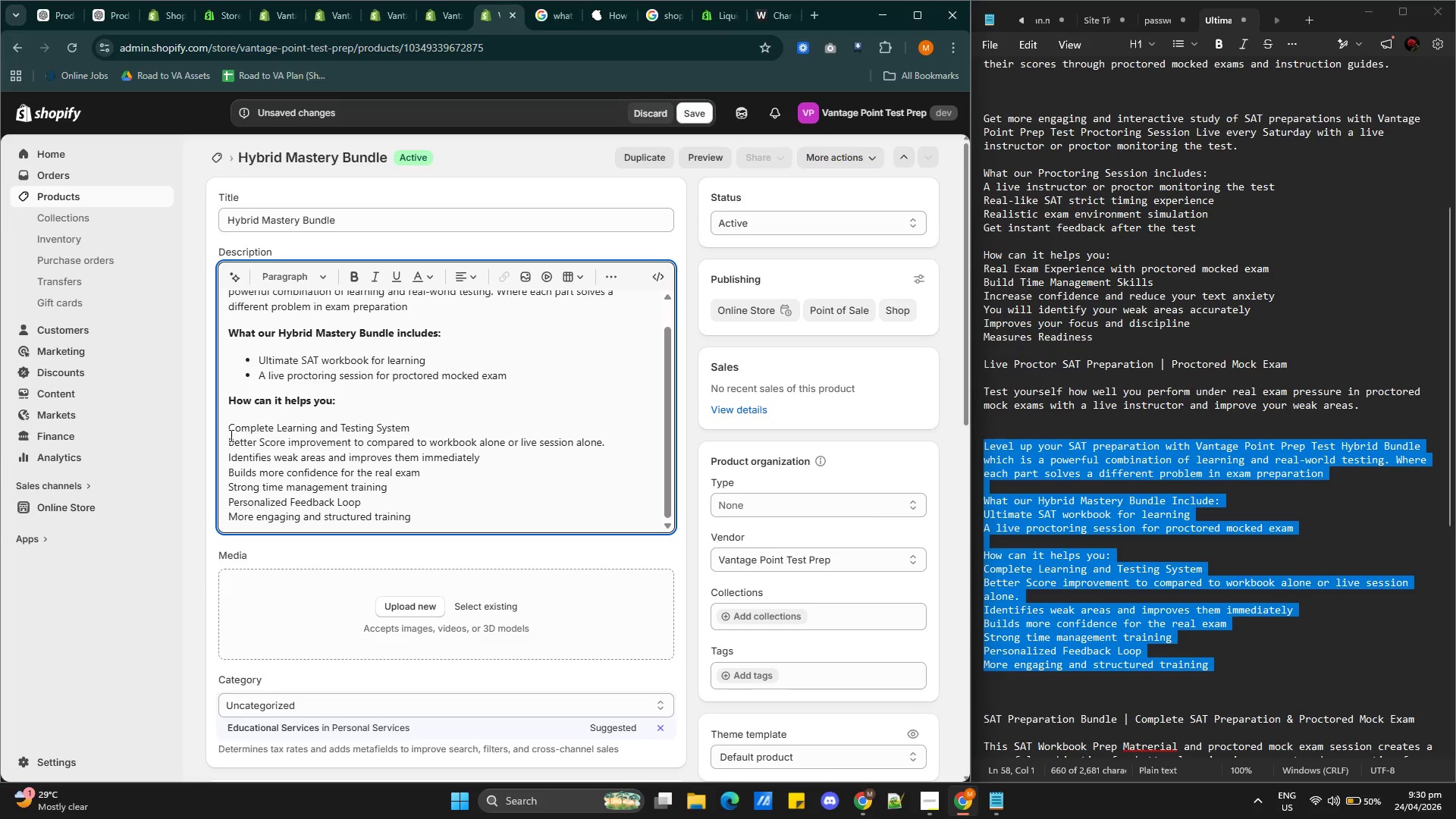 
key(Backspace)
 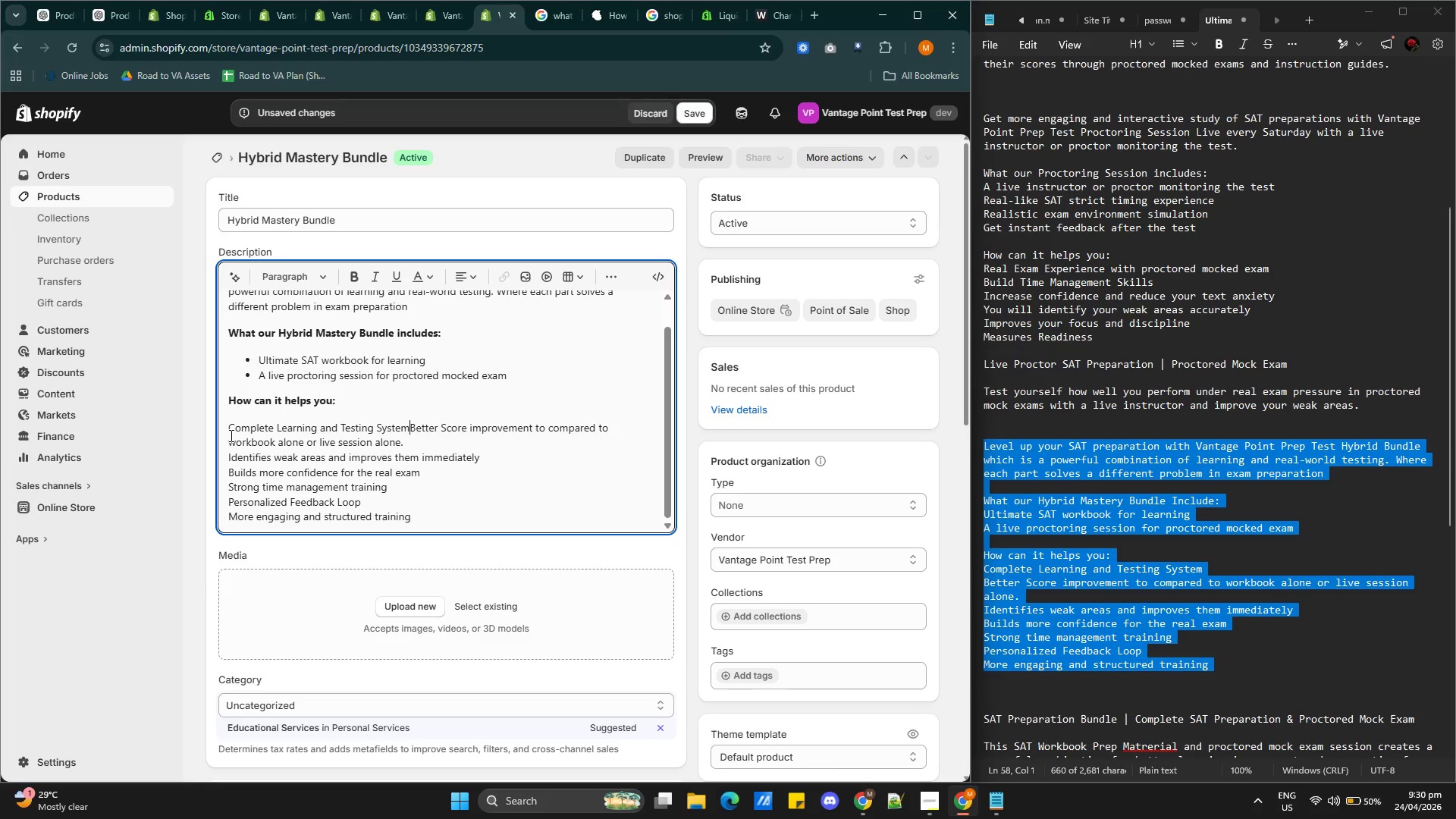 
key(Enter)
 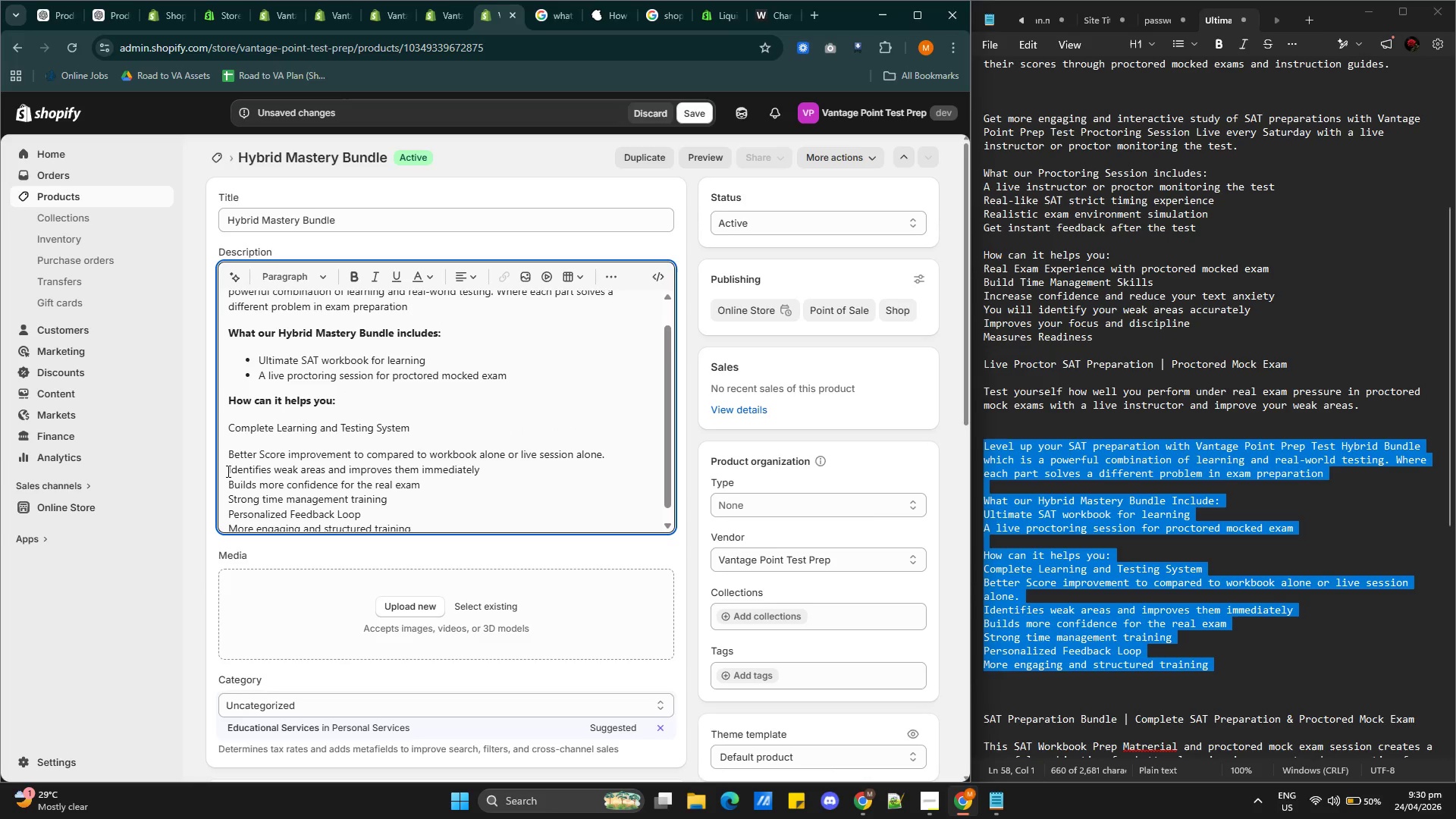 
left_click([227, 471])
 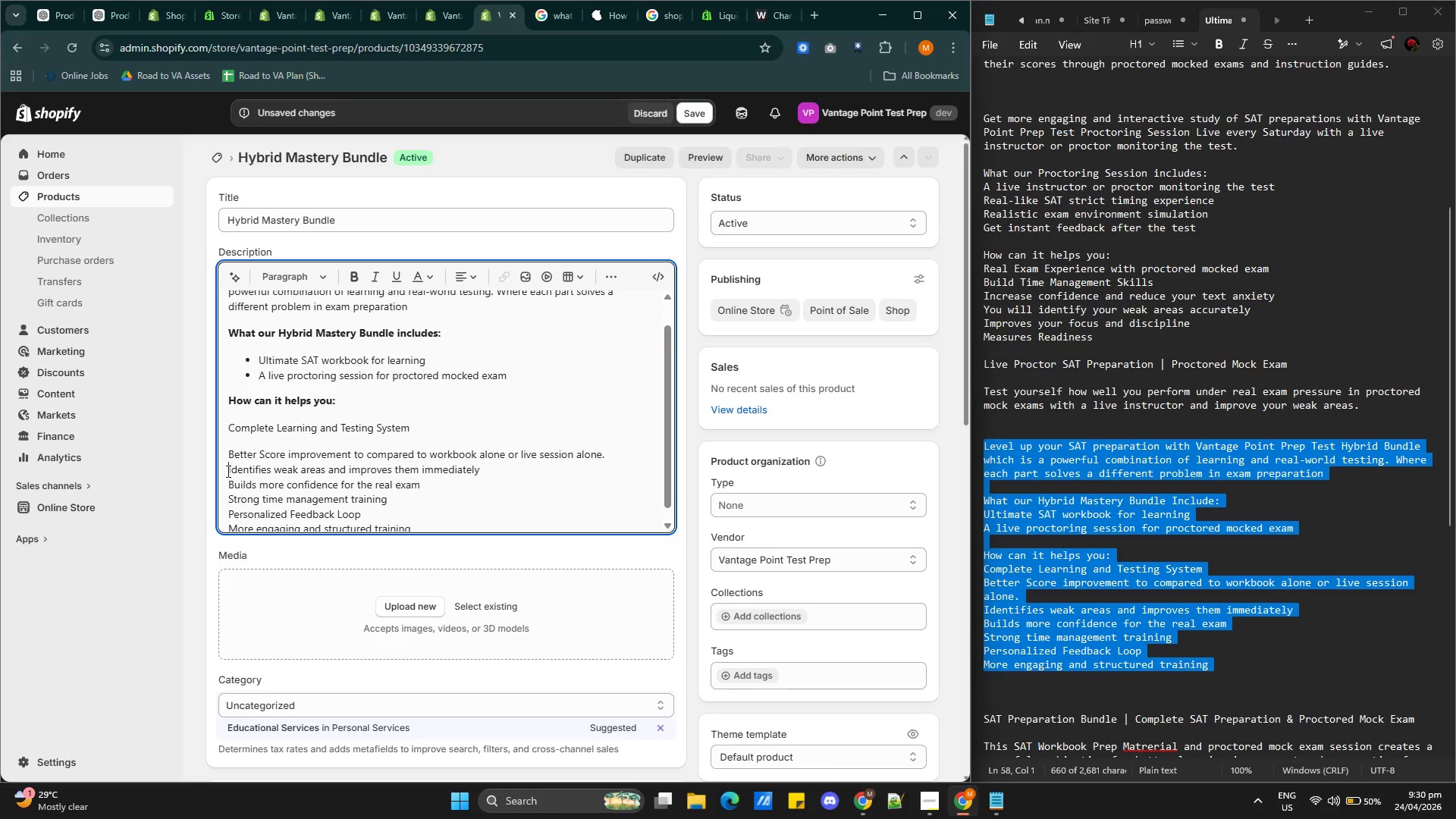 
key(Backspace)
 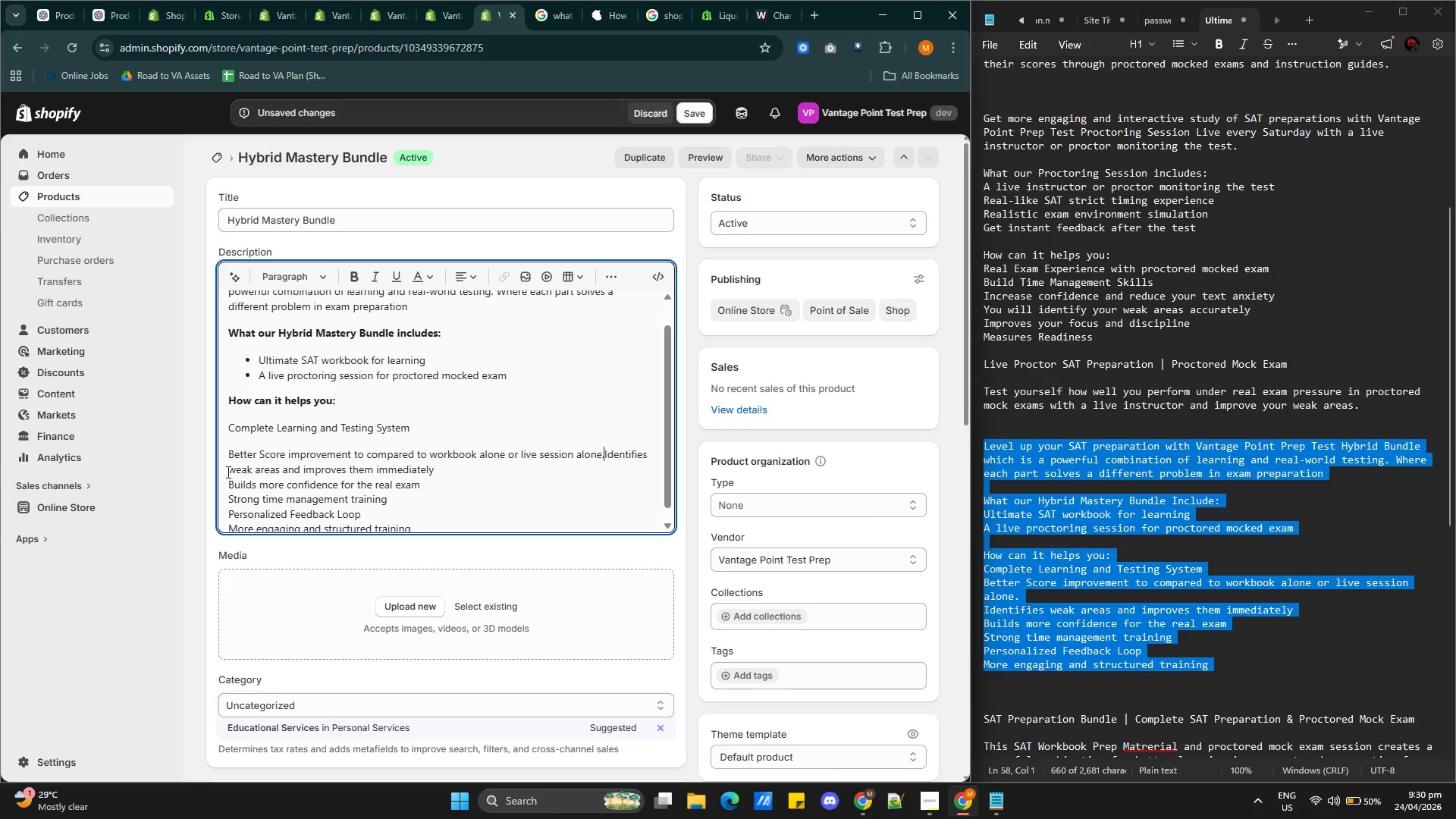 
key(Enter)
 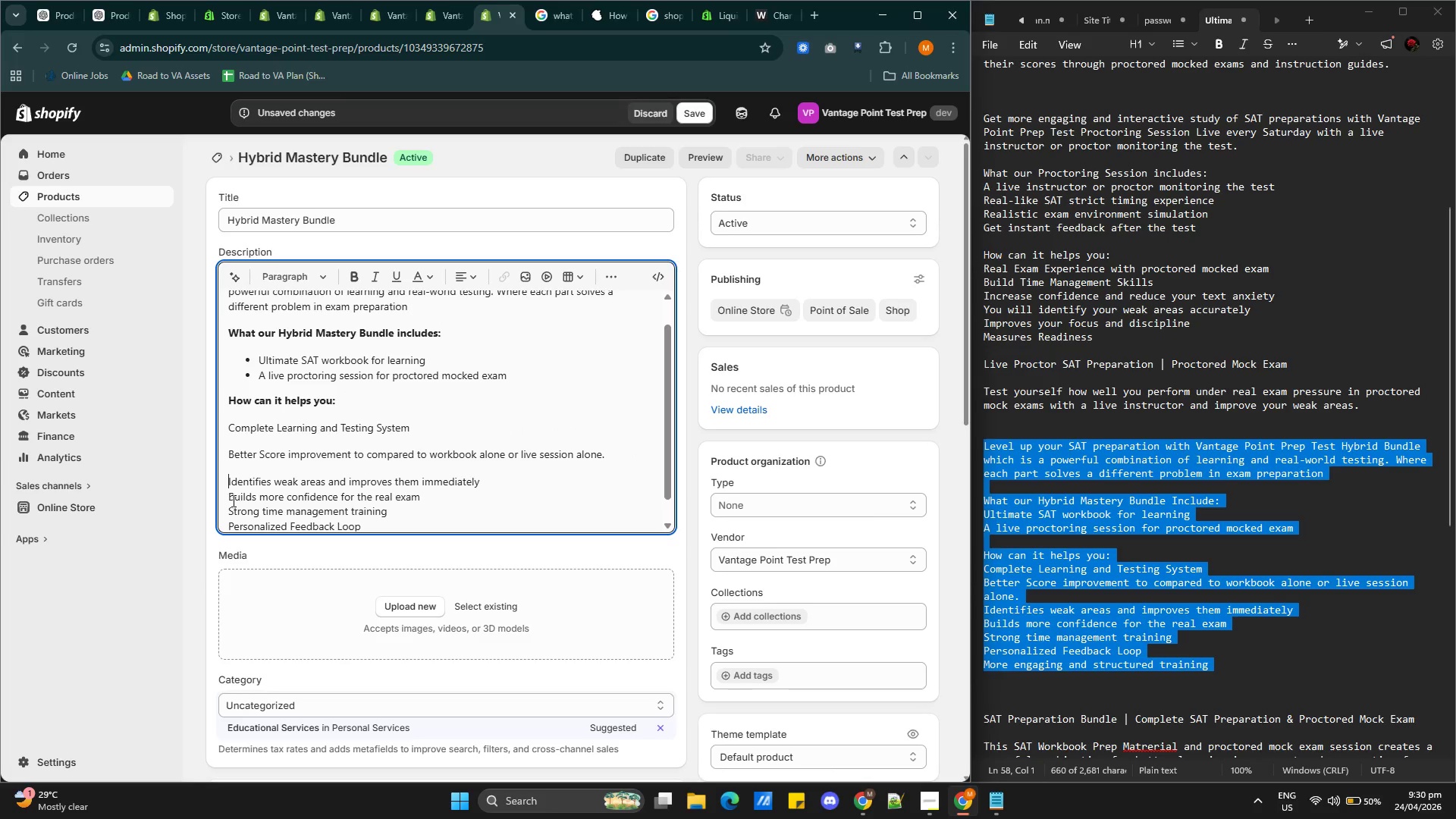 
scroll: coordinate [234, 498], scroll_direction: down, amount: 1.0
 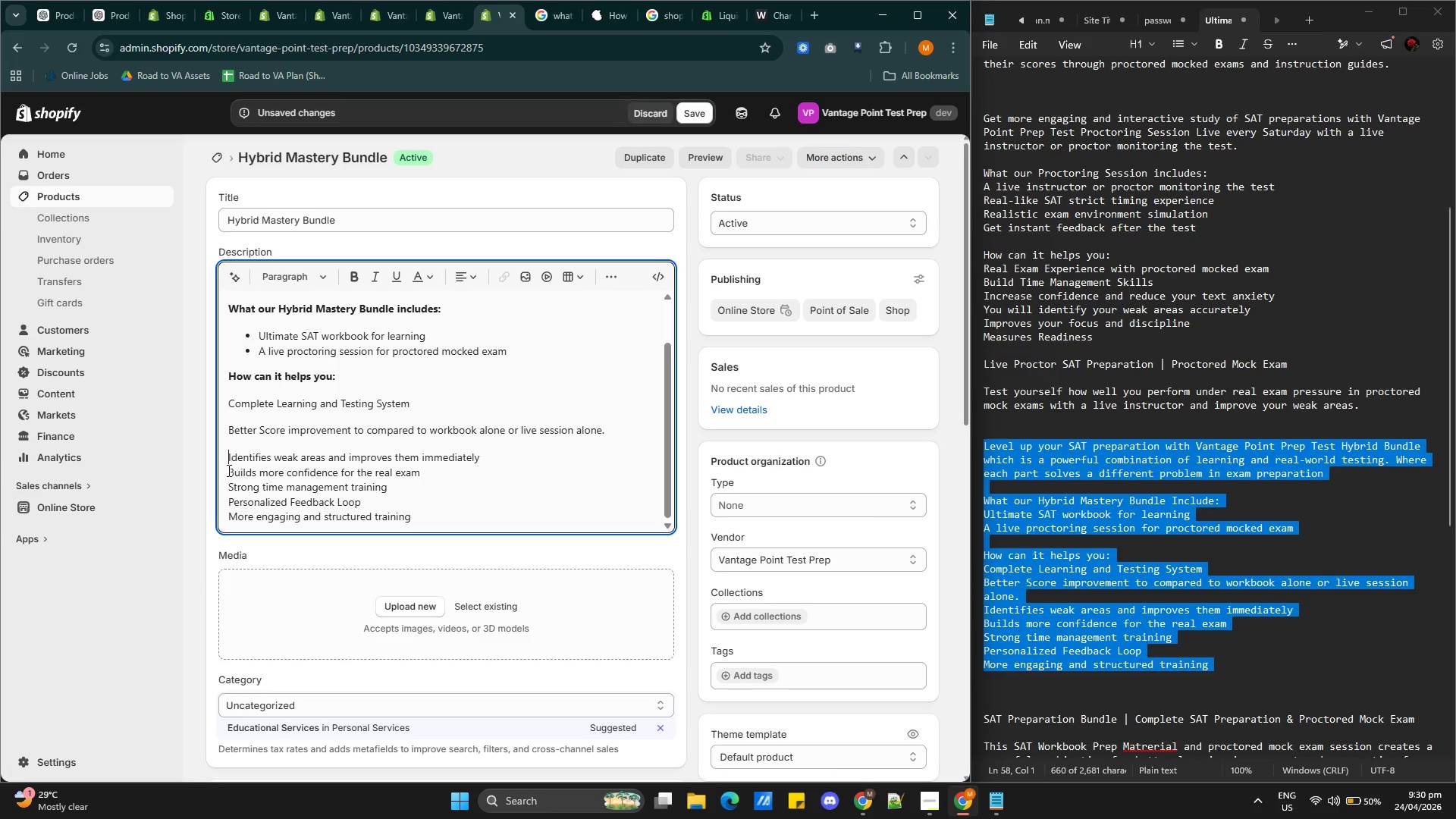 
left_click([228, 470])
 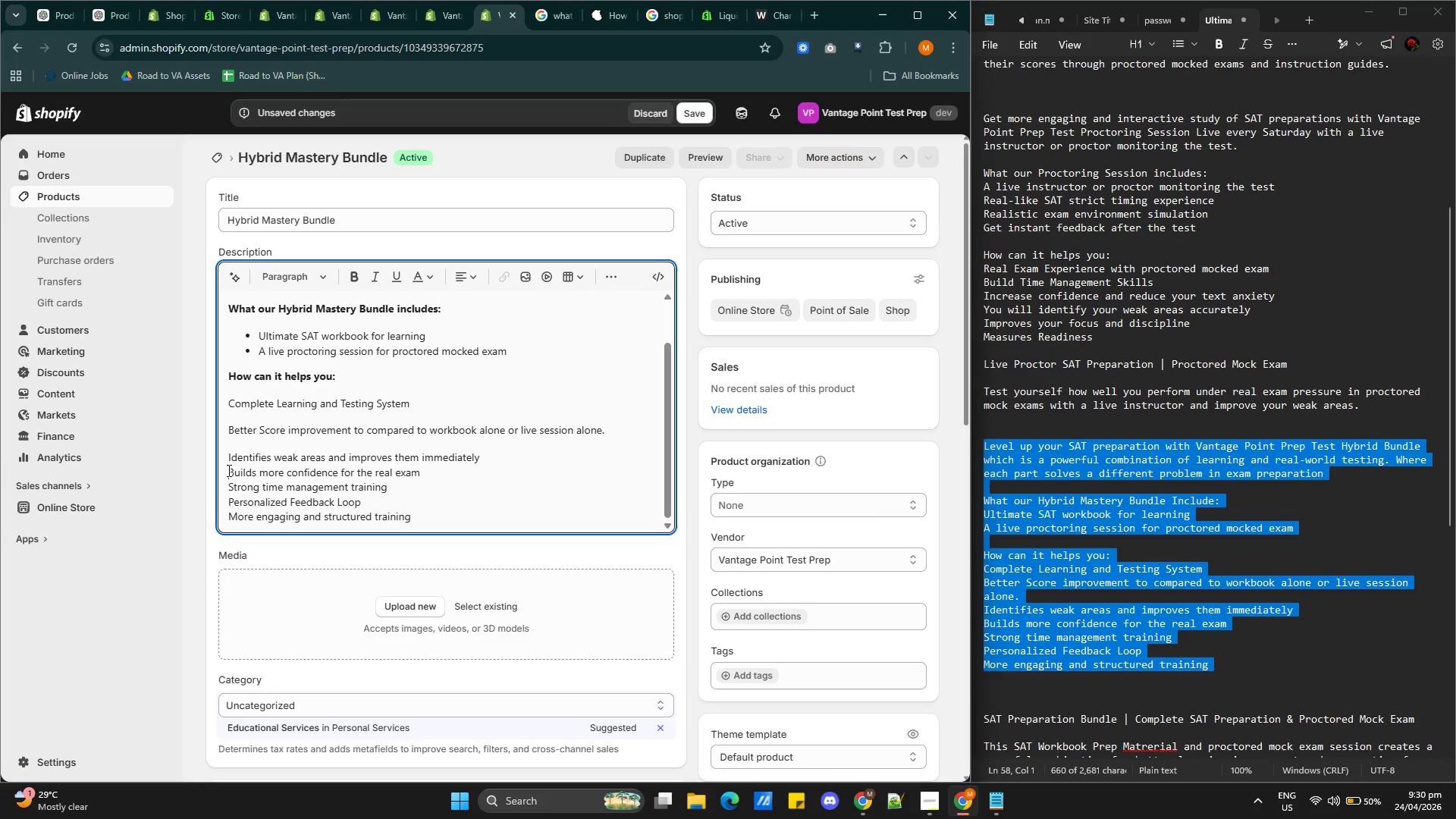 
key(Backspace)
 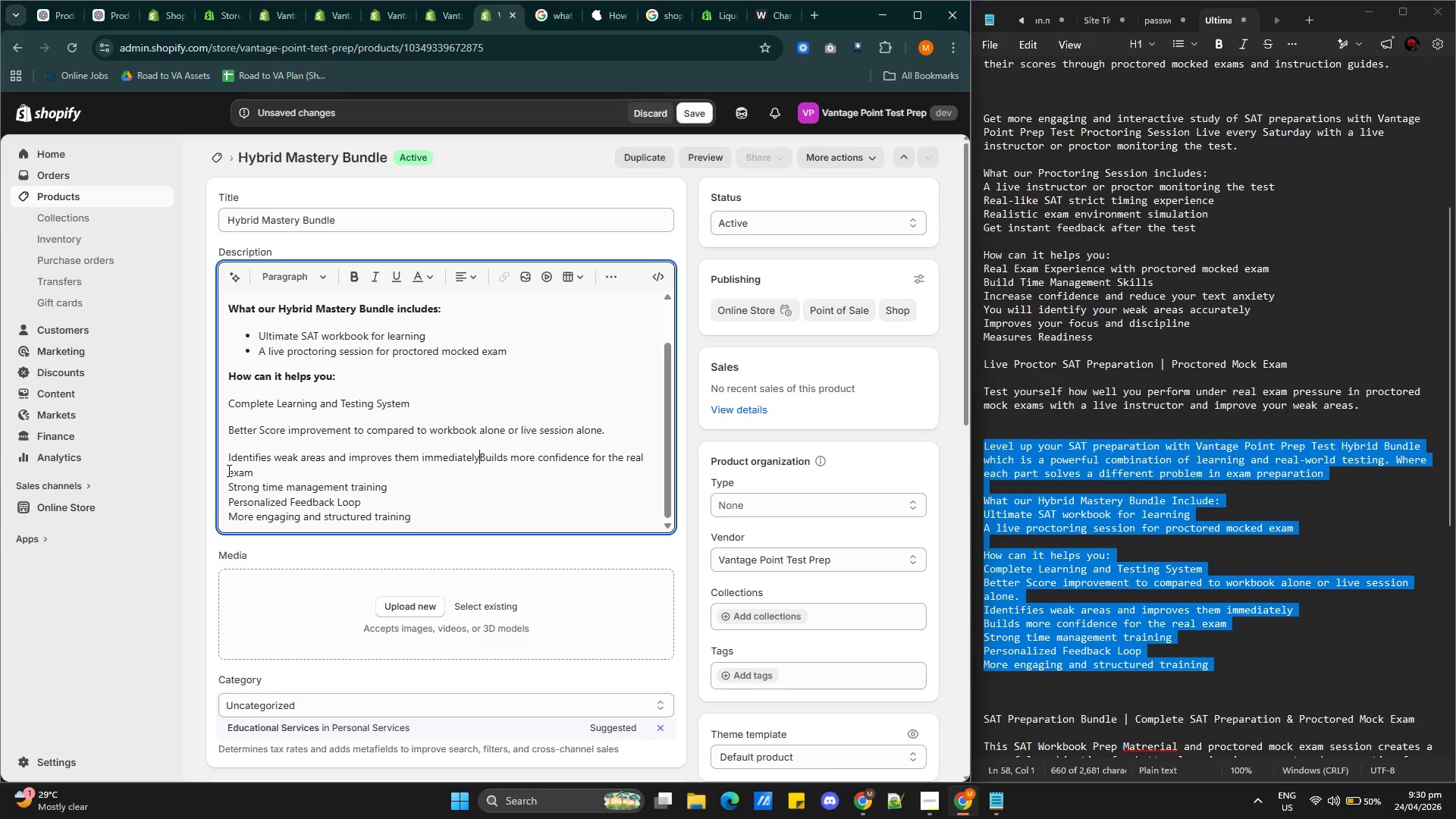 
key(Enter)
 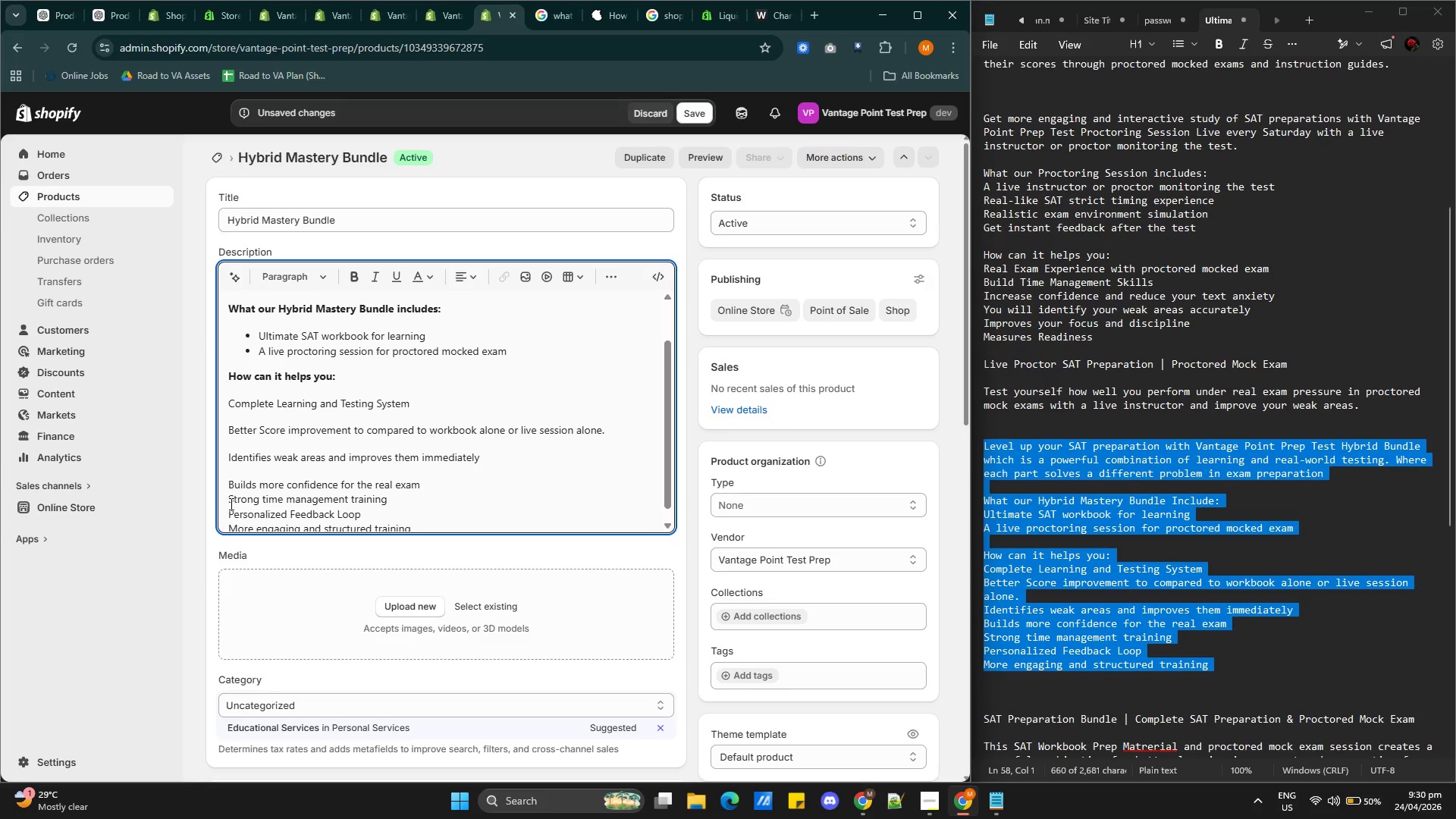 
left_click([230, 502])
 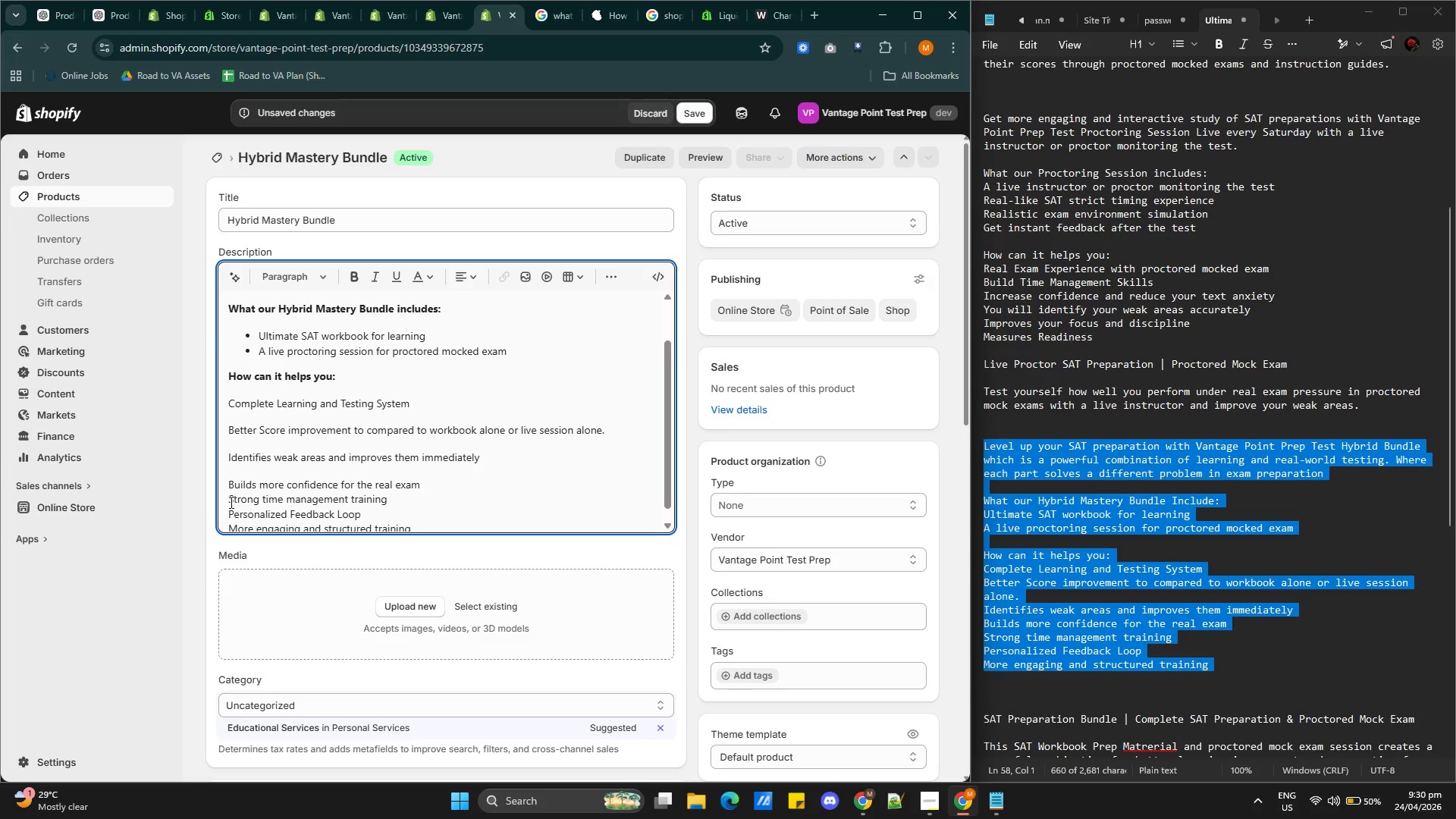 
key(Backspace)
 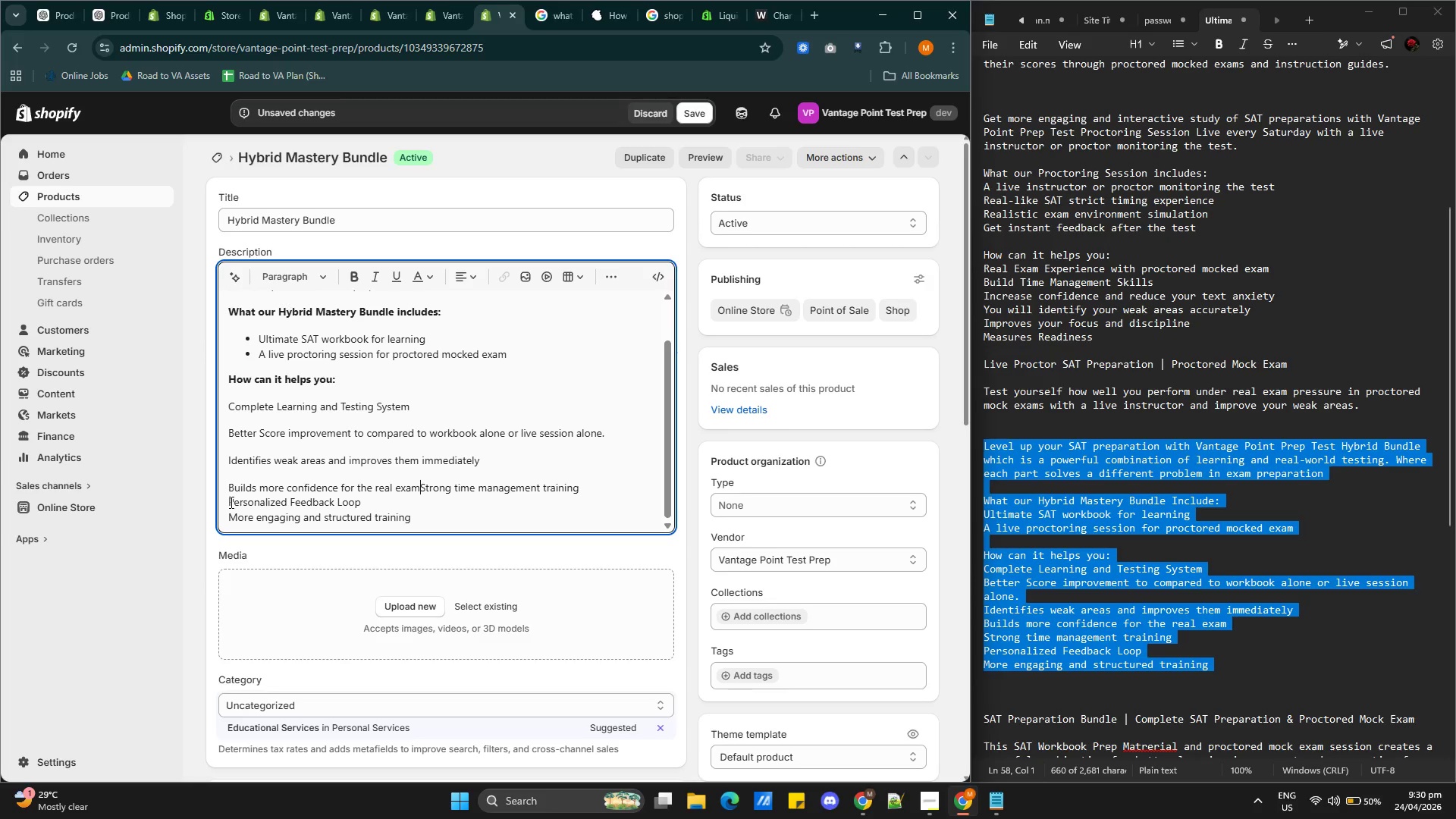 
key(Enter)
 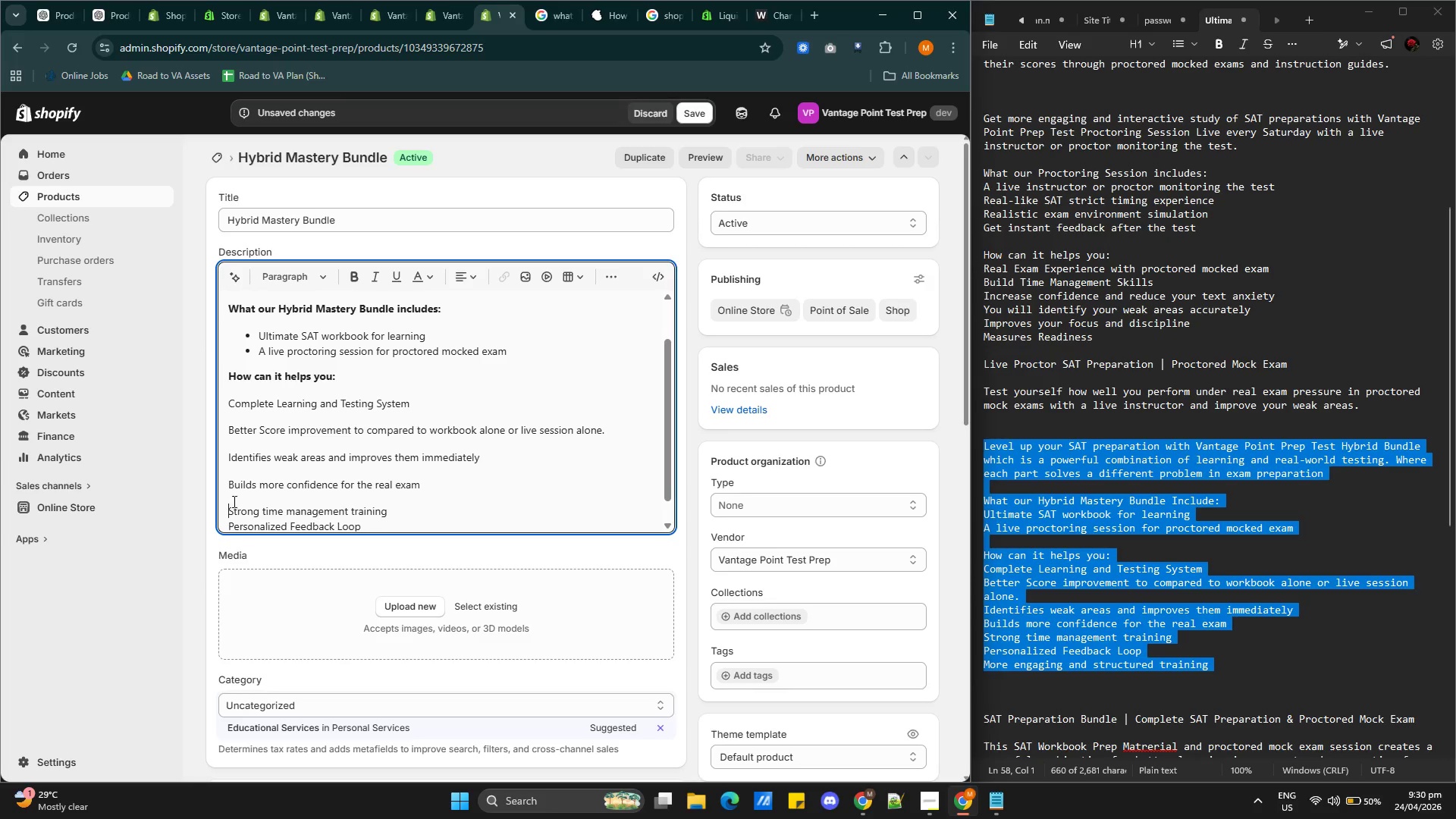 
scroll: coordinate [233, 501], scroll_direction: down, amount: 1.0
 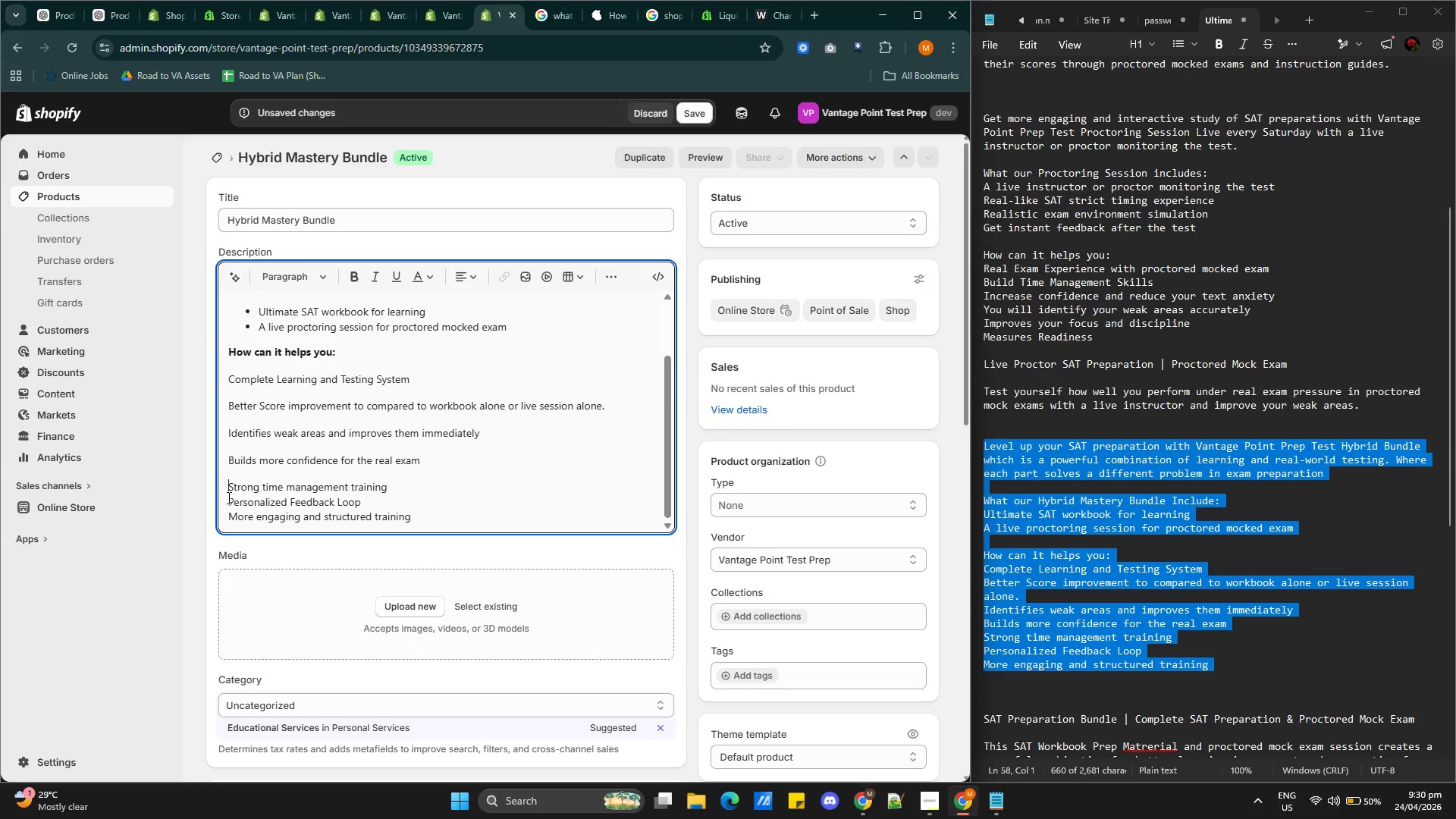 
left_click([227, 497])
 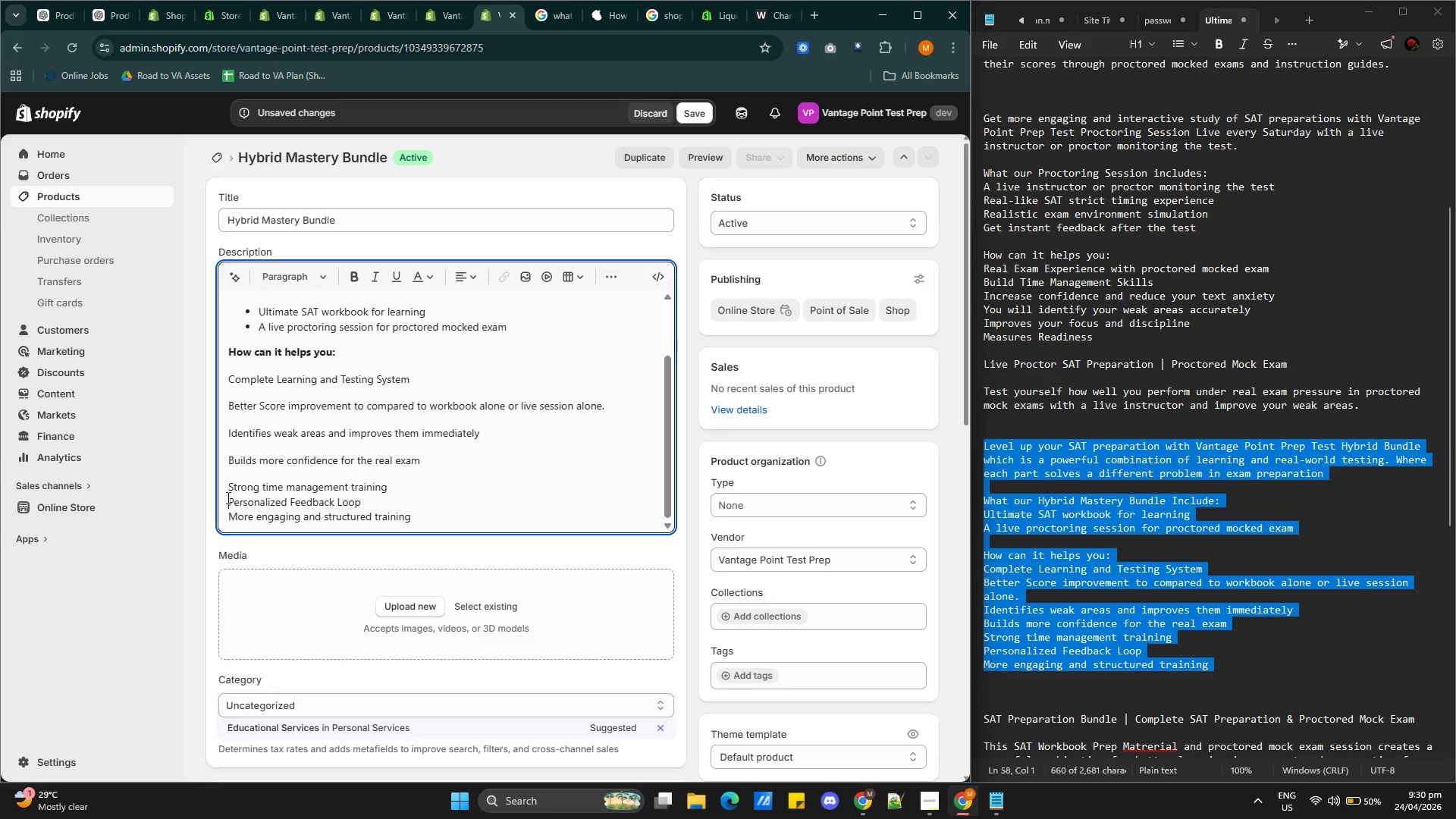 
key(Backspace)
 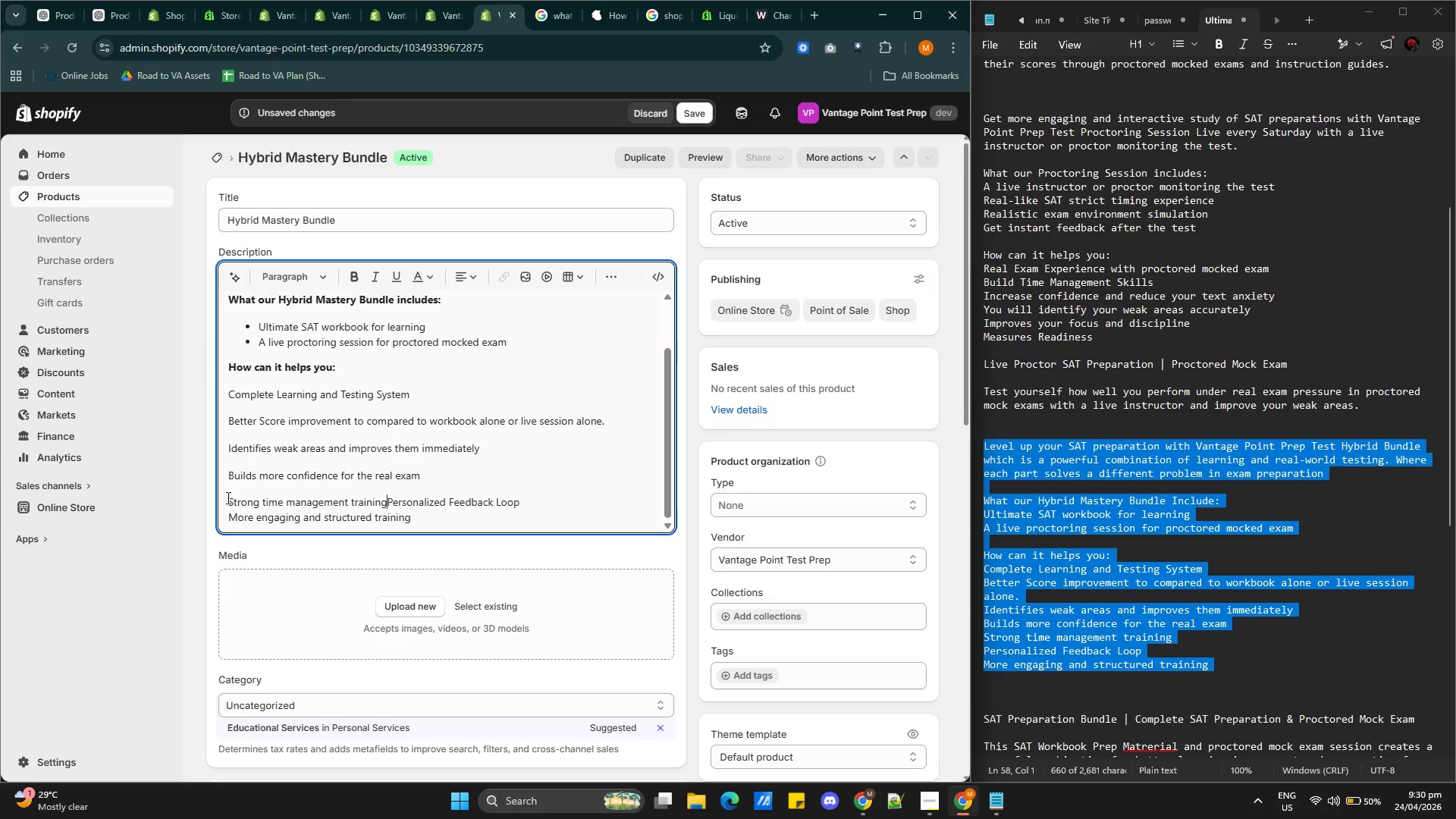 
key(Enter)
 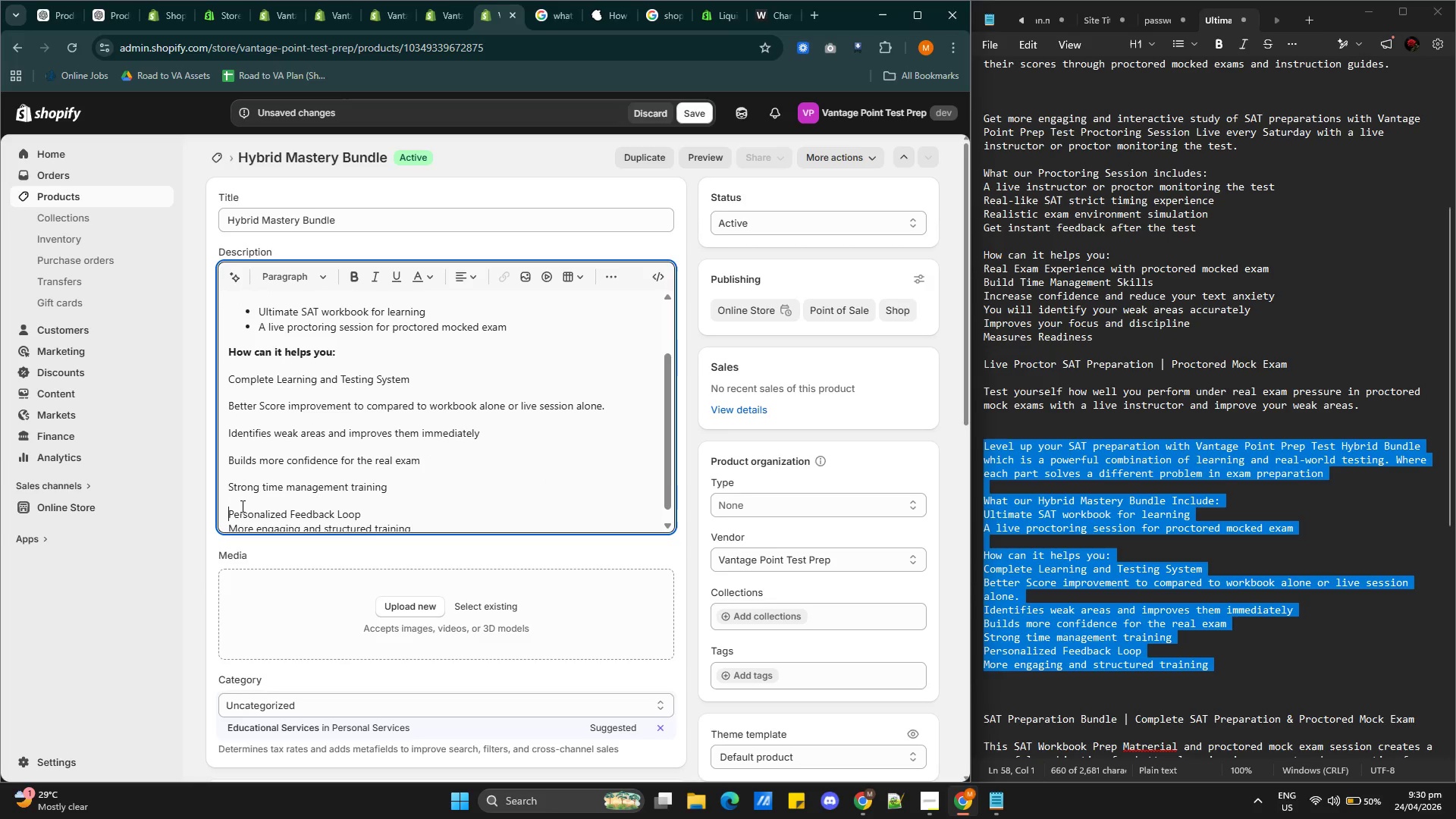 
scroll: coordinate [241, 506], scroll_direction: down, amount: 1.0
 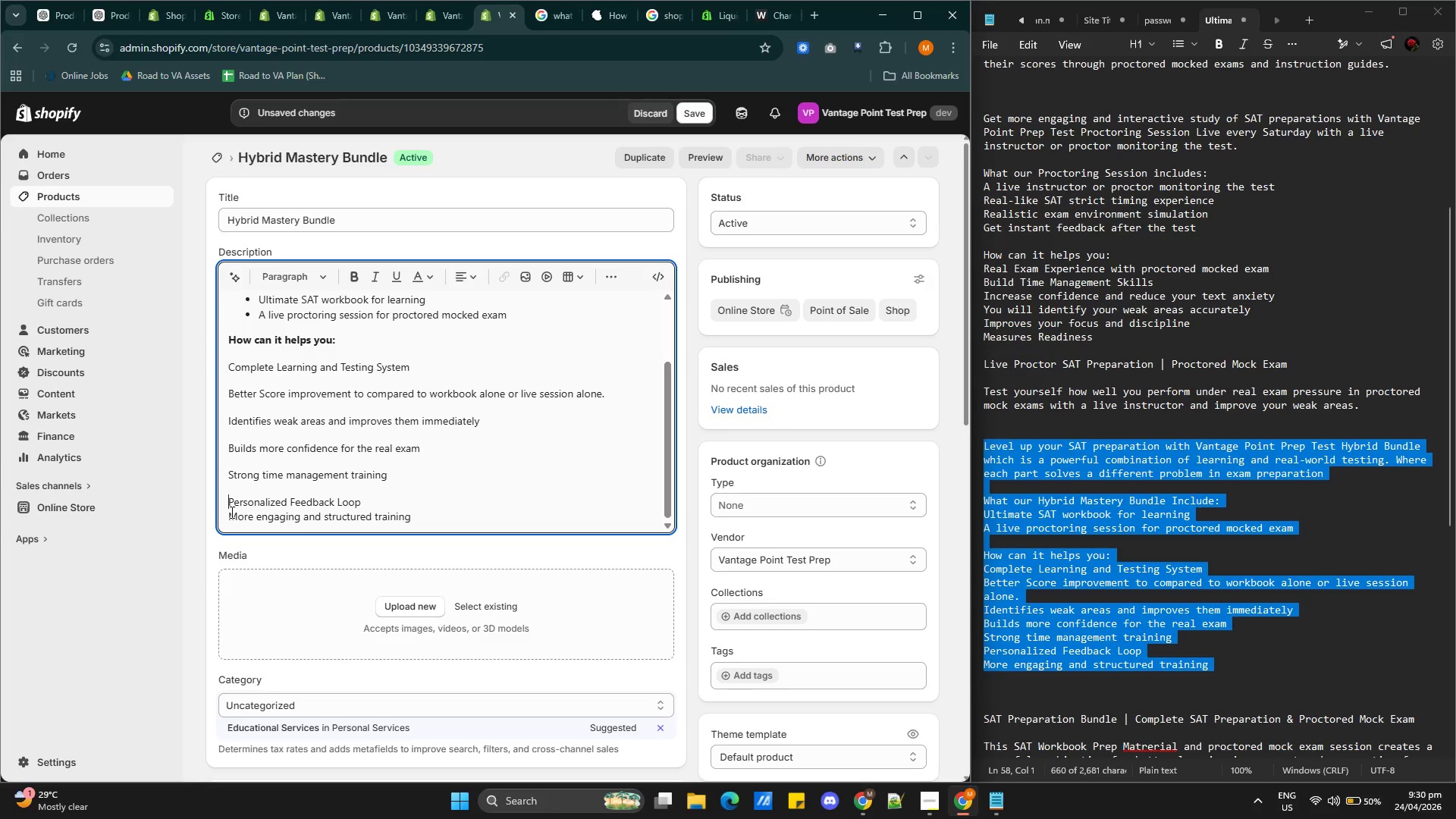 
left_click([231, 512])
 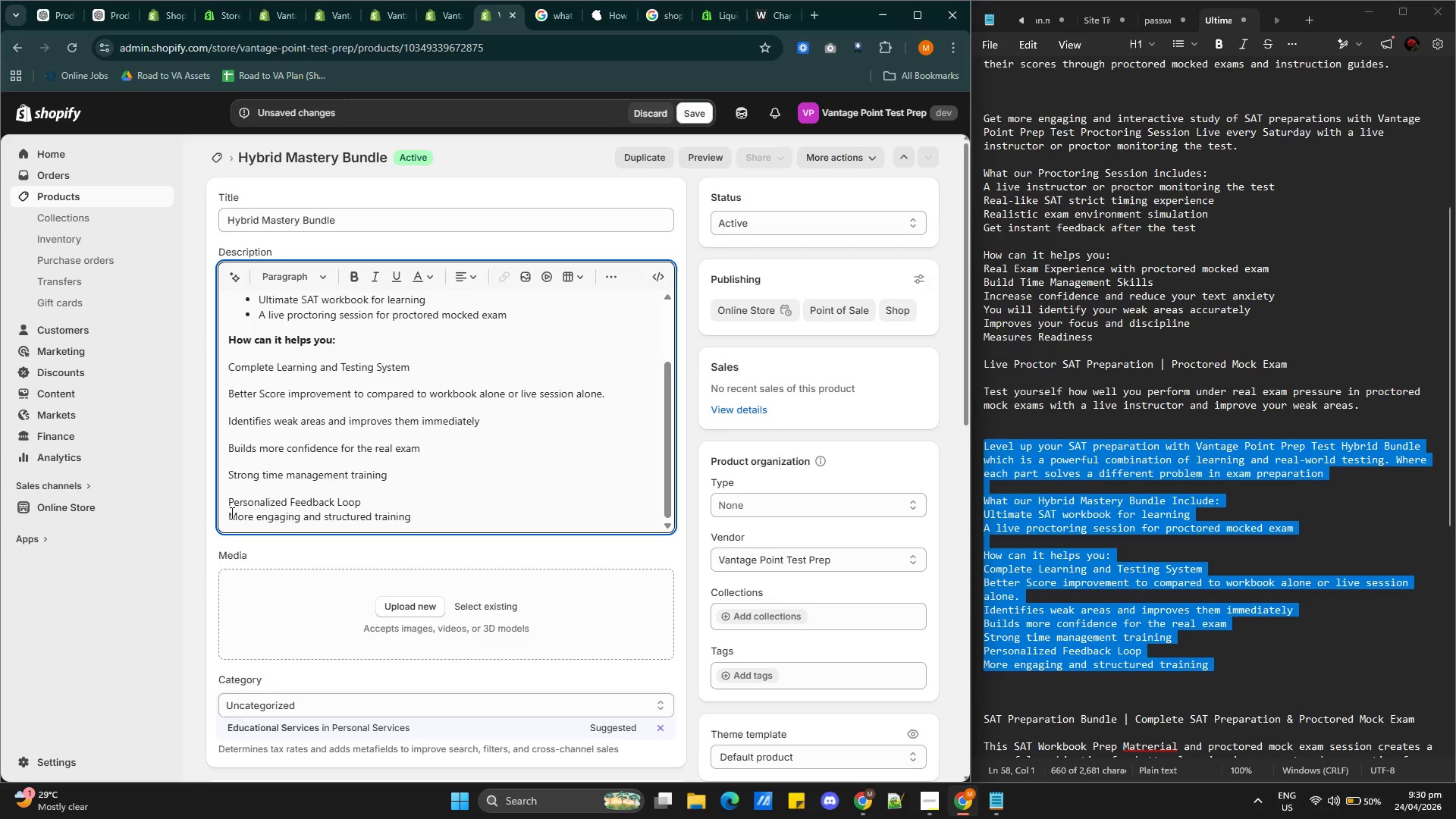 
key(Backspace)
 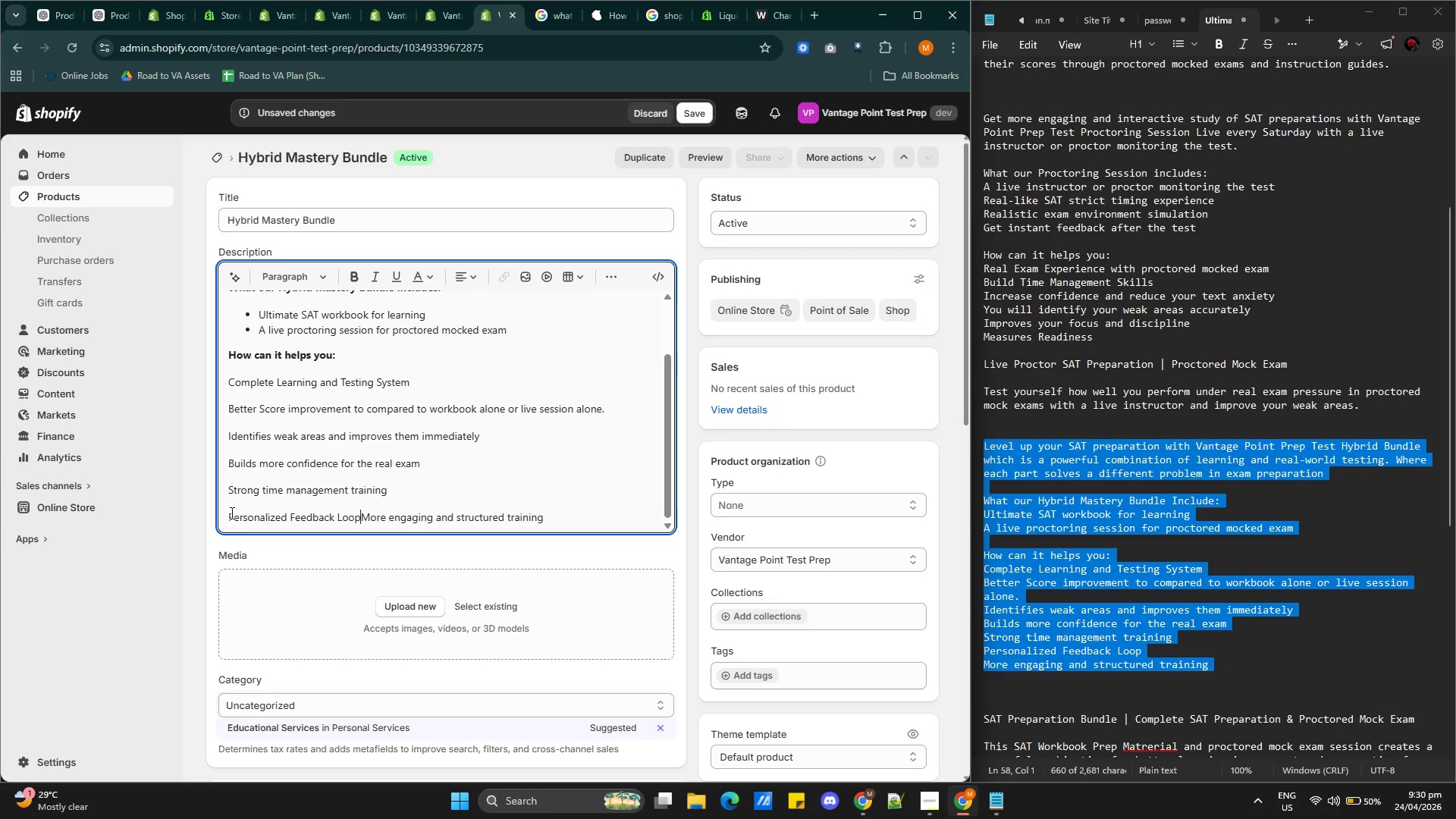 
key(Enter)
 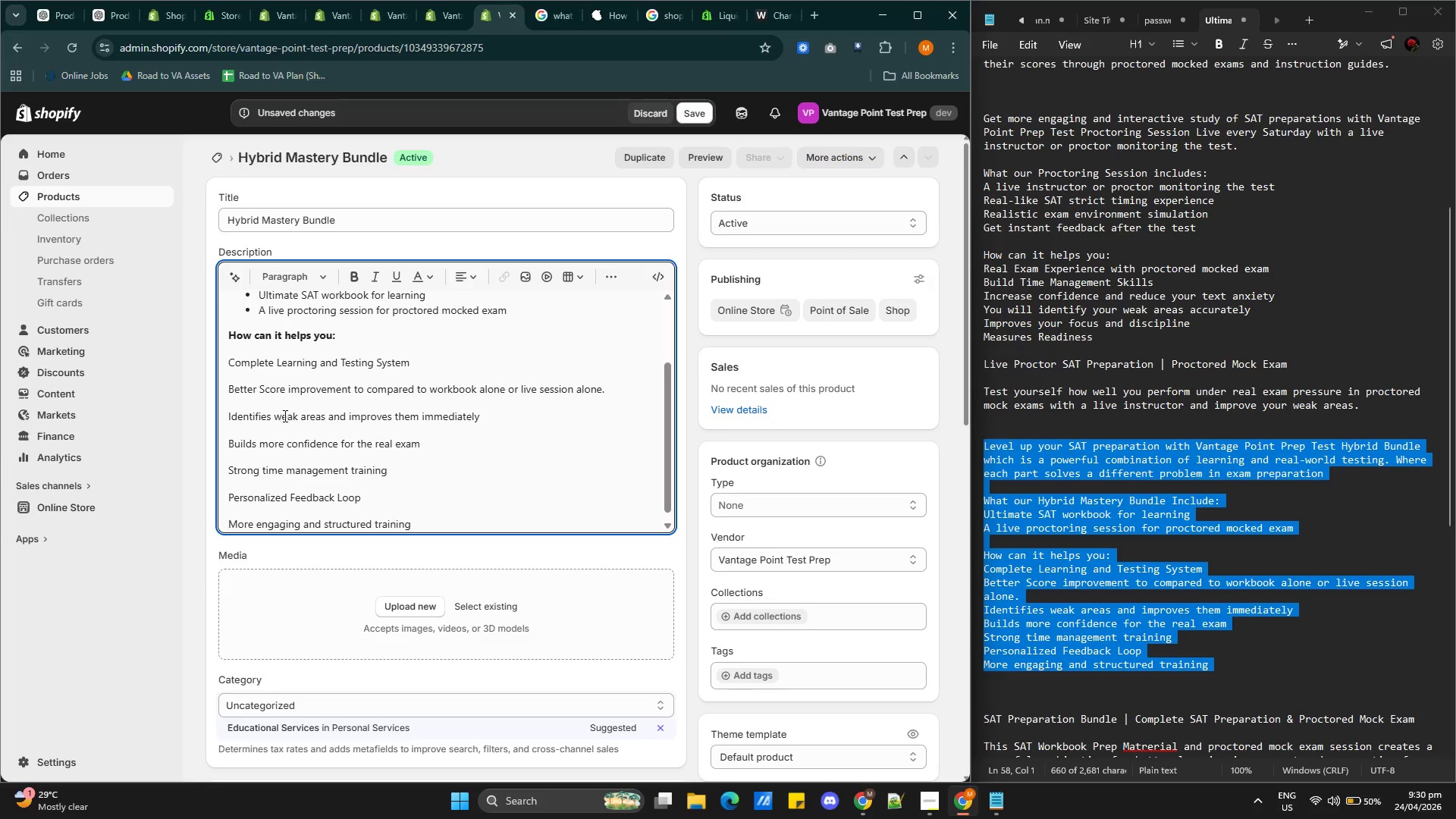 
left_click([276, 415])
 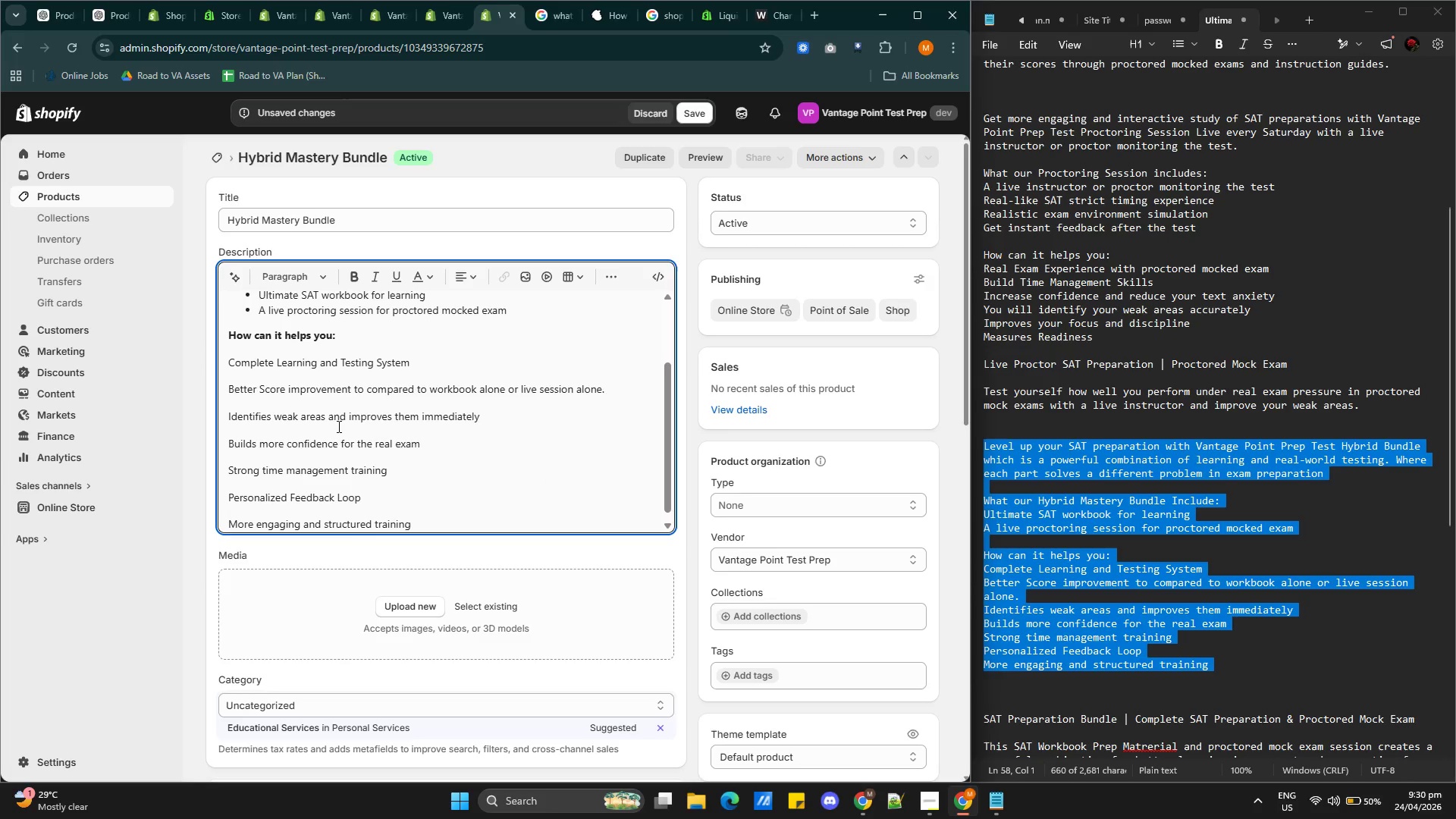 
type(your )
 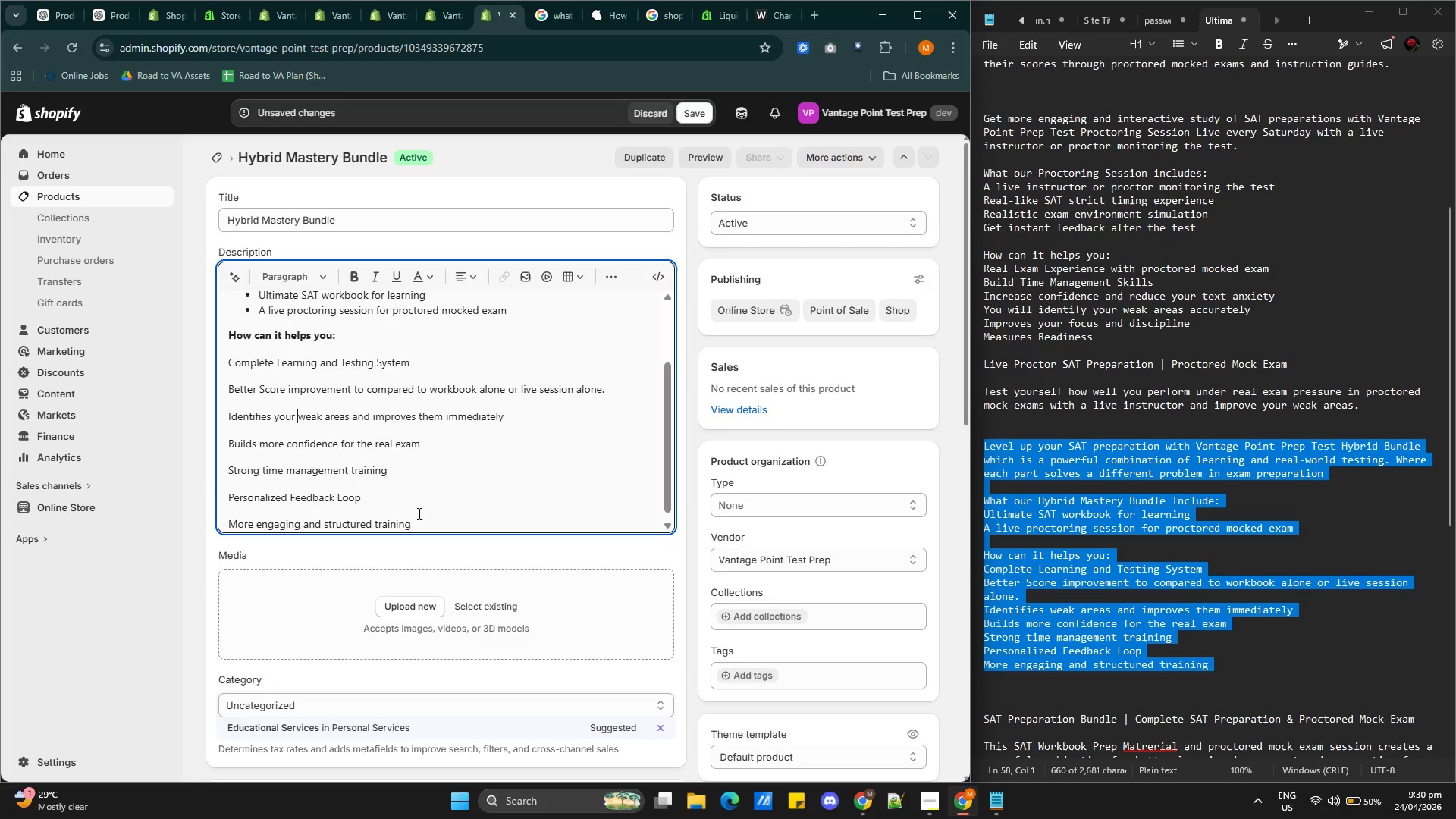 
scroll: coordinate [428, 501], scroll_direction: down, amount: 3.0
 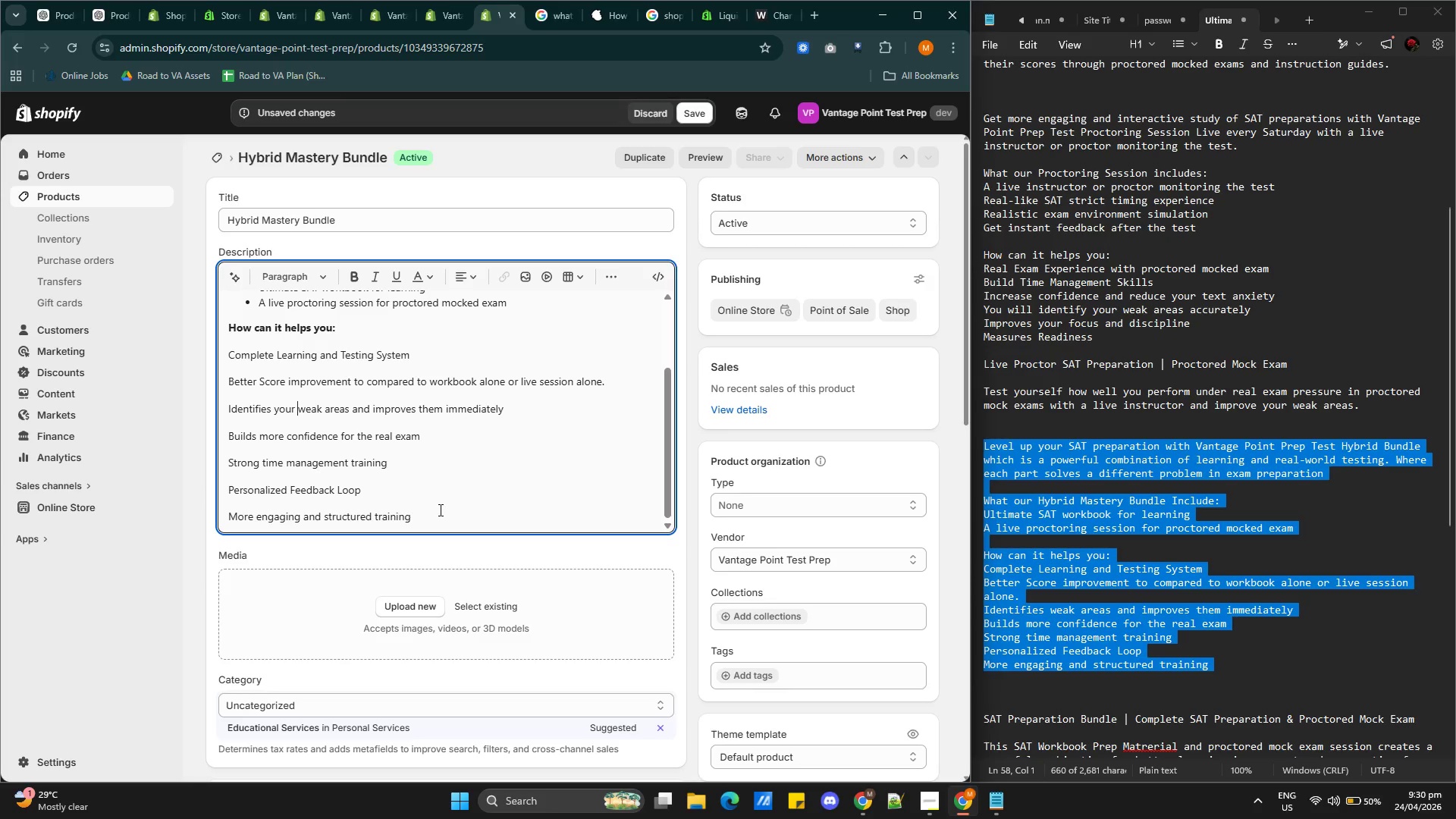 
left_click_drag(start_coordinate=[439, 510], to_coordinate=[227, 352])
 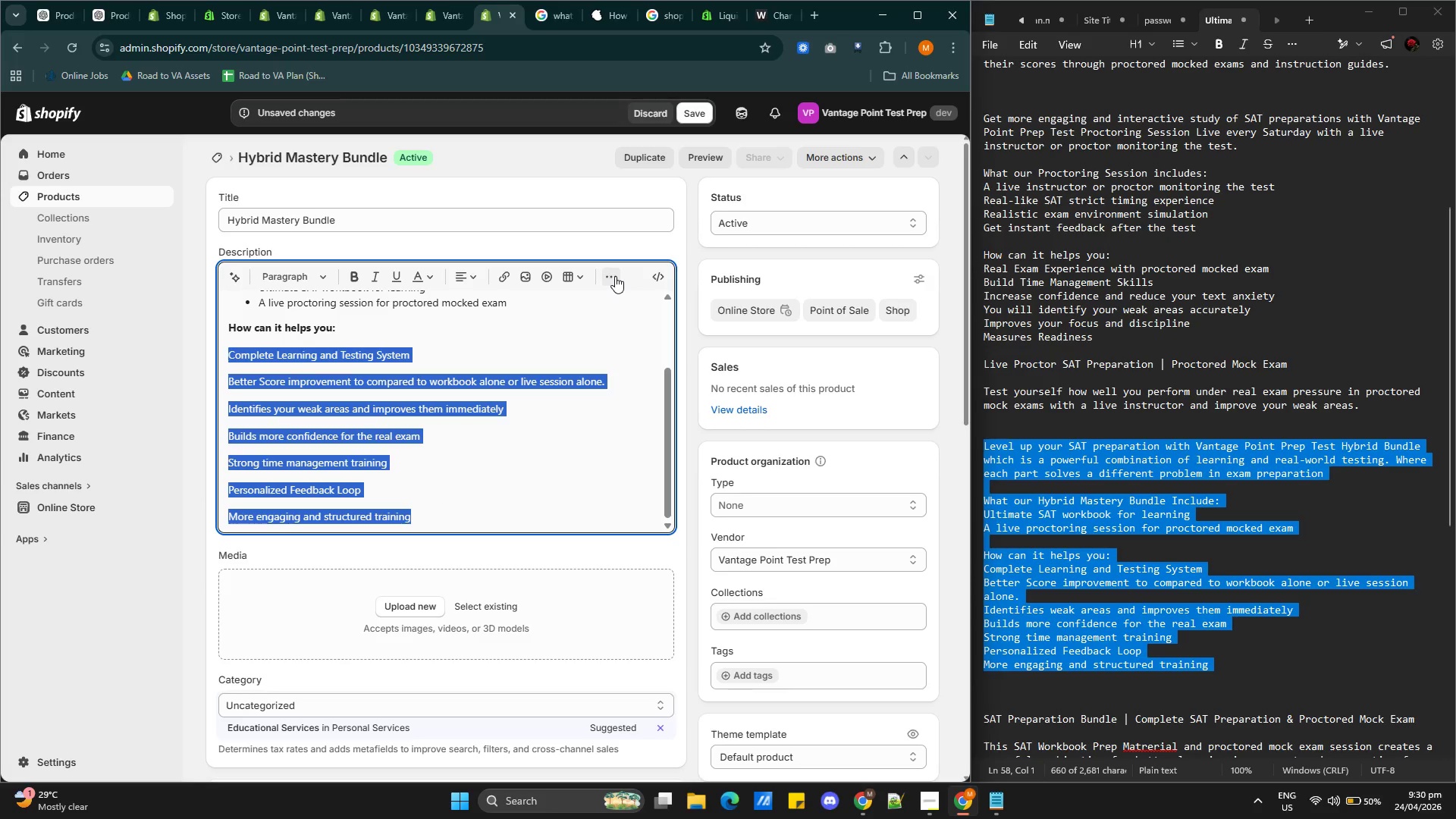 
left_click([614, 276])
 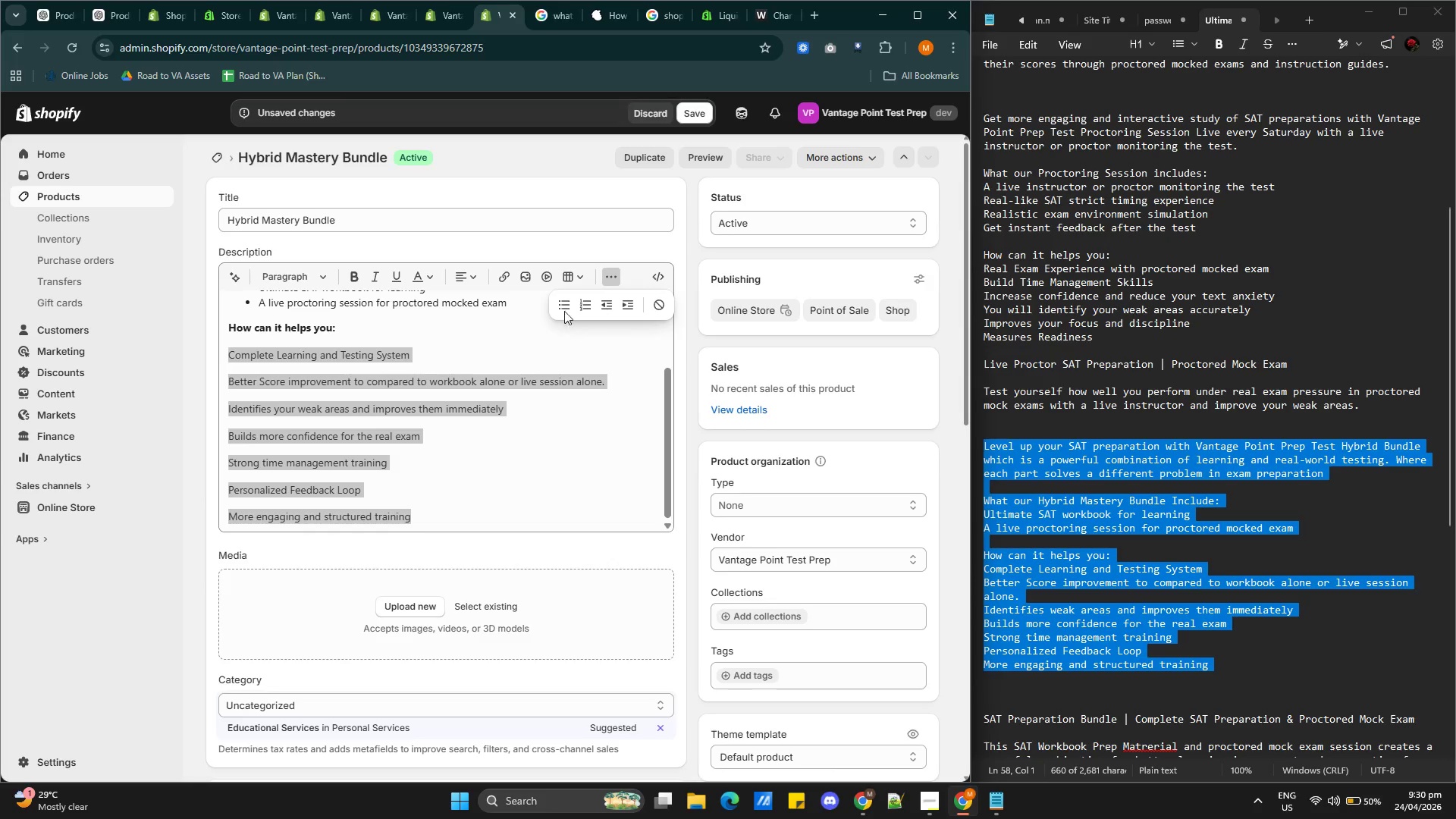 
left_click([561, 303])
 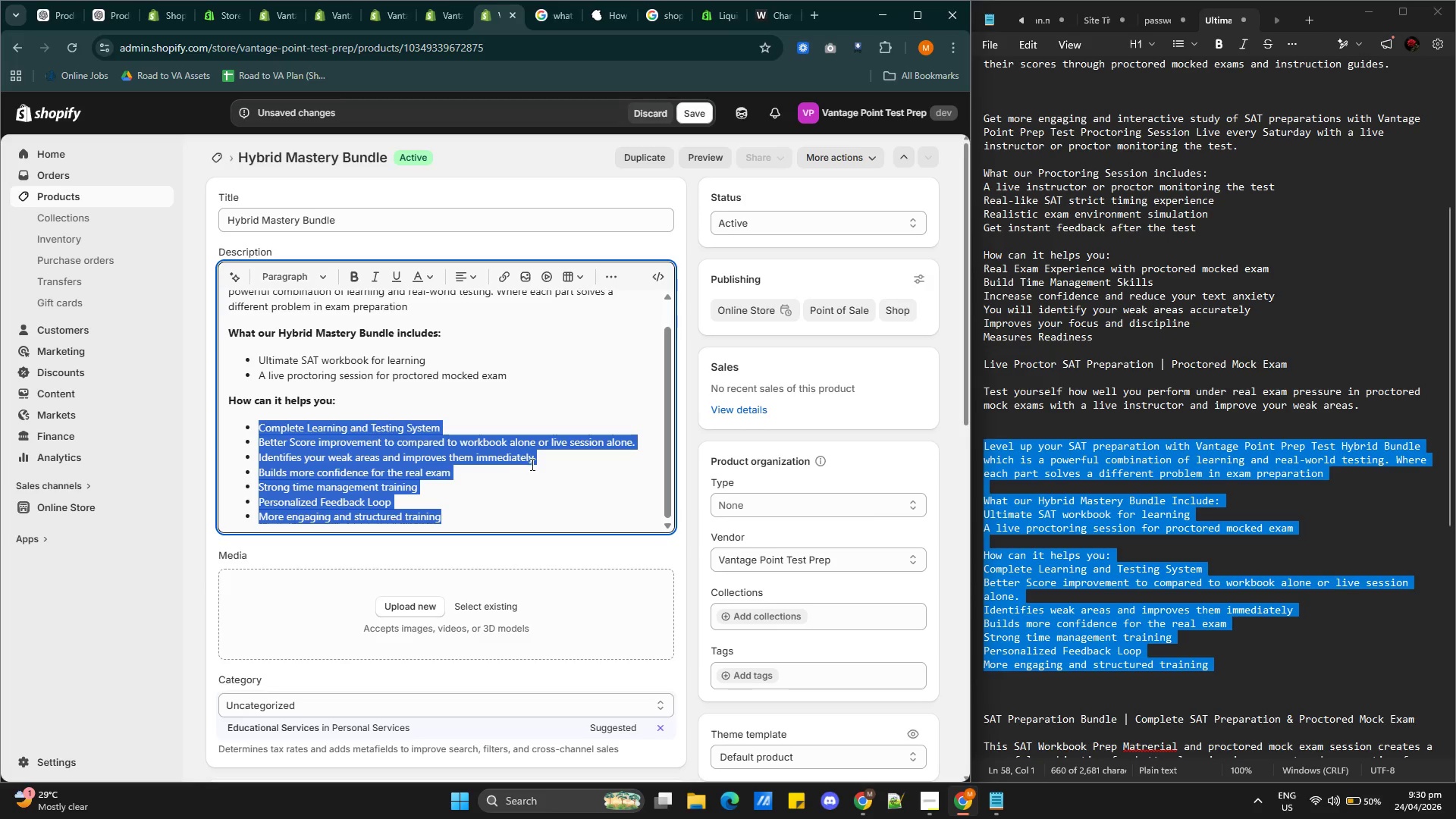 
left_click([539, 472])
 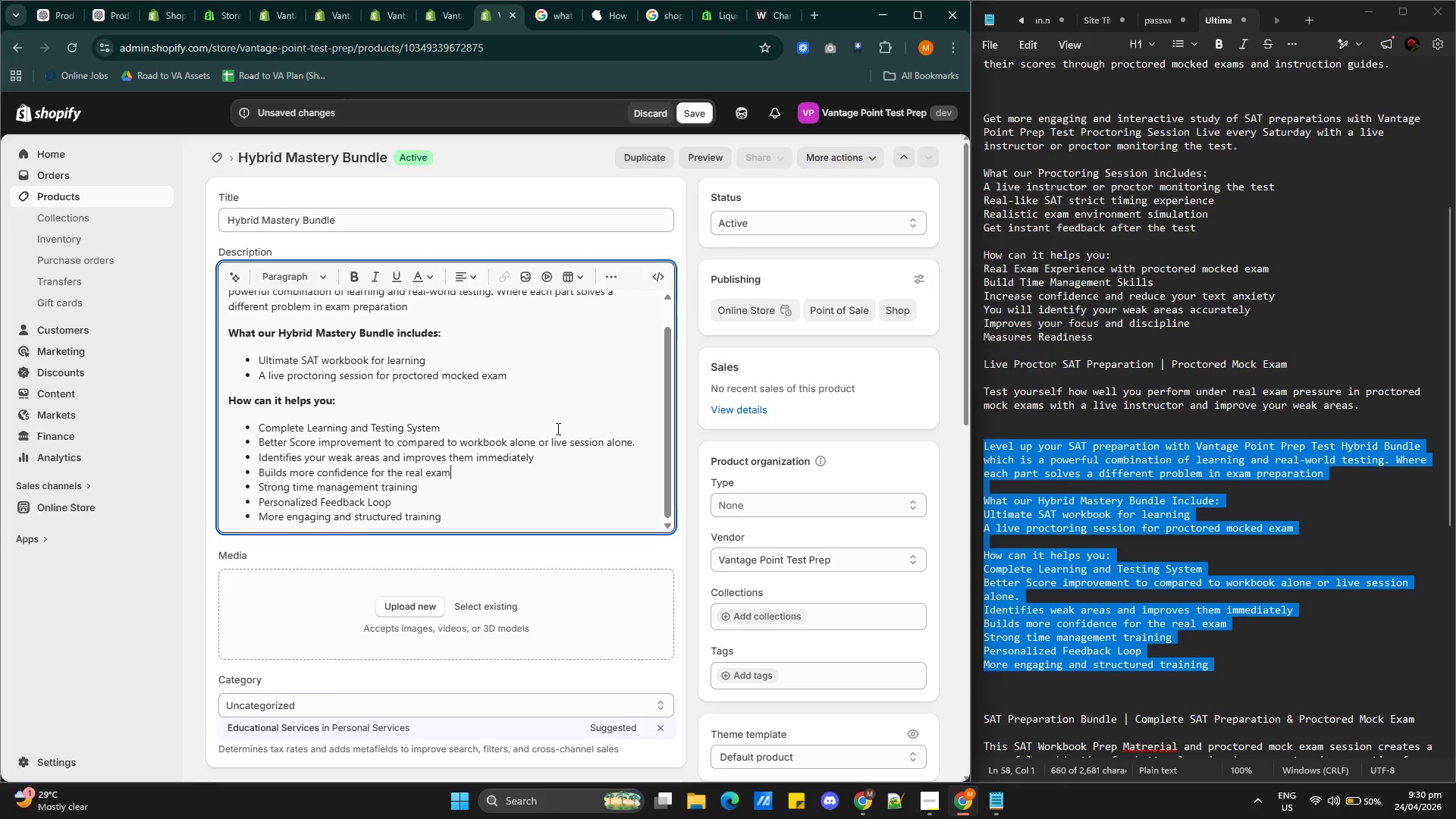 
scroll: coordinate [510, 451], scroll_direction: down, amount: 4.0
 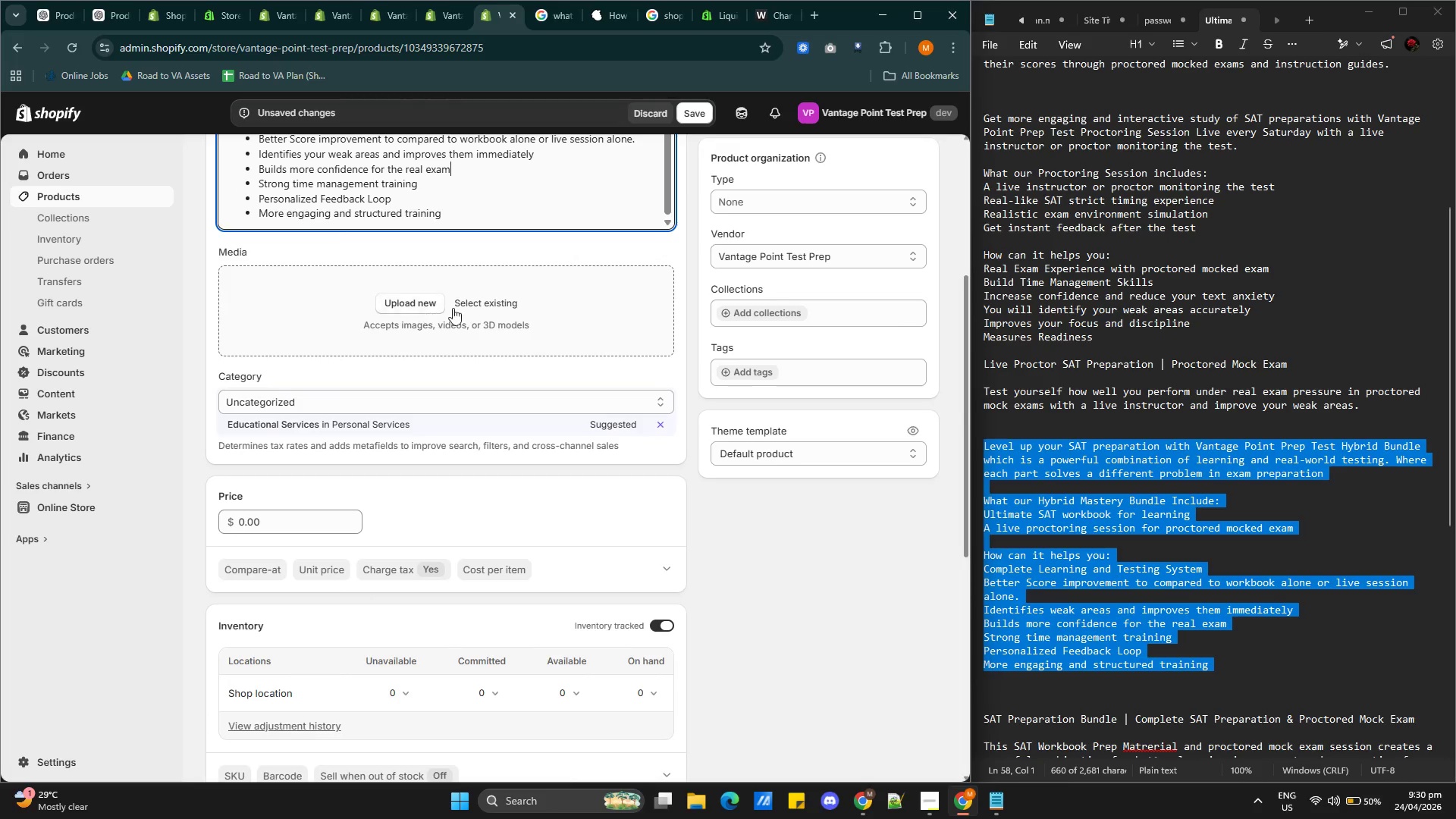 
left_click([469, 303])
 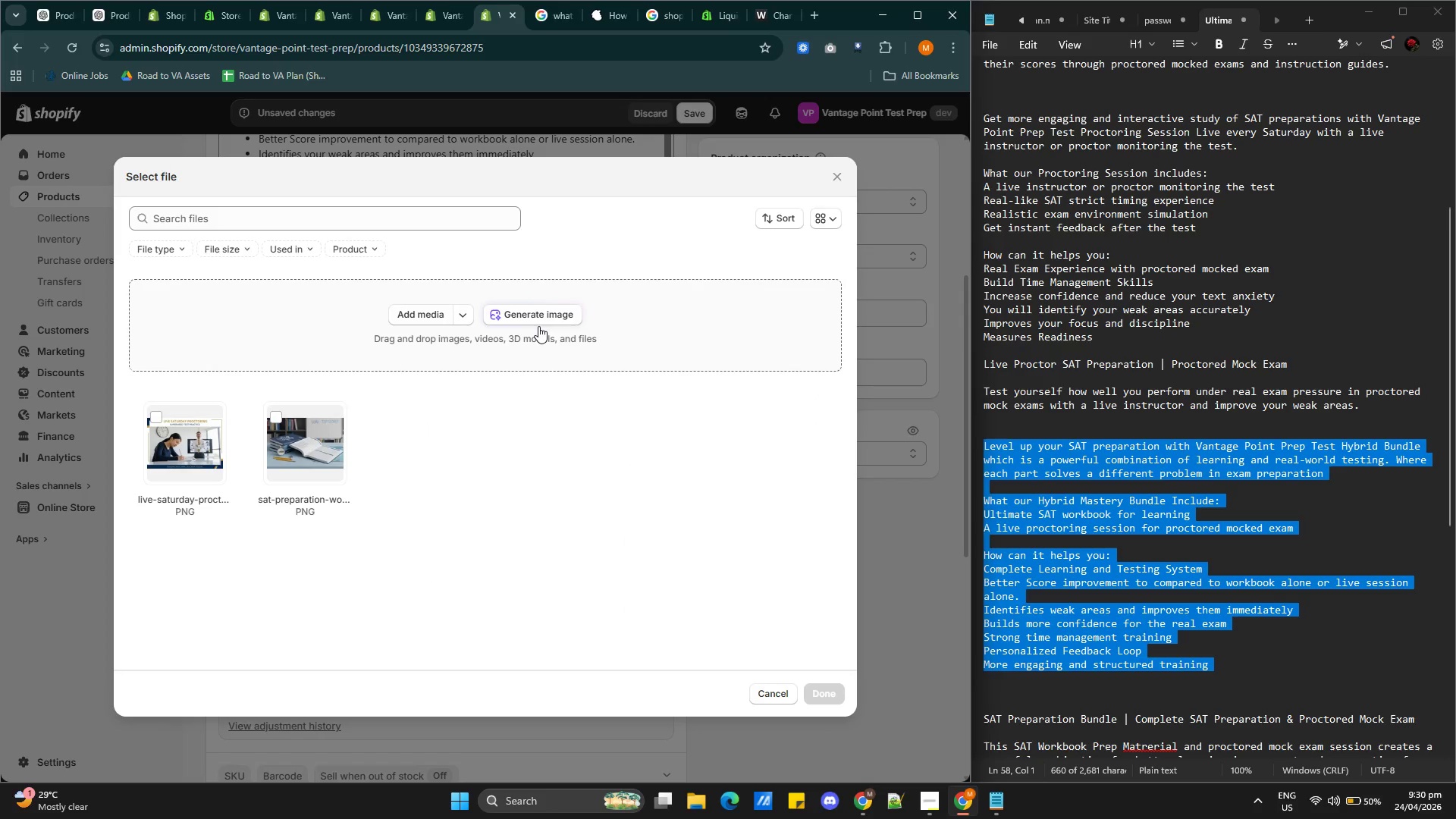 
wait(7.48)
 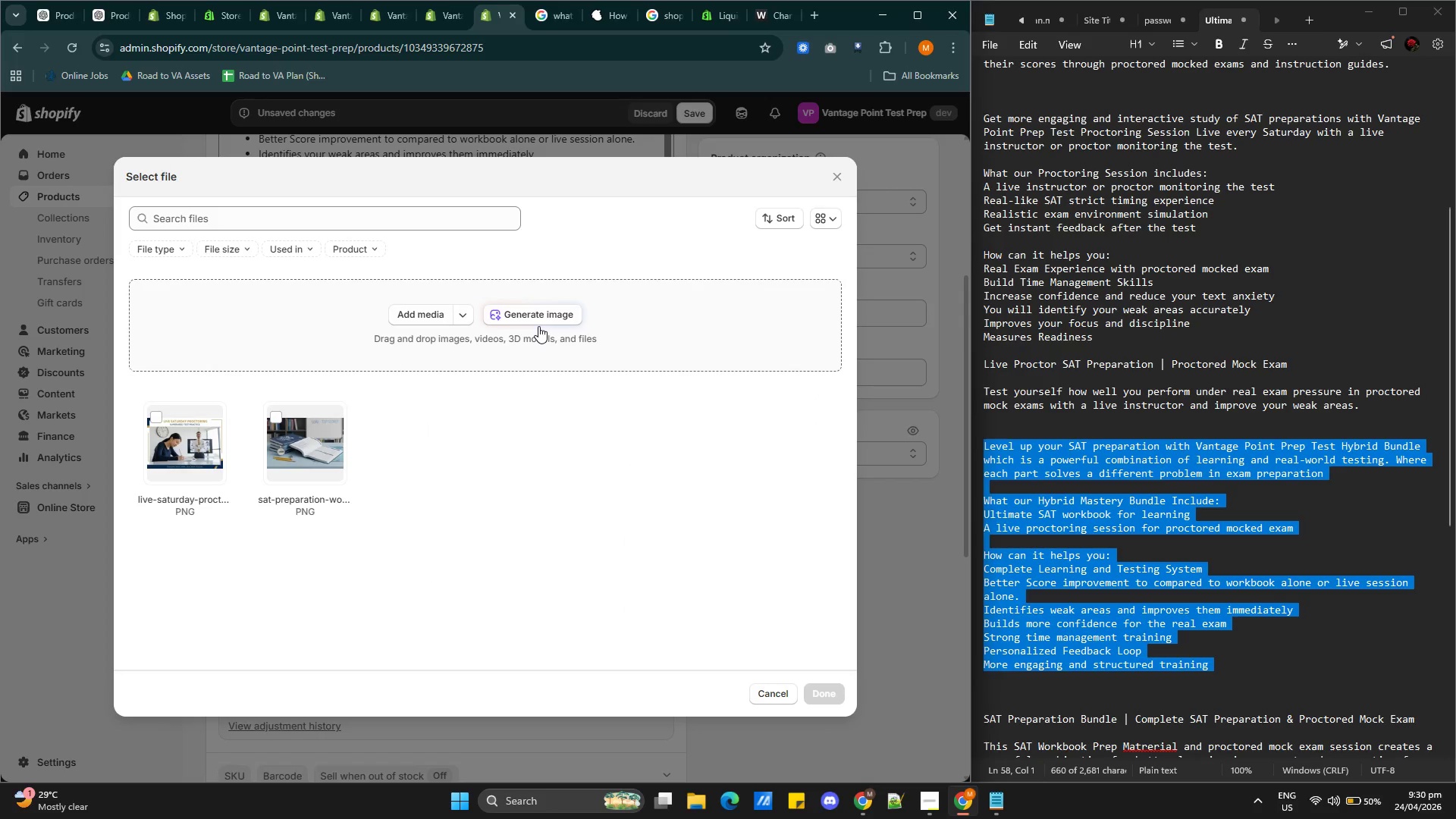 
left_click([520, 319])
 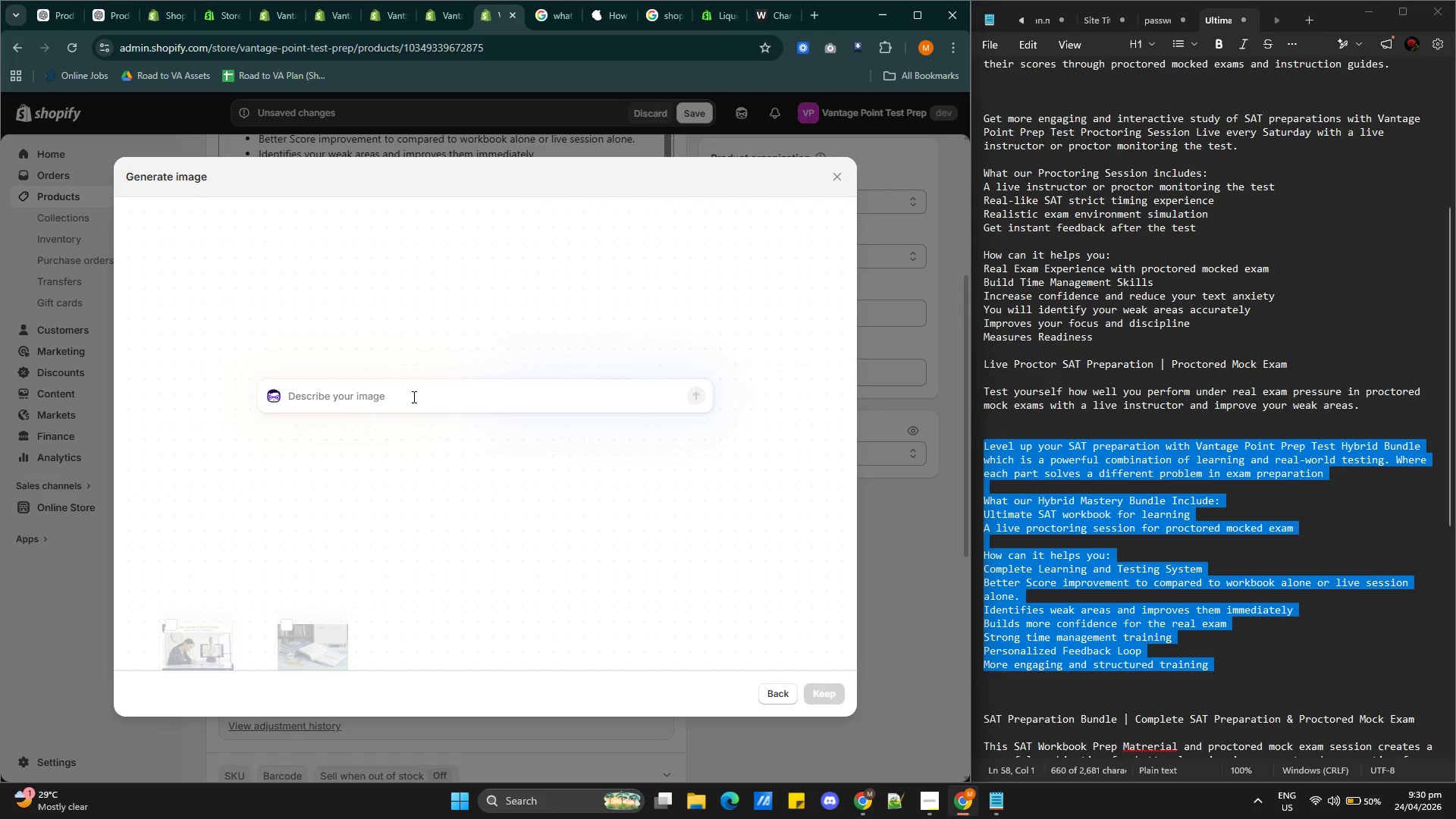 
left_click([407, 397])
 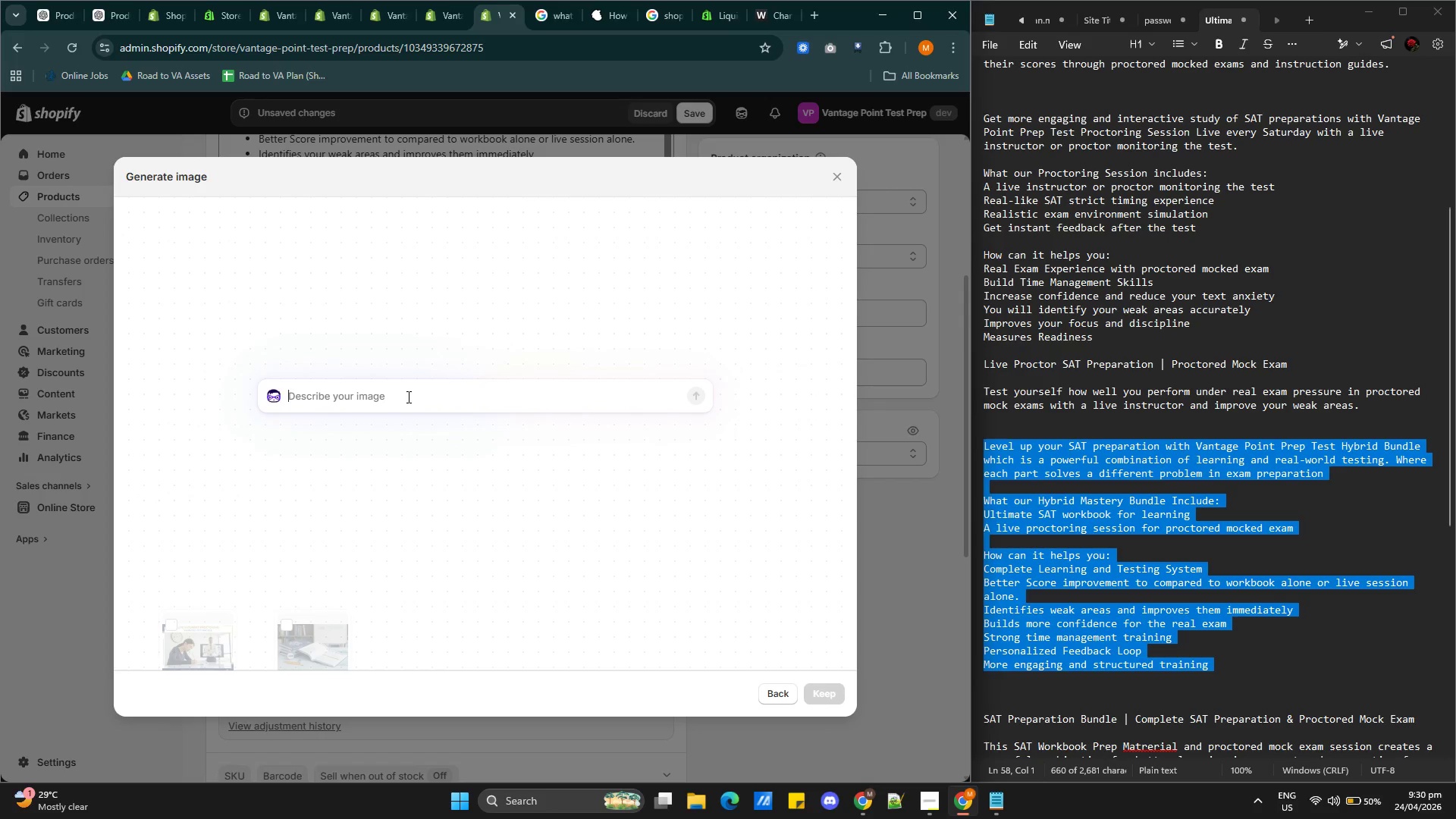 
type(Hybrid SAT prep program featuring a comprehensive workbook and live proctoring sessions)
 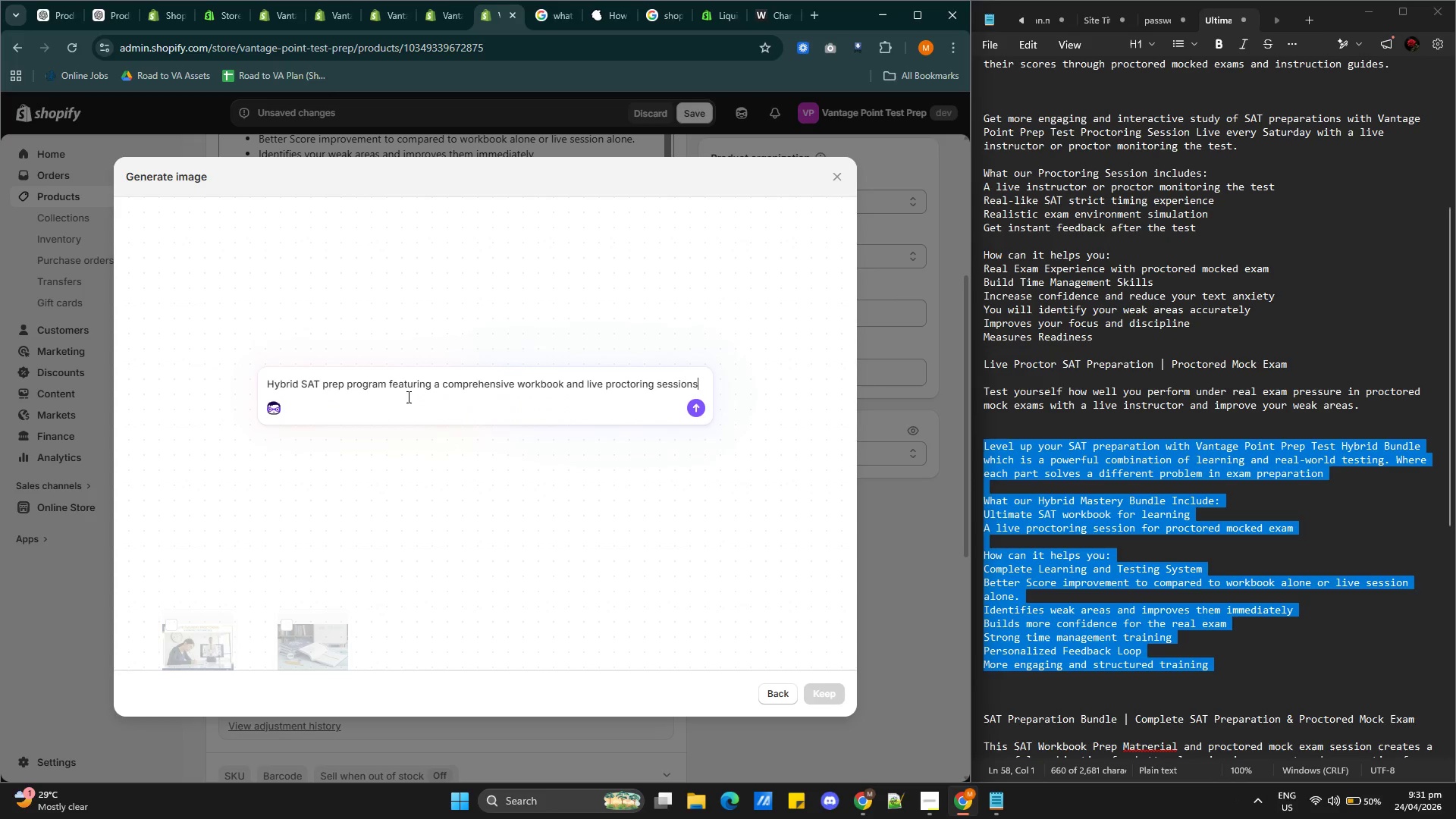 
left_click([701, 403])
 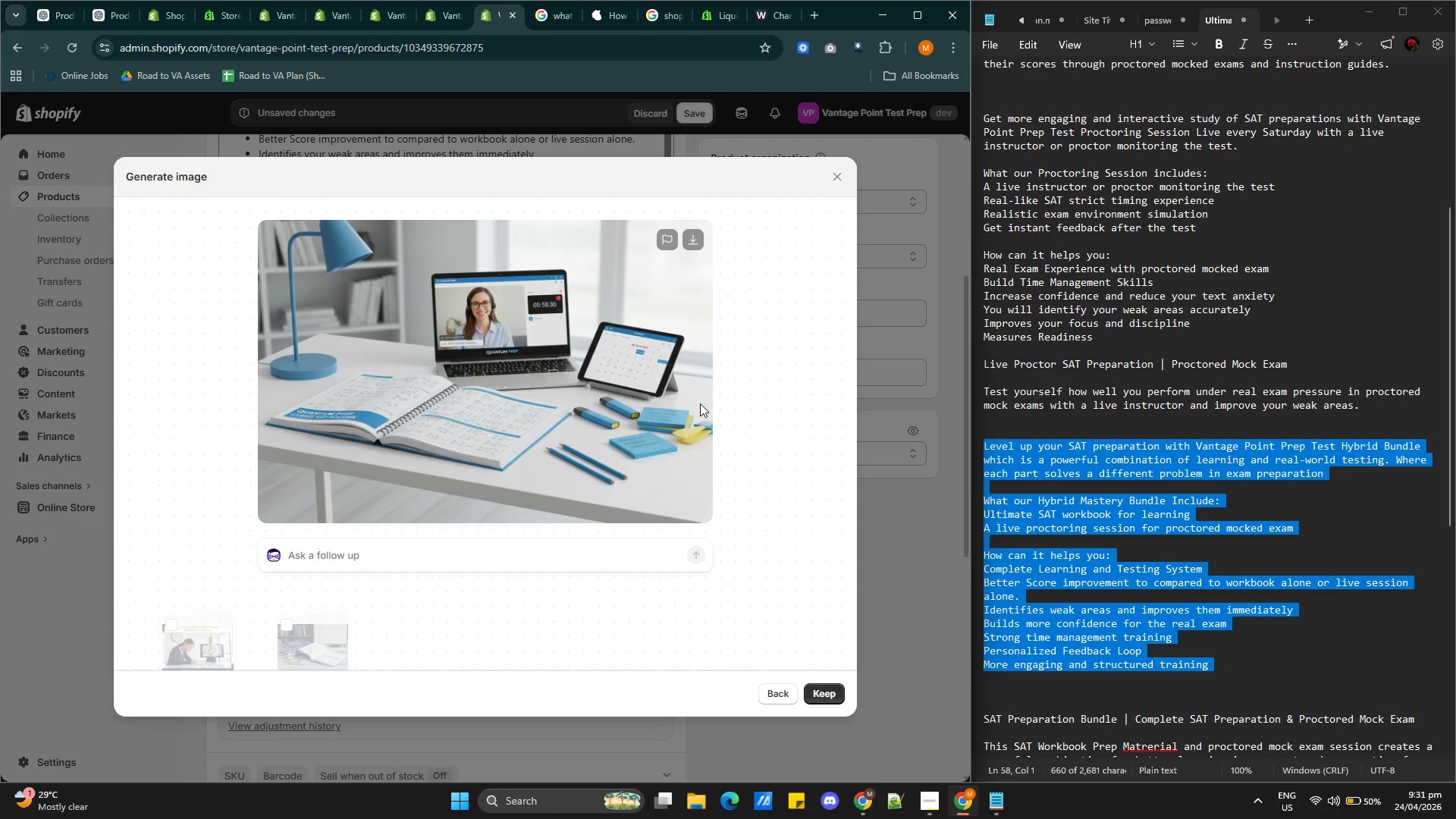 
wait(27.86)
 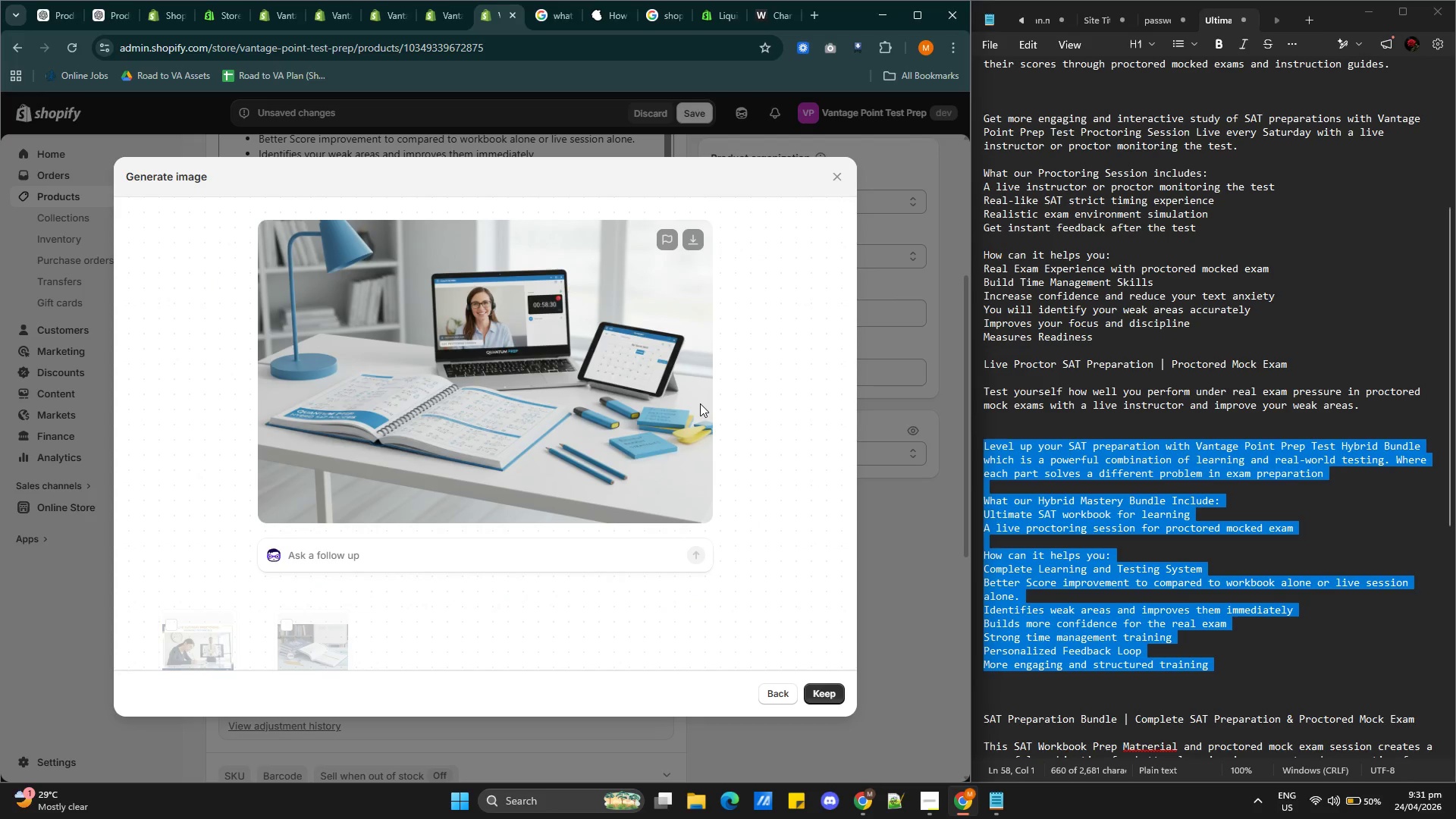 
left_click([824, 688])
 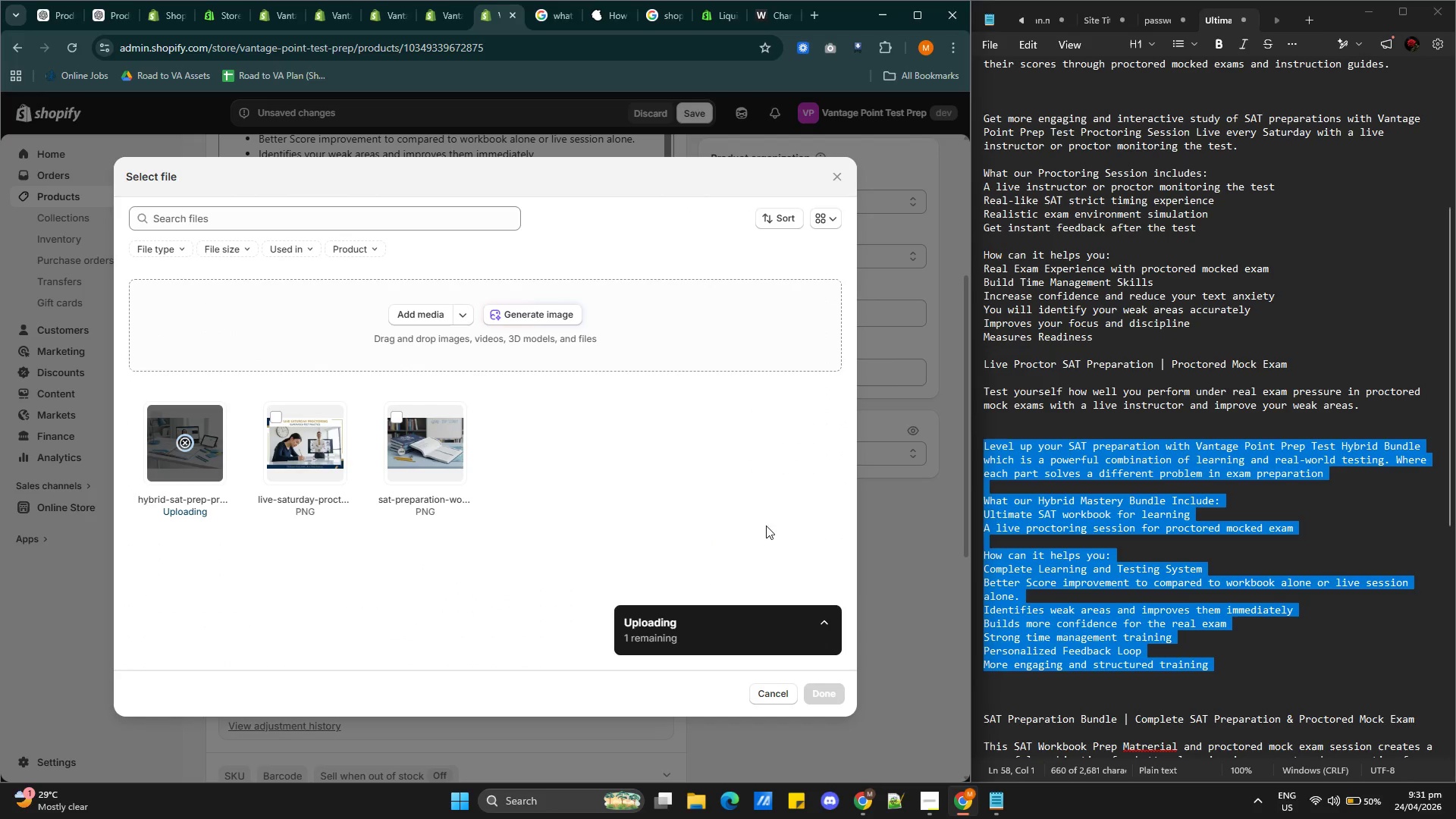 
mouse_move([391, 390])
 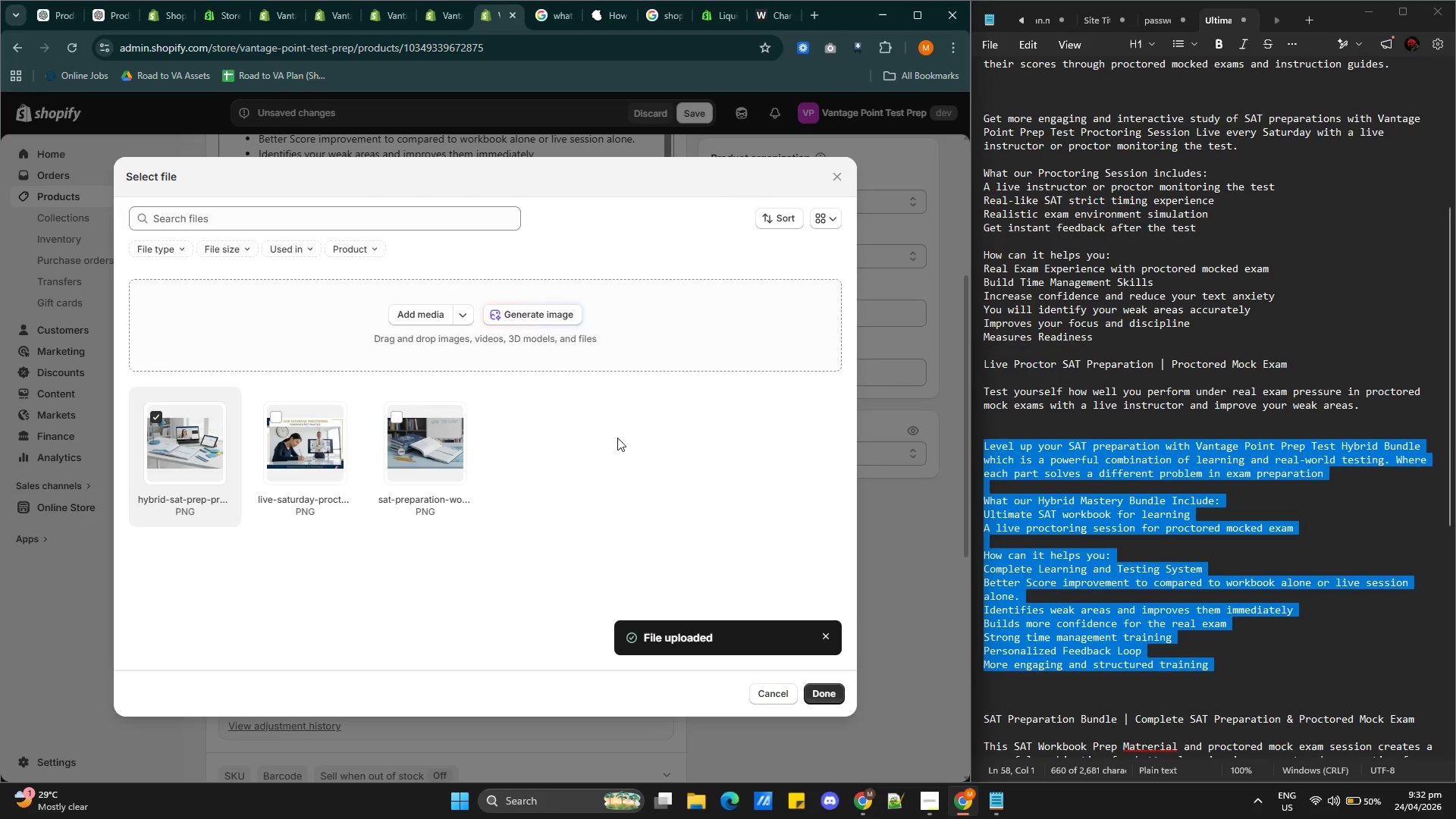 
wait(14.03)
 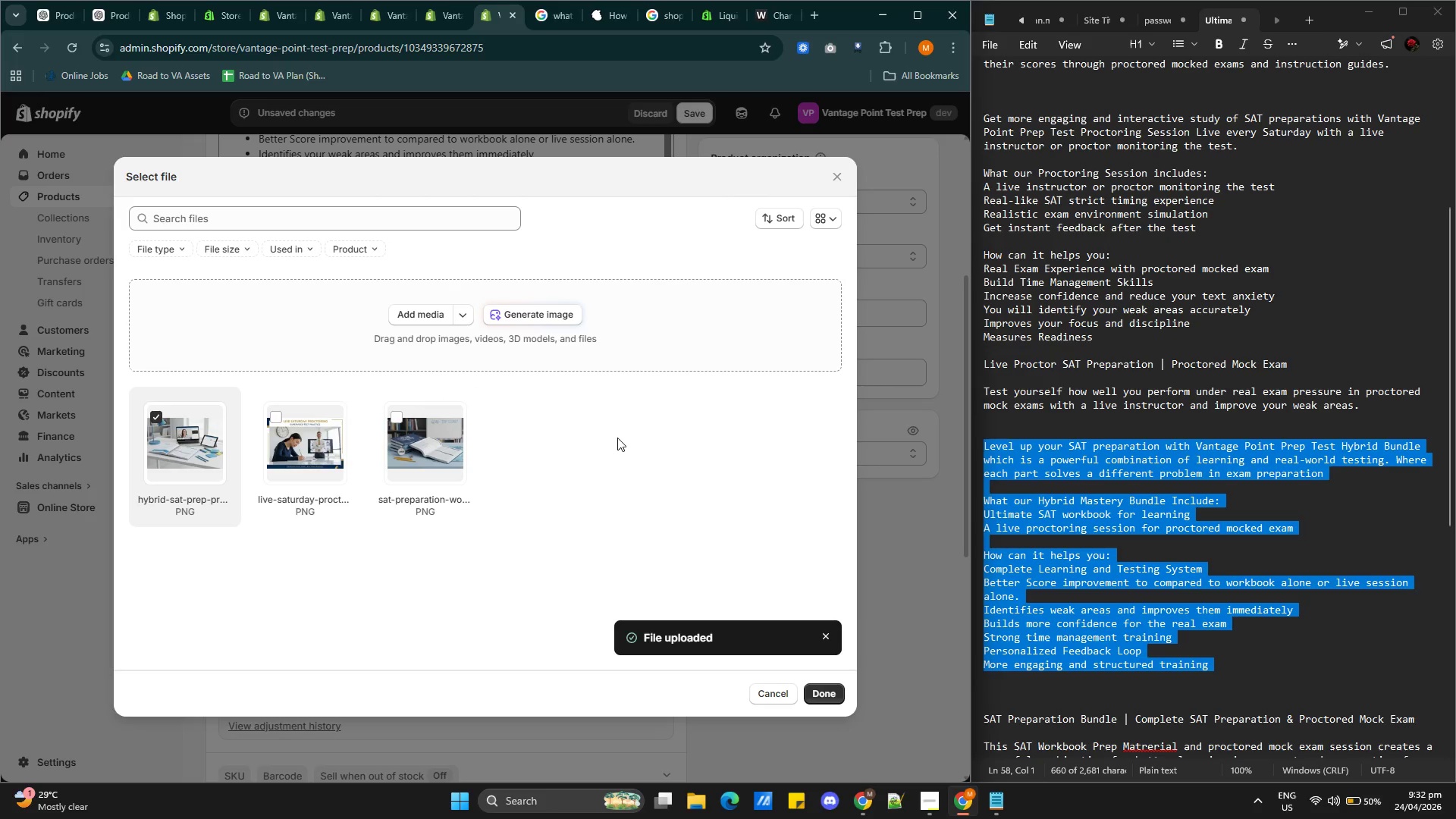 
left_click([830, 700])
 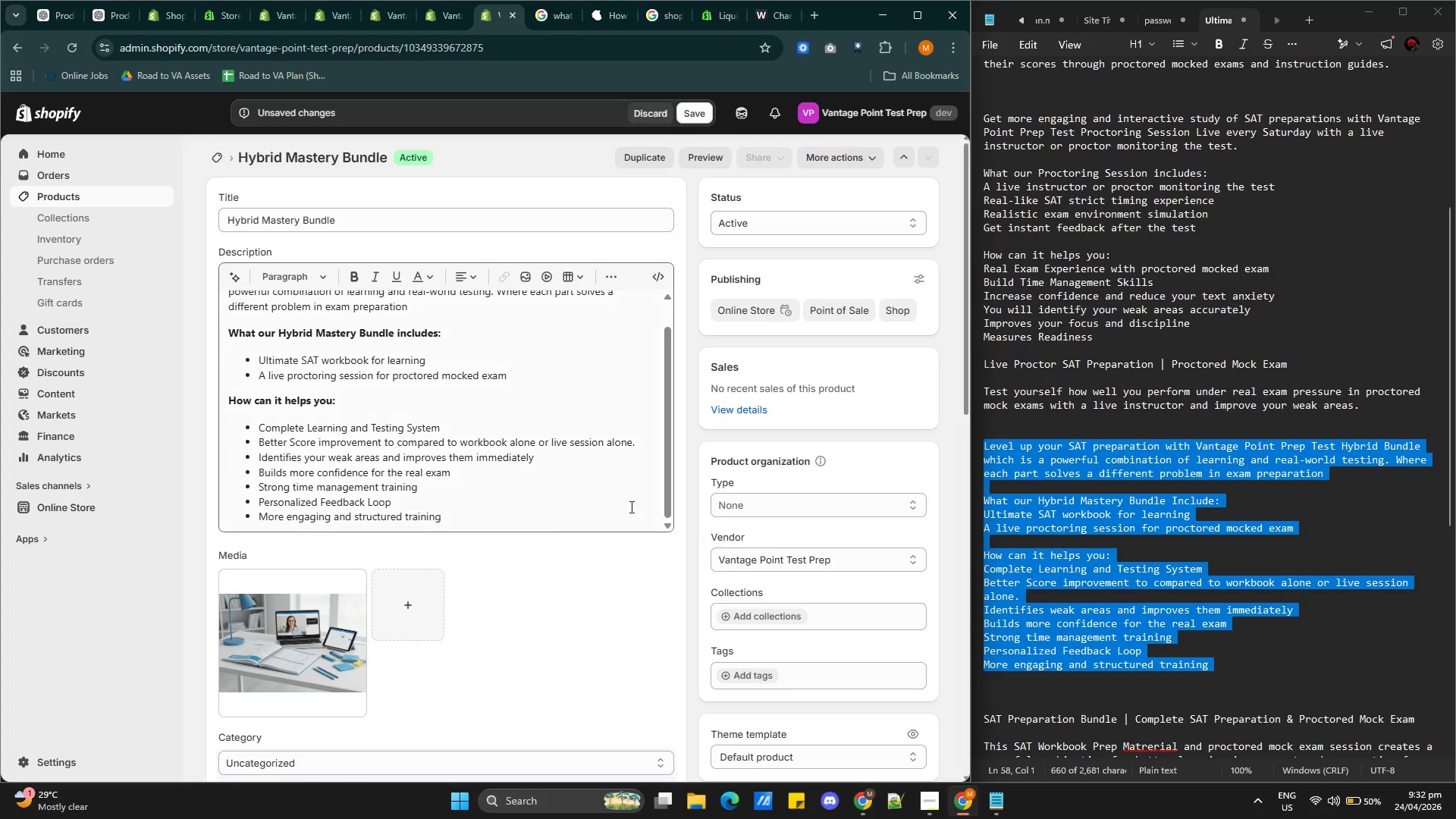 
scroll: coordinate [482, 550], scroll_direction: down, amount: 3.0
 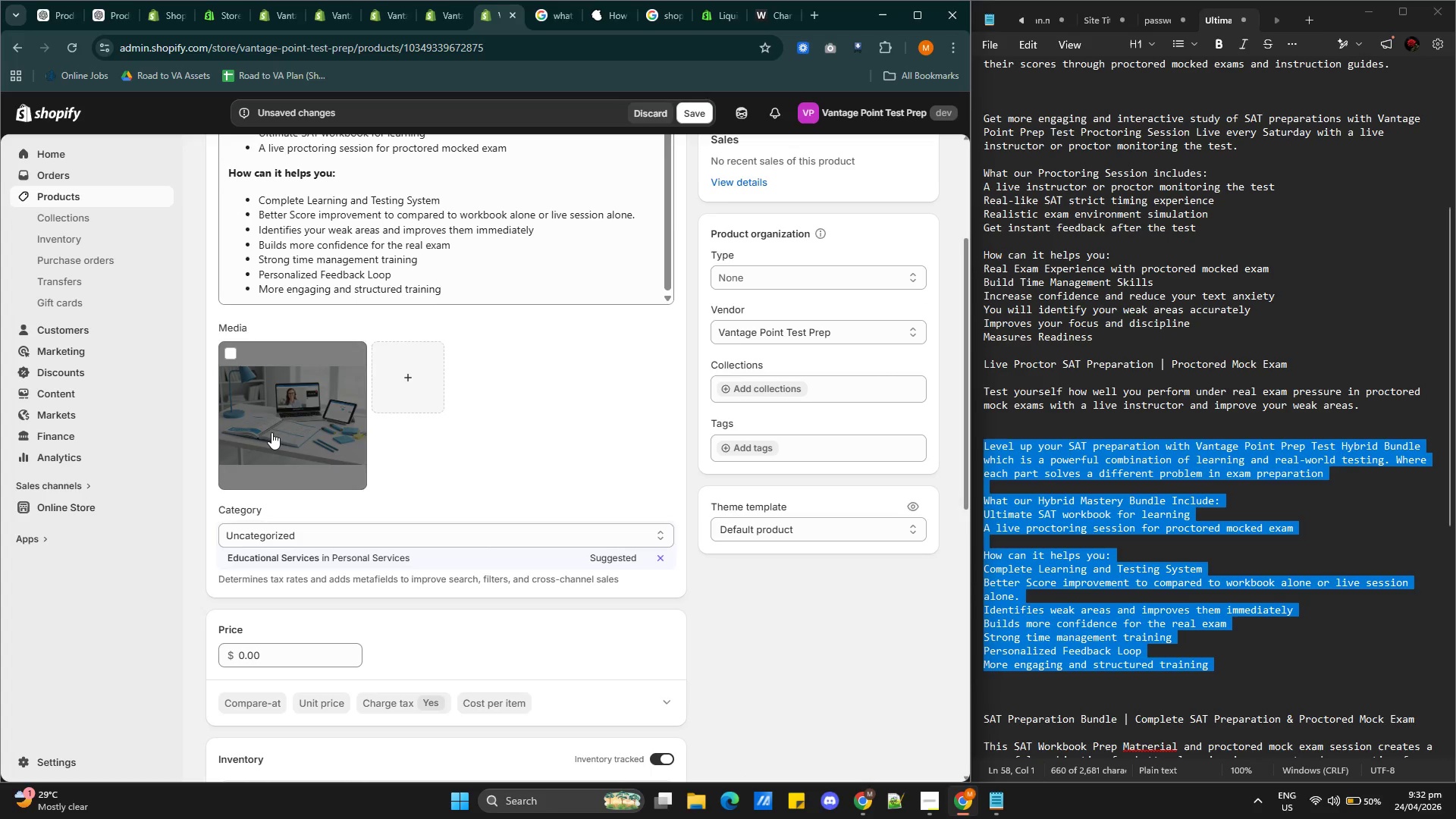 
left_click([271, 432])
 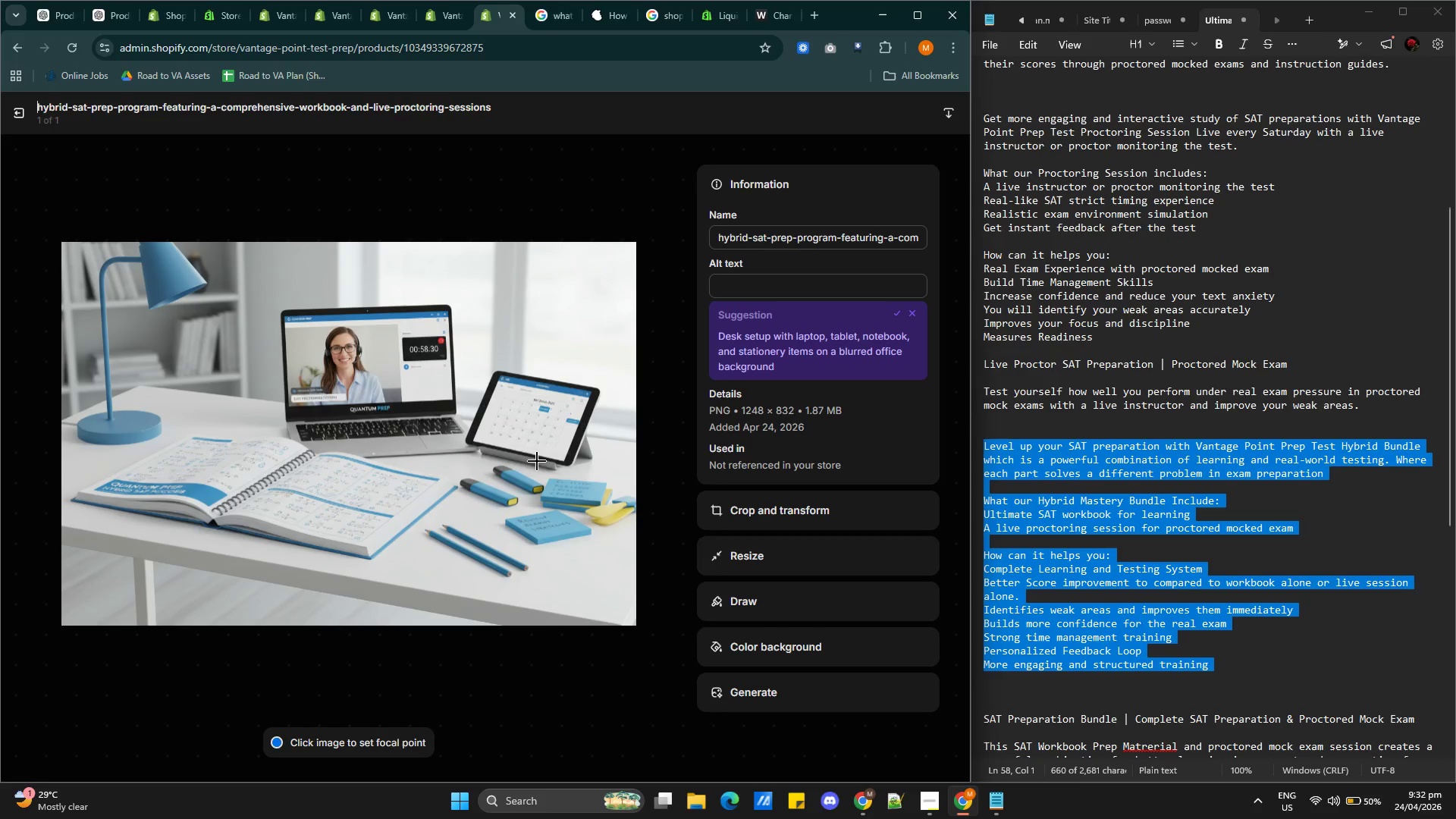 
wait(11.03)
 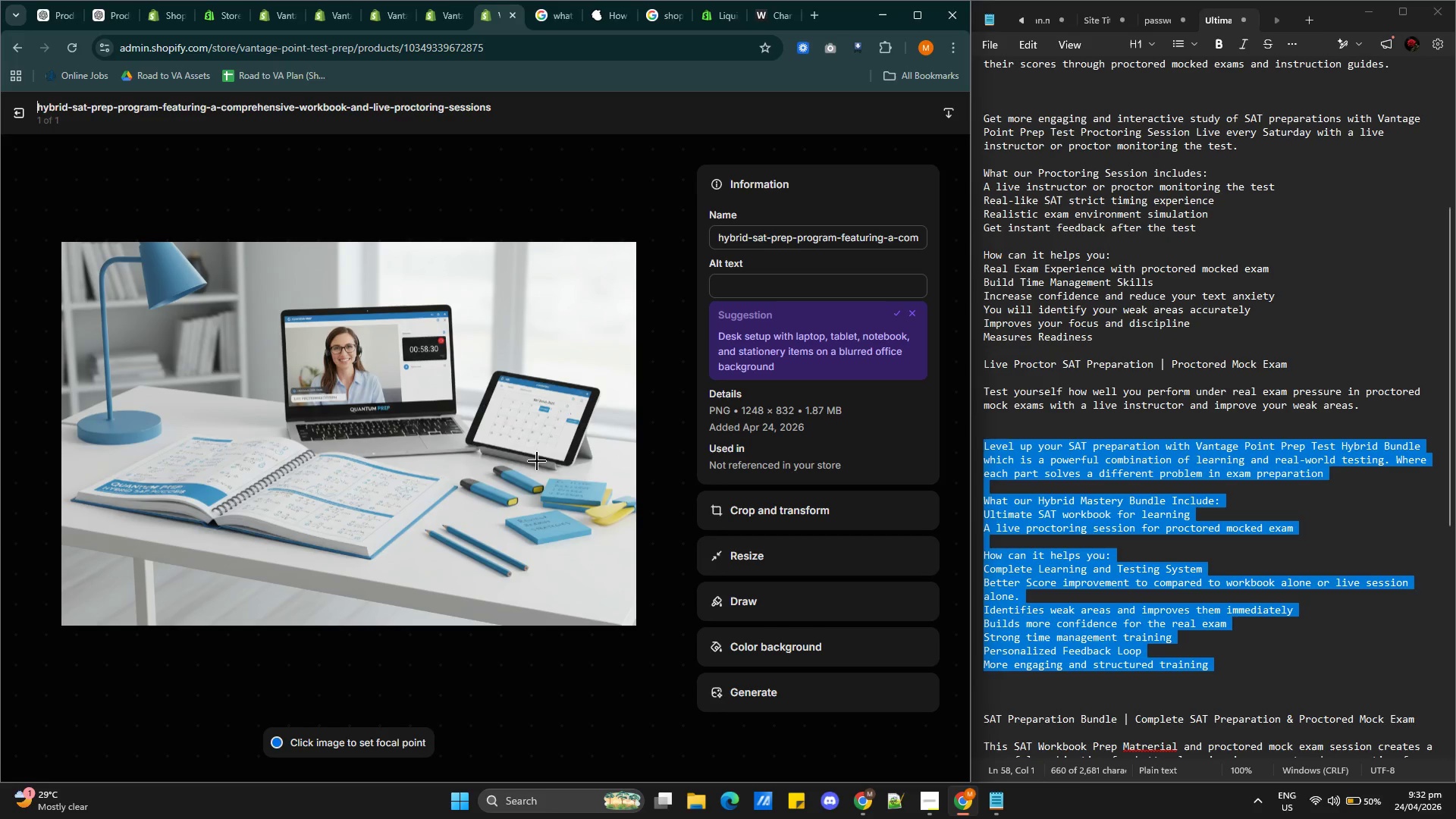 
left_click([723, 286])
 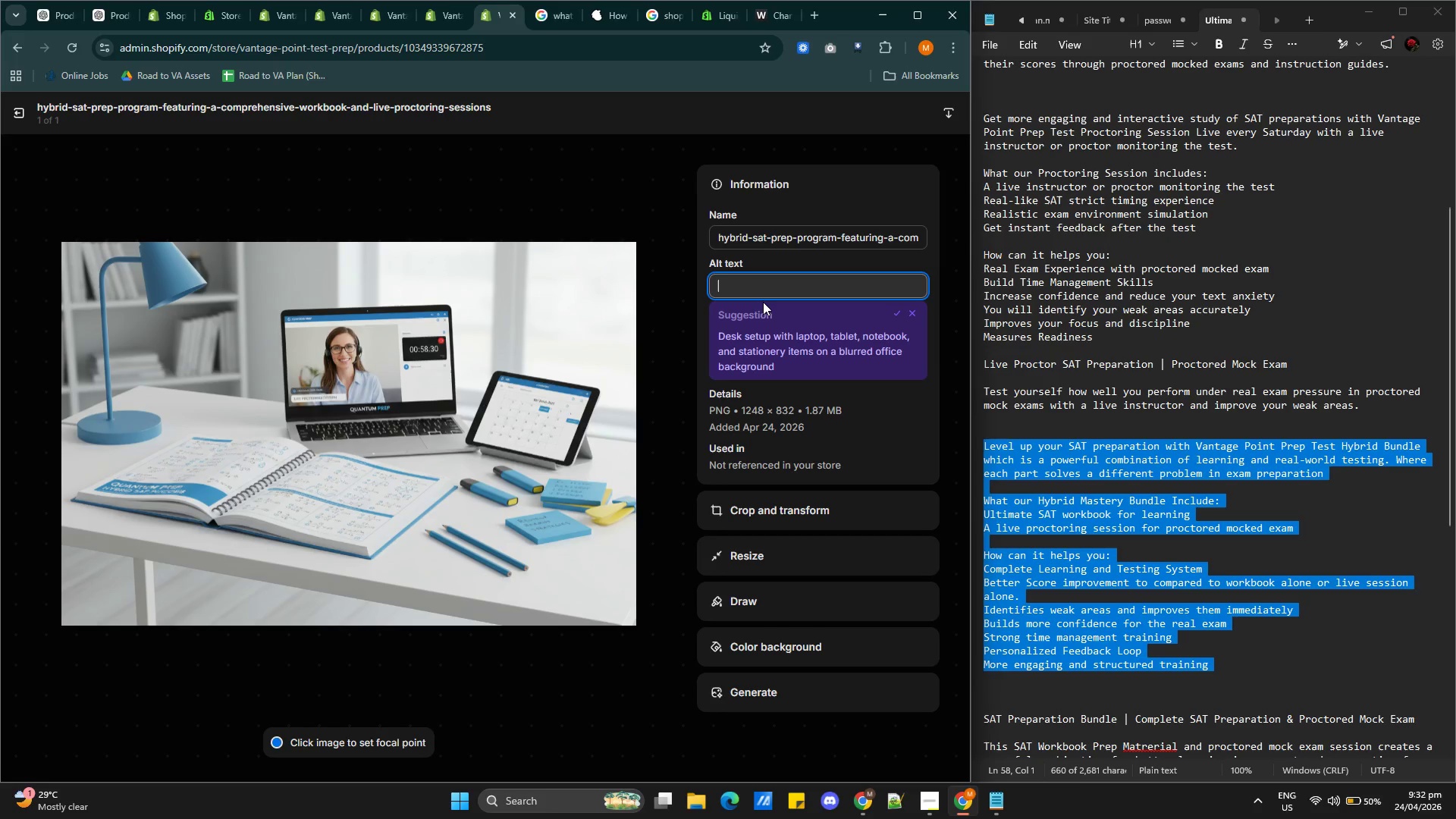 
type(Hybrid SAT prep material and )
 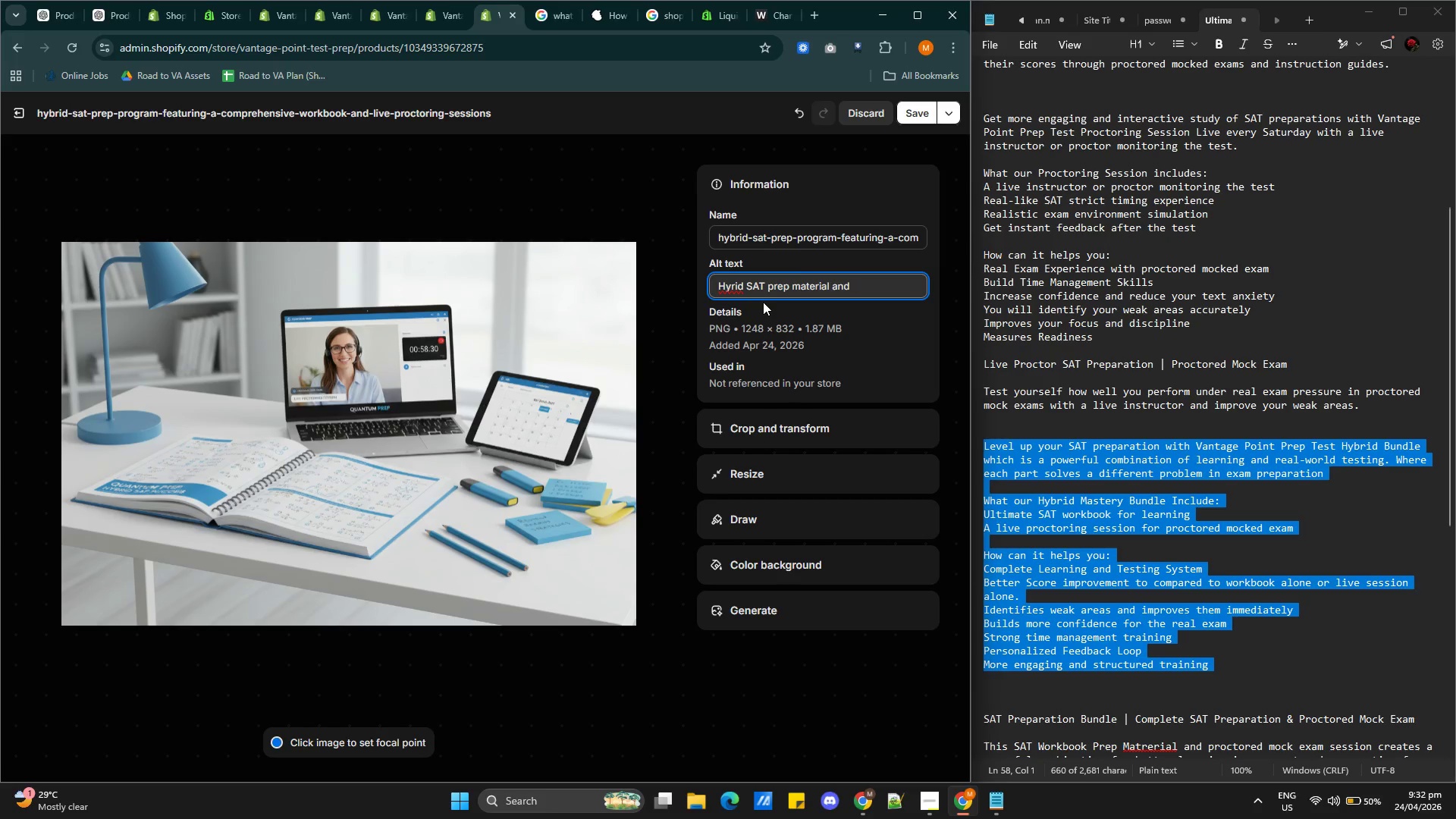 
wait(10.3)
 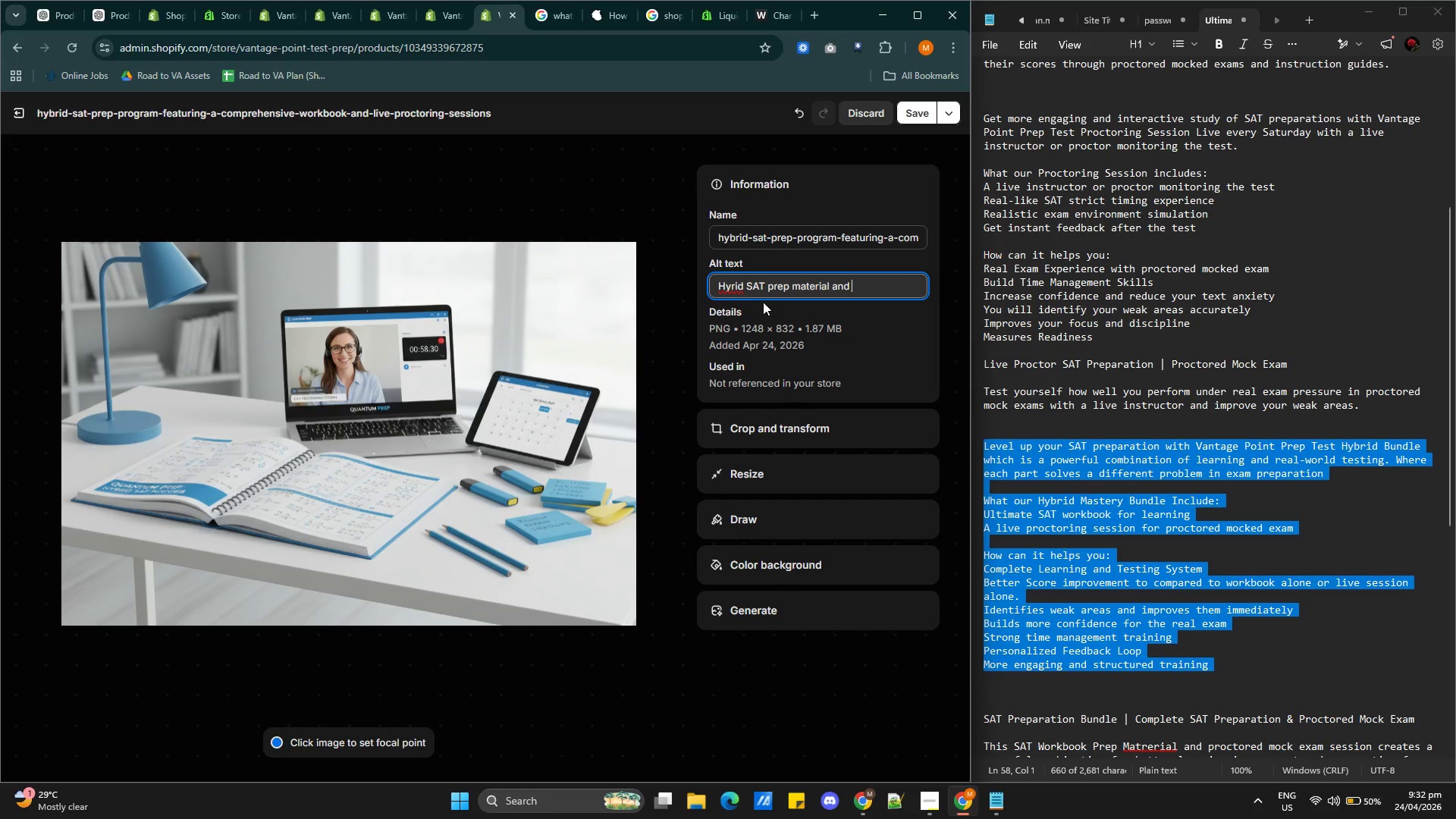 
left_click([732, 287])
 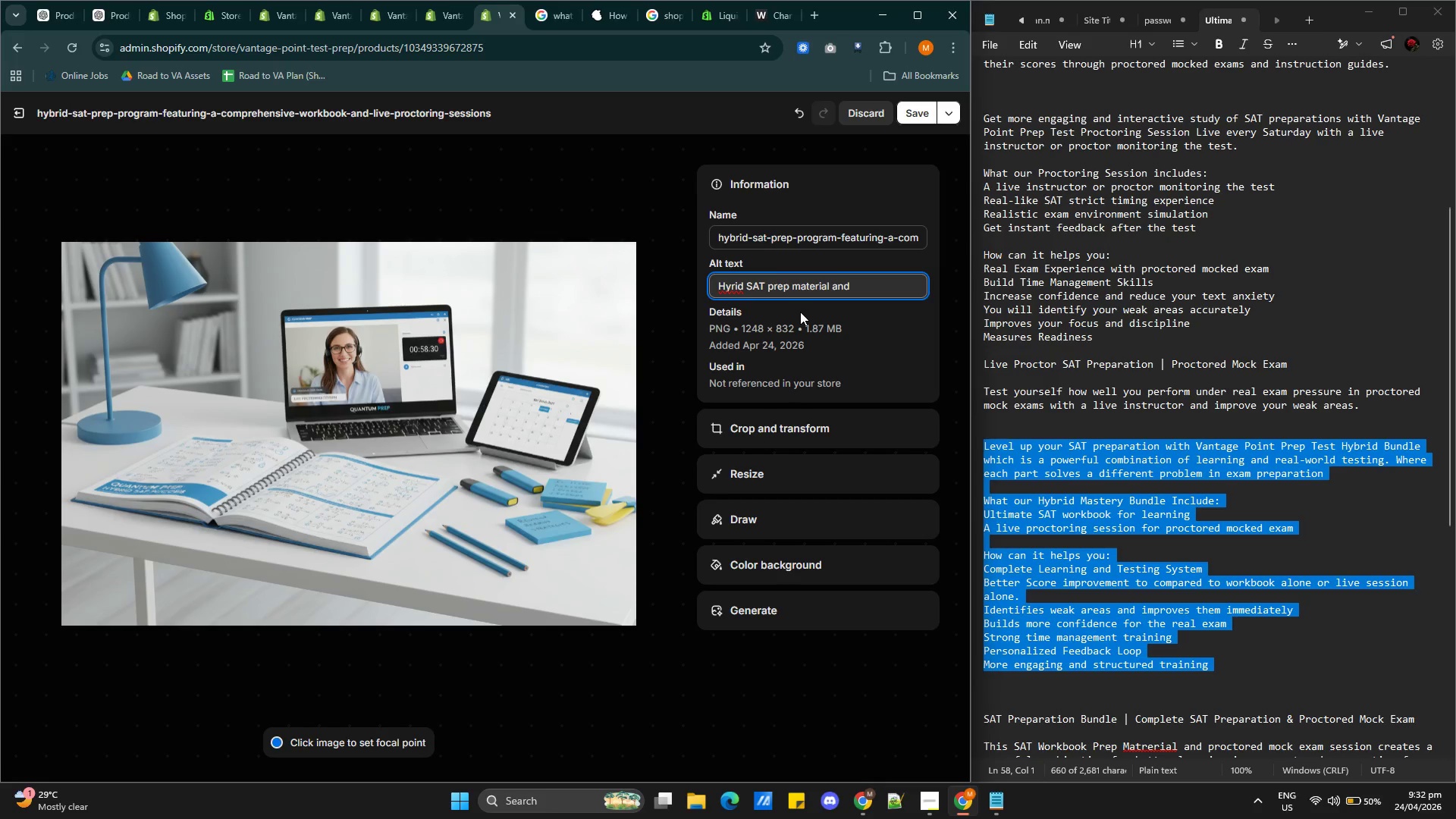 
key(B)
 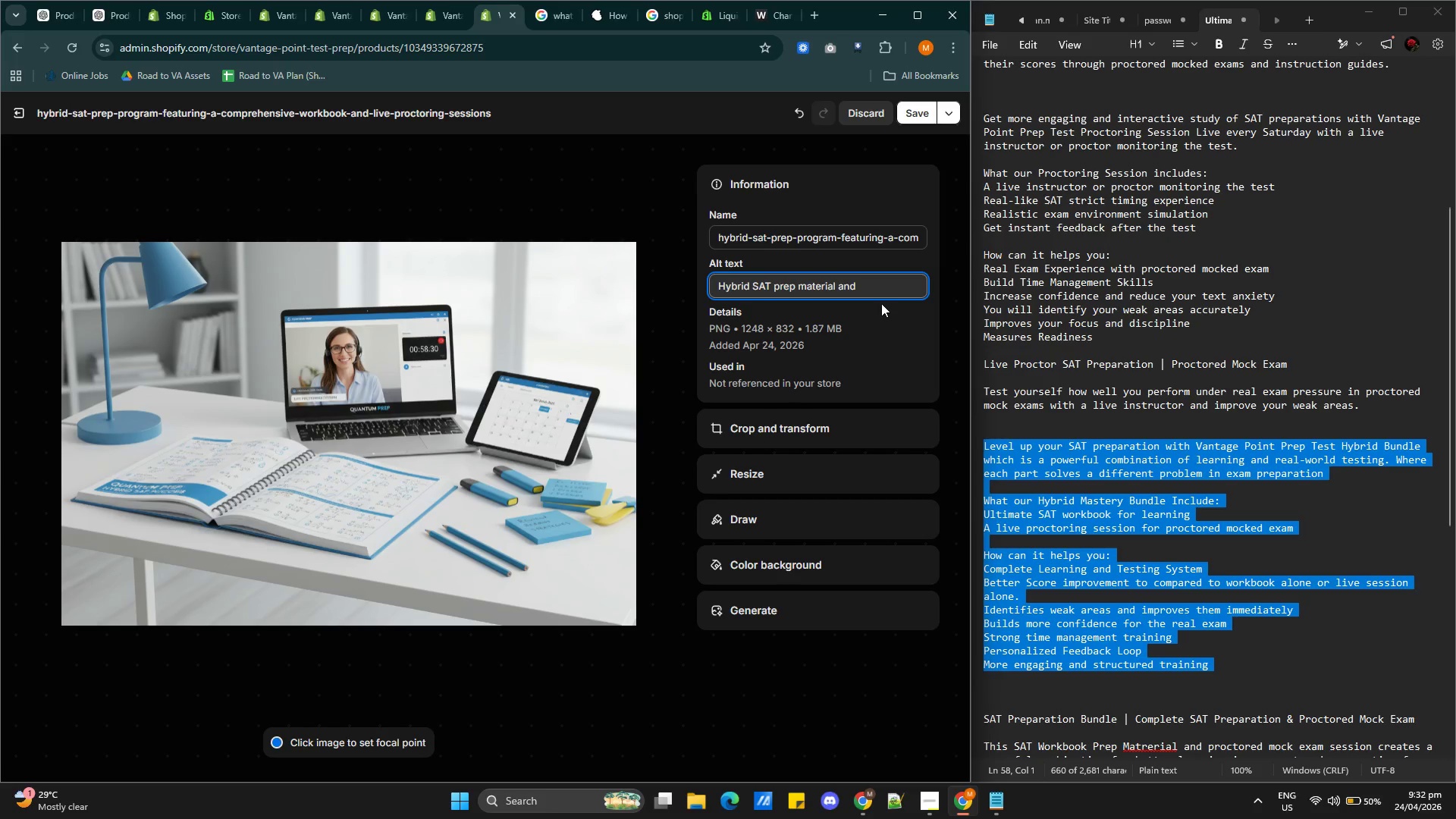 
left_click([875, 284])
 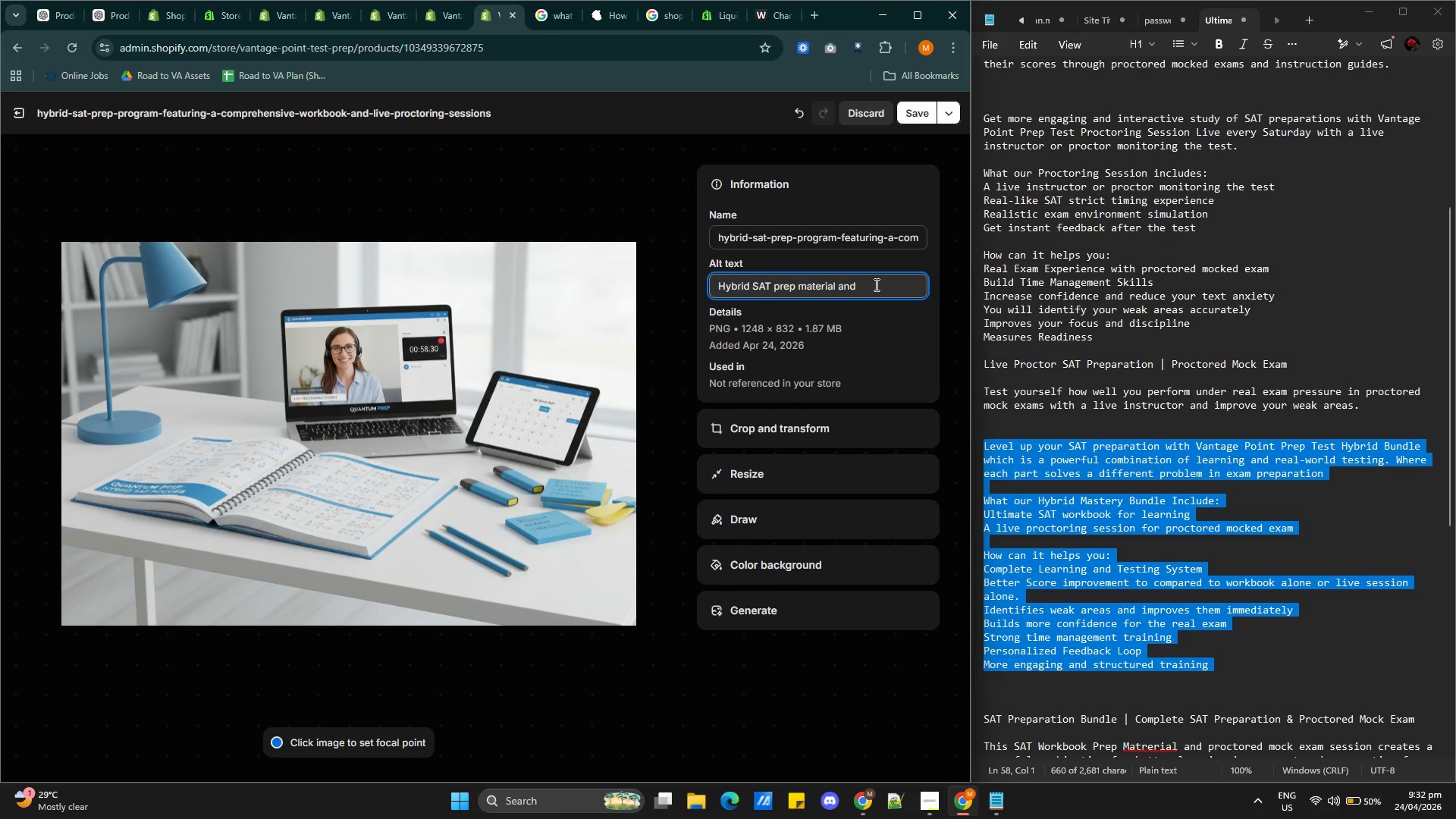 
key(Backspace)
 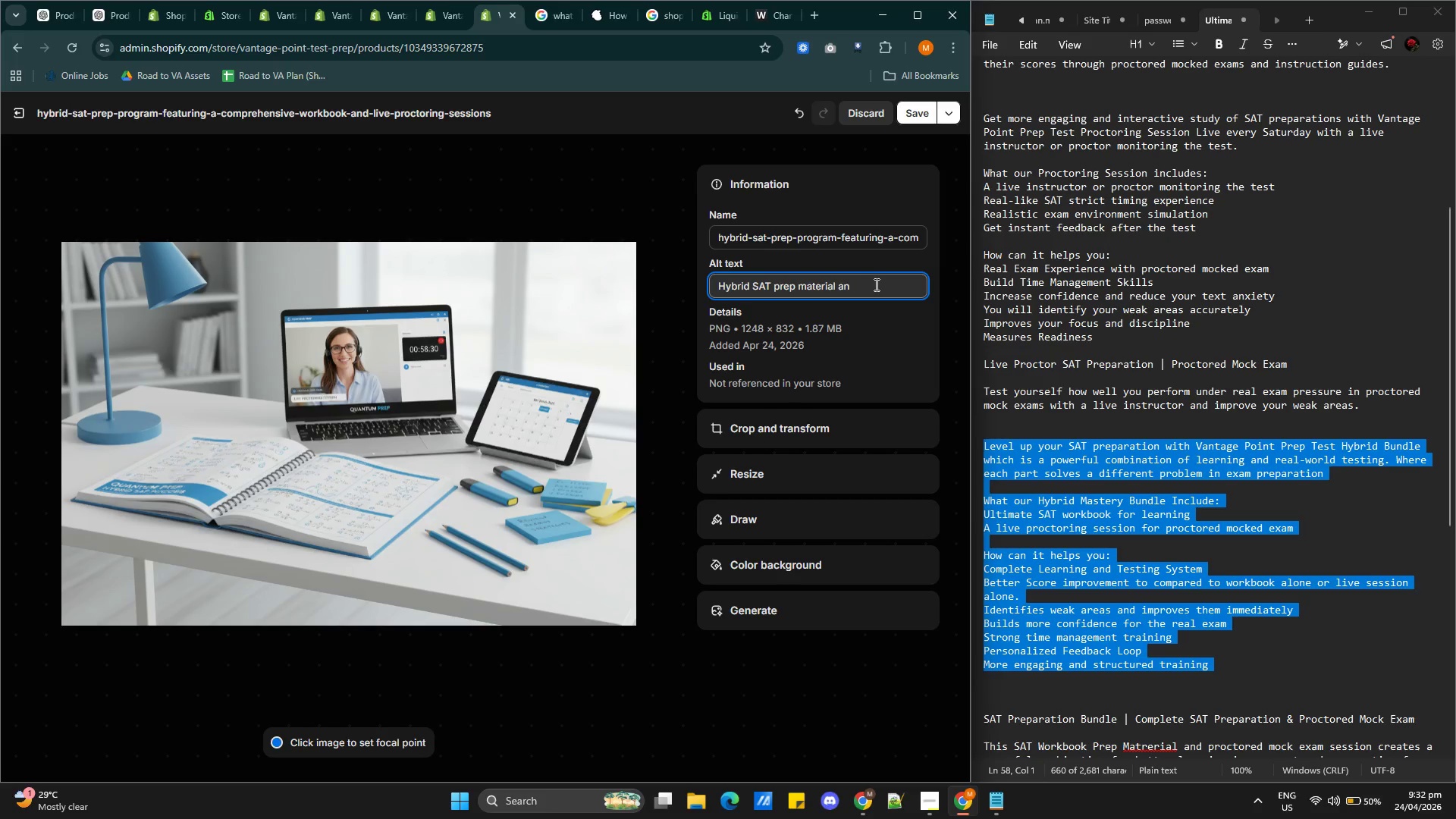 
key(Backspace)
 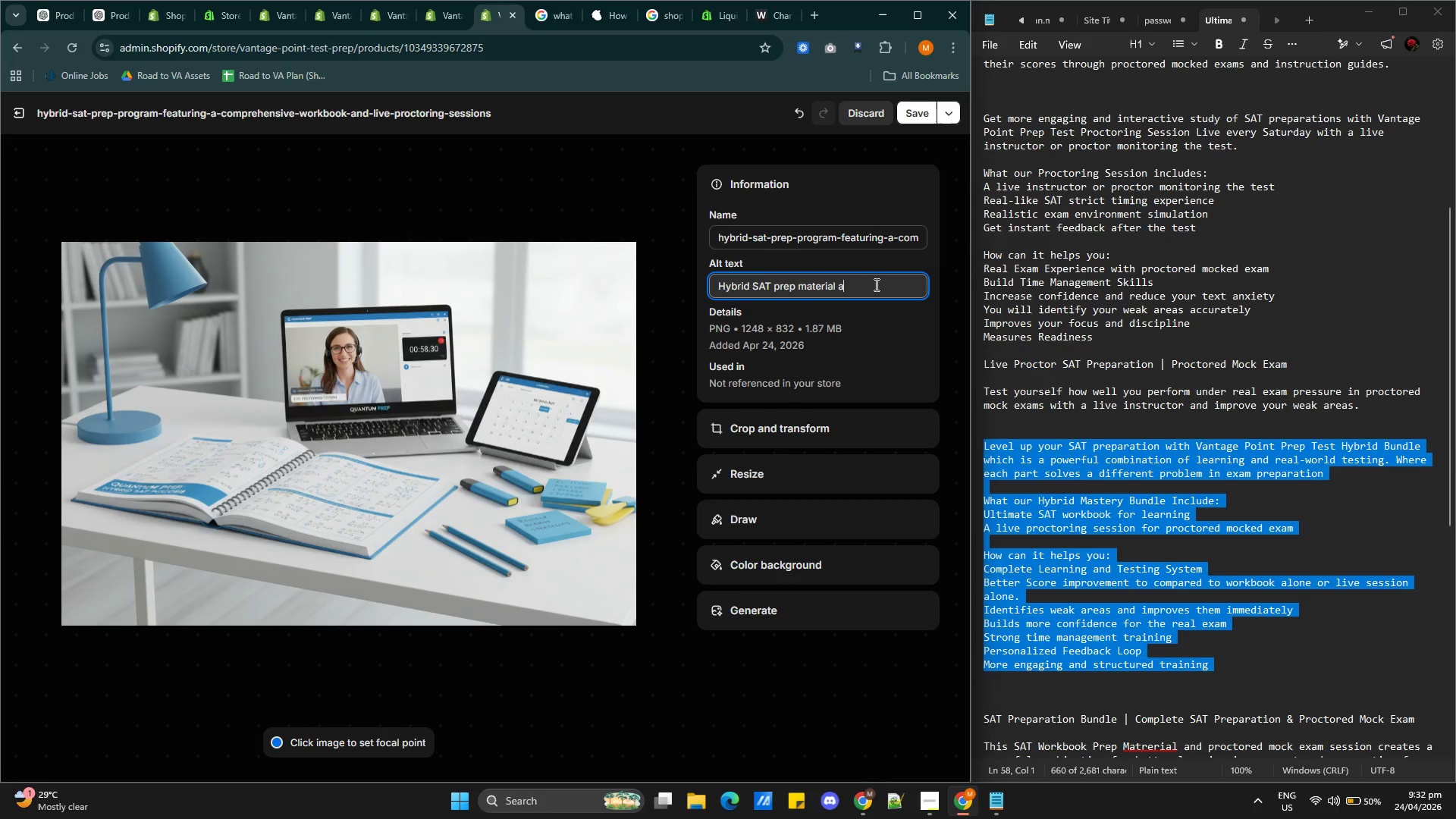 
key(Backspace)
 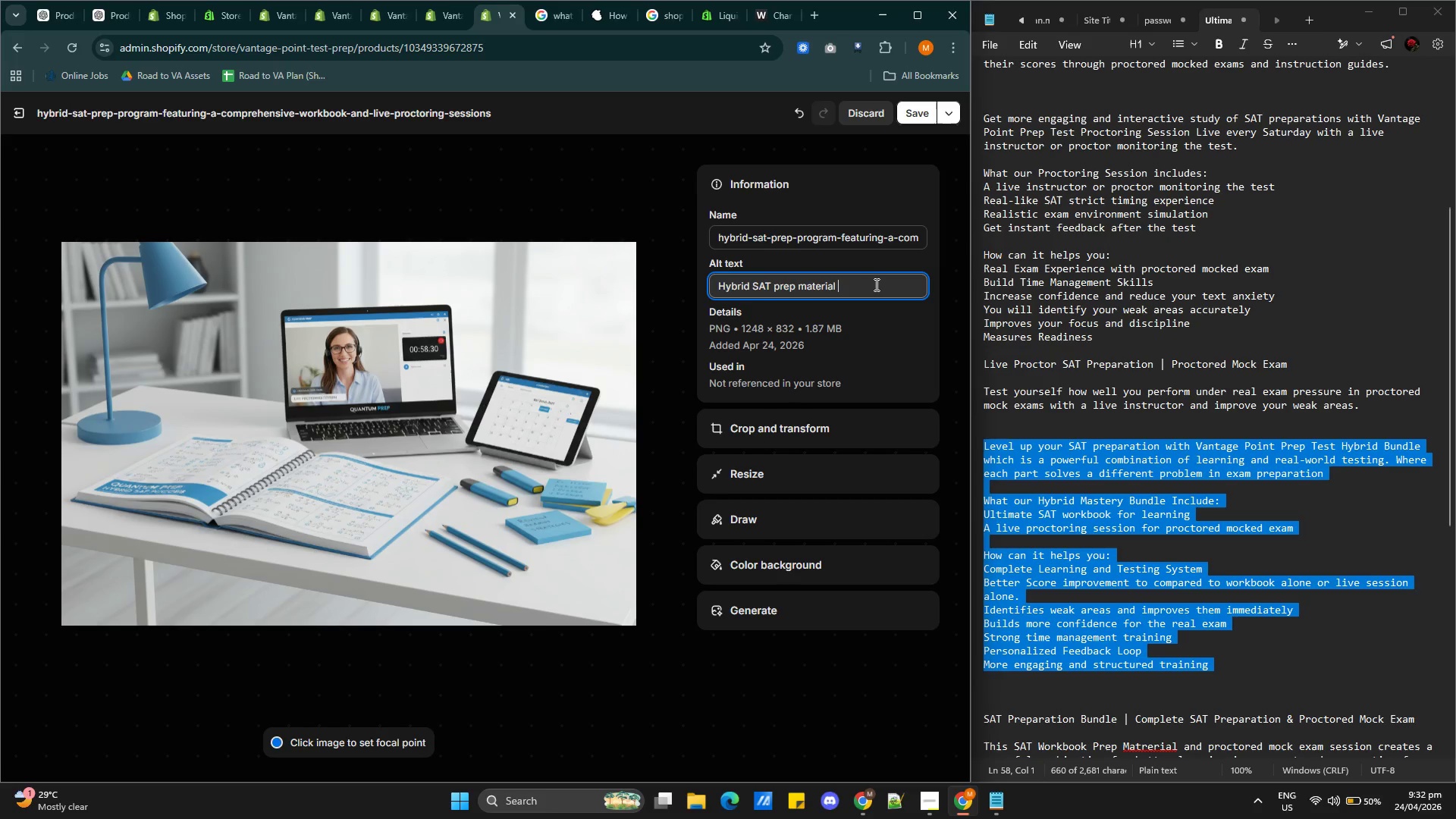 
key(Backspace)
 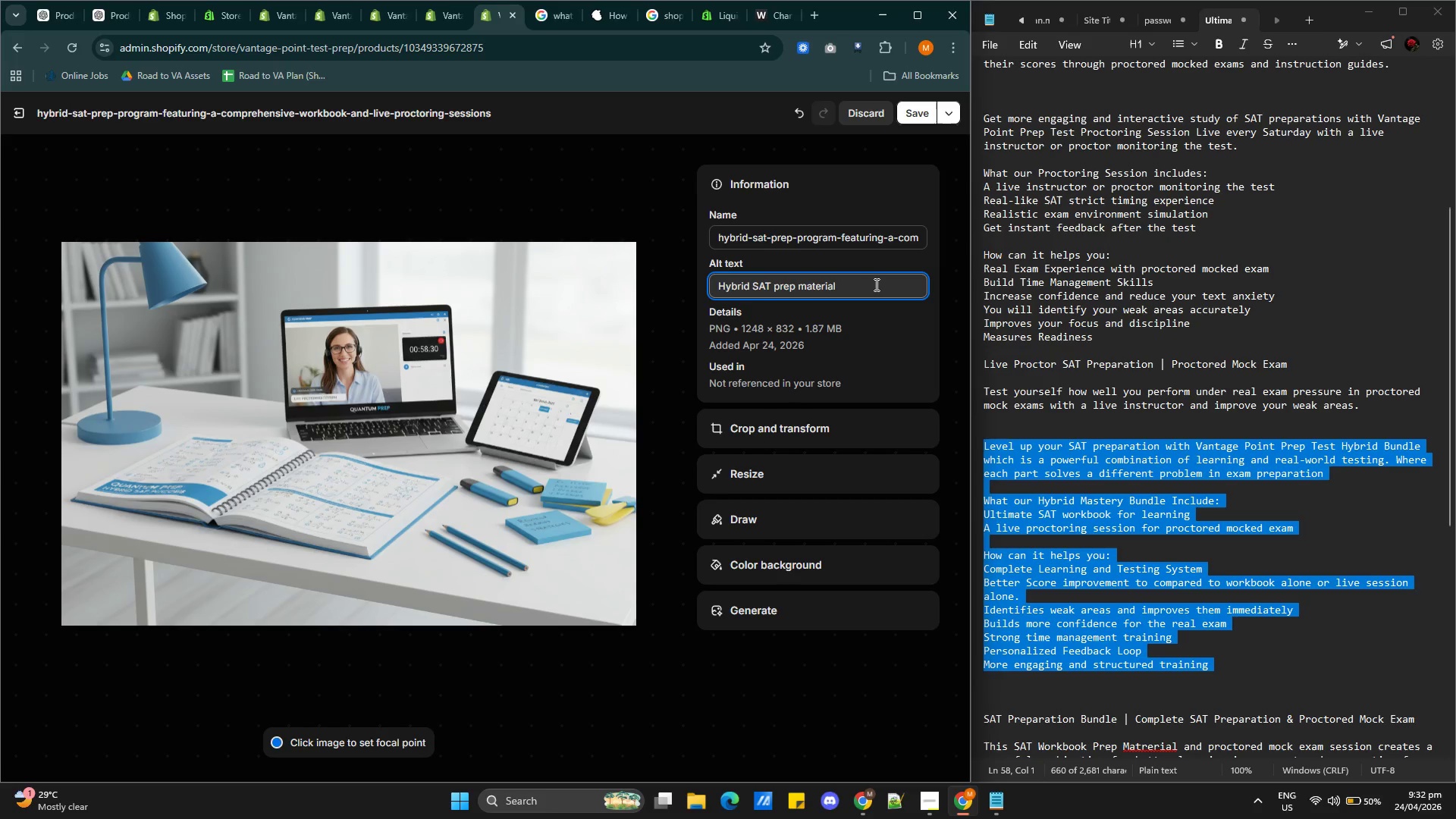 
type(feature)
key(Backspace)
type(ing a comprehensive workbook)
 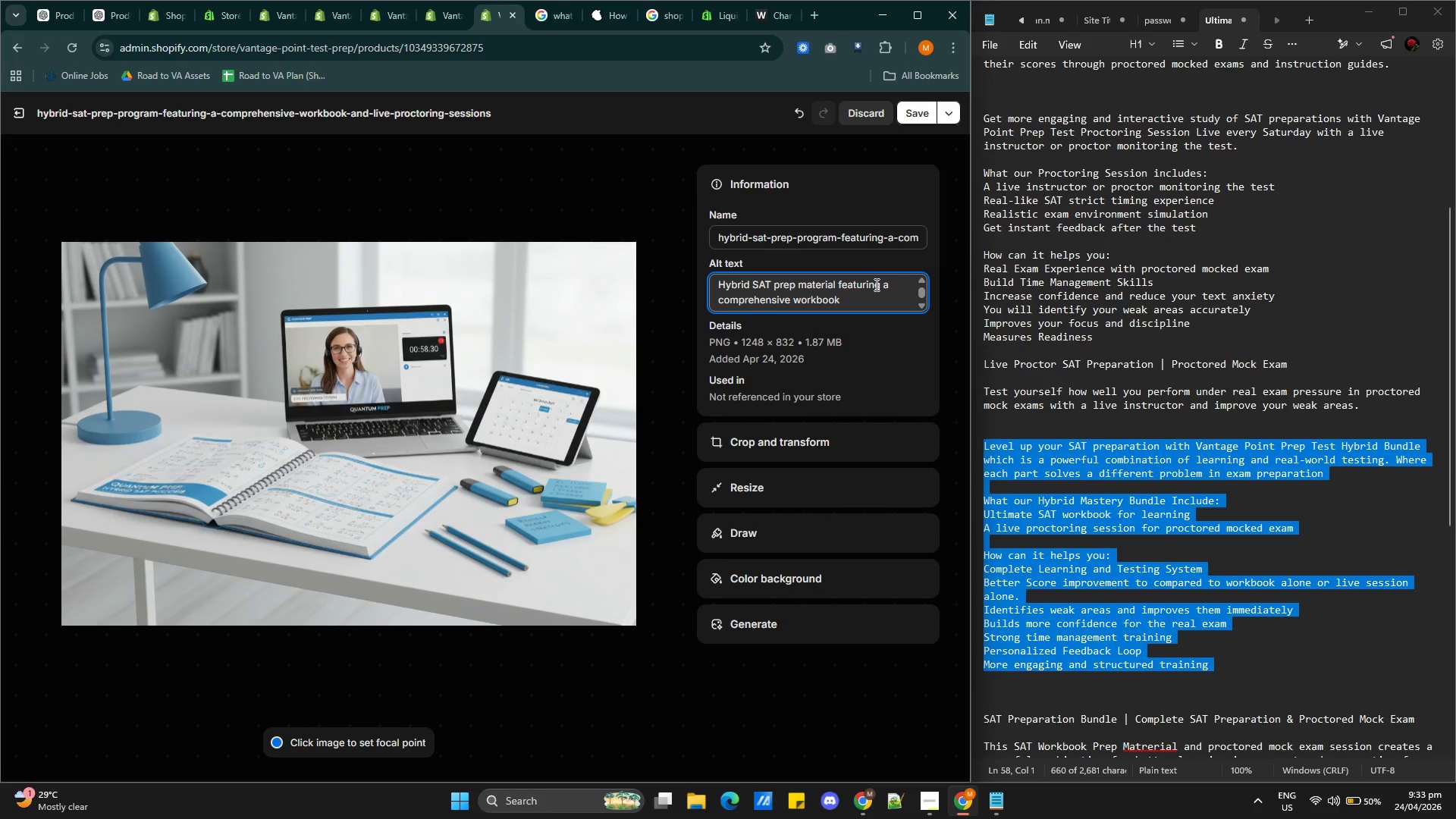 
wait(6.42)
 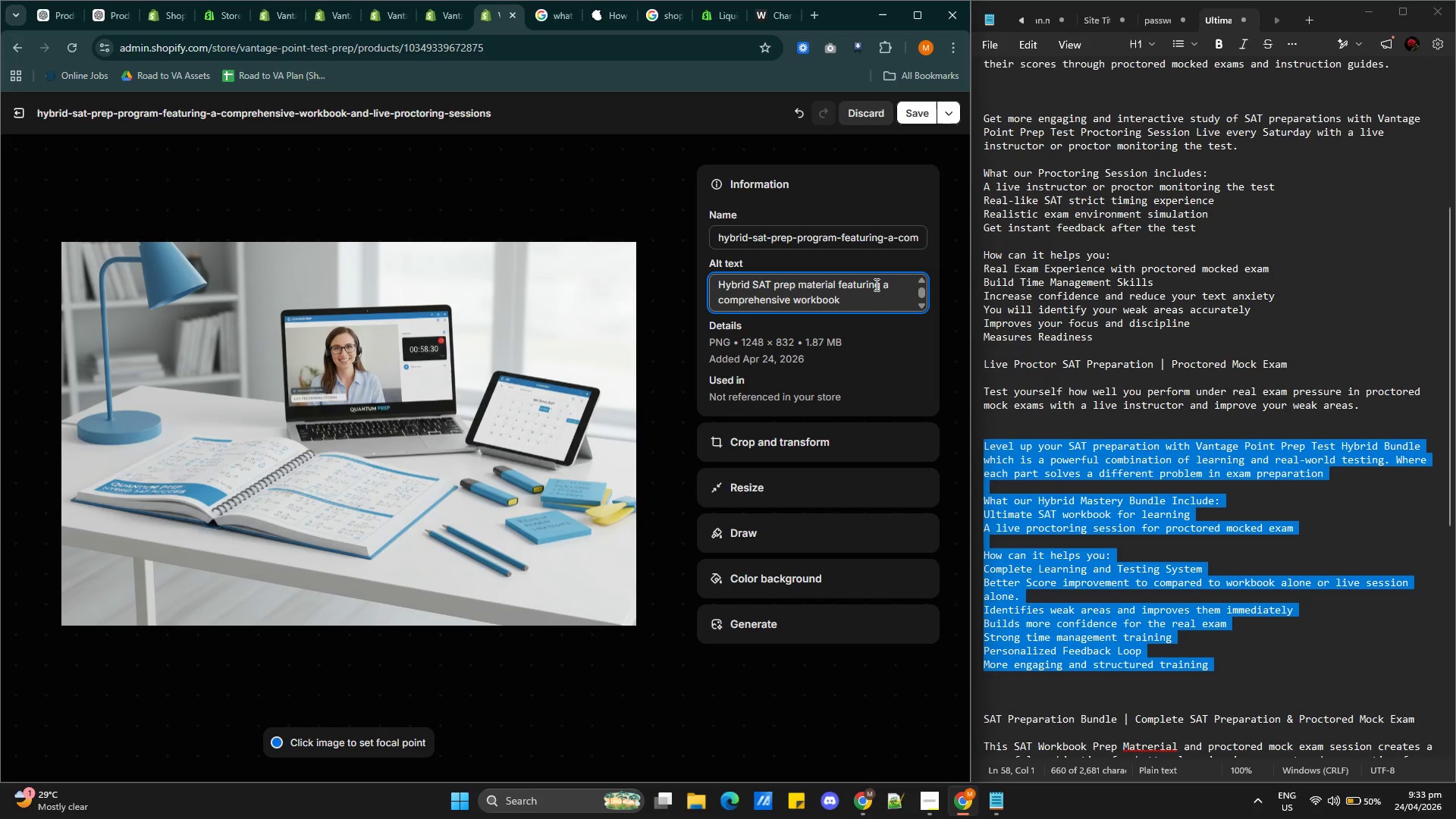 
type( and a live )
 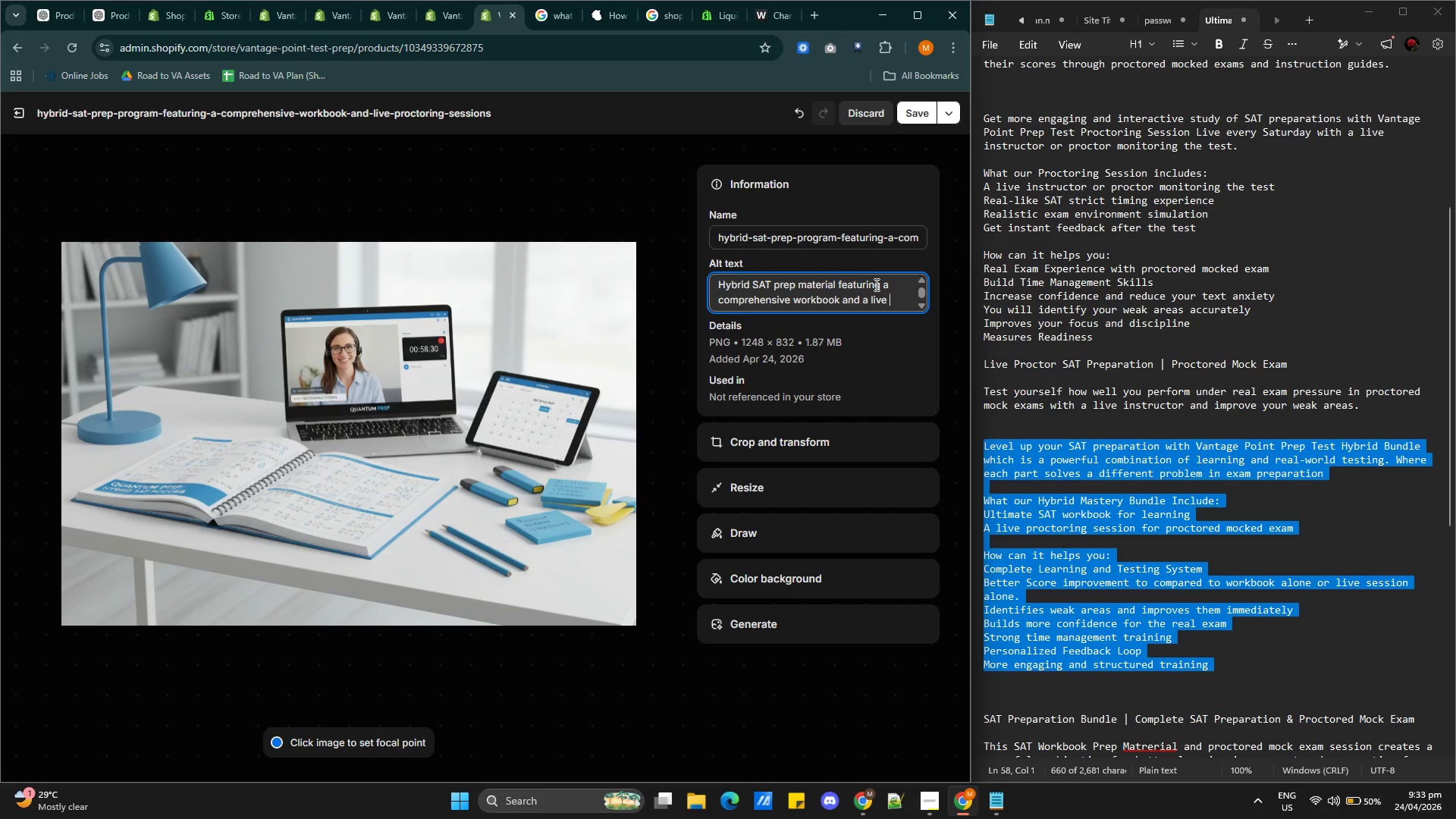 
wait(7.47)
 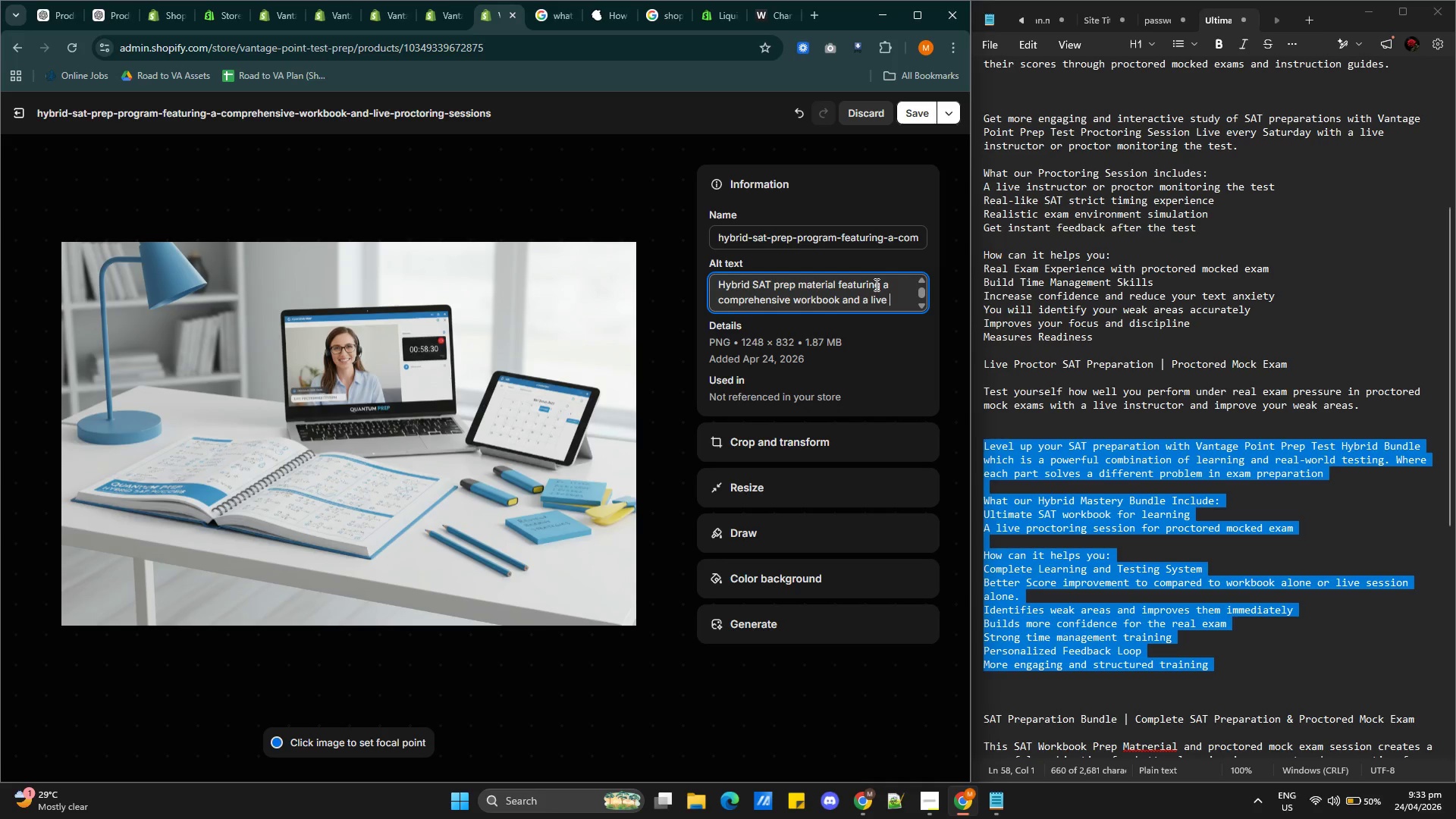 
type(proctoring mock exam sessions)
 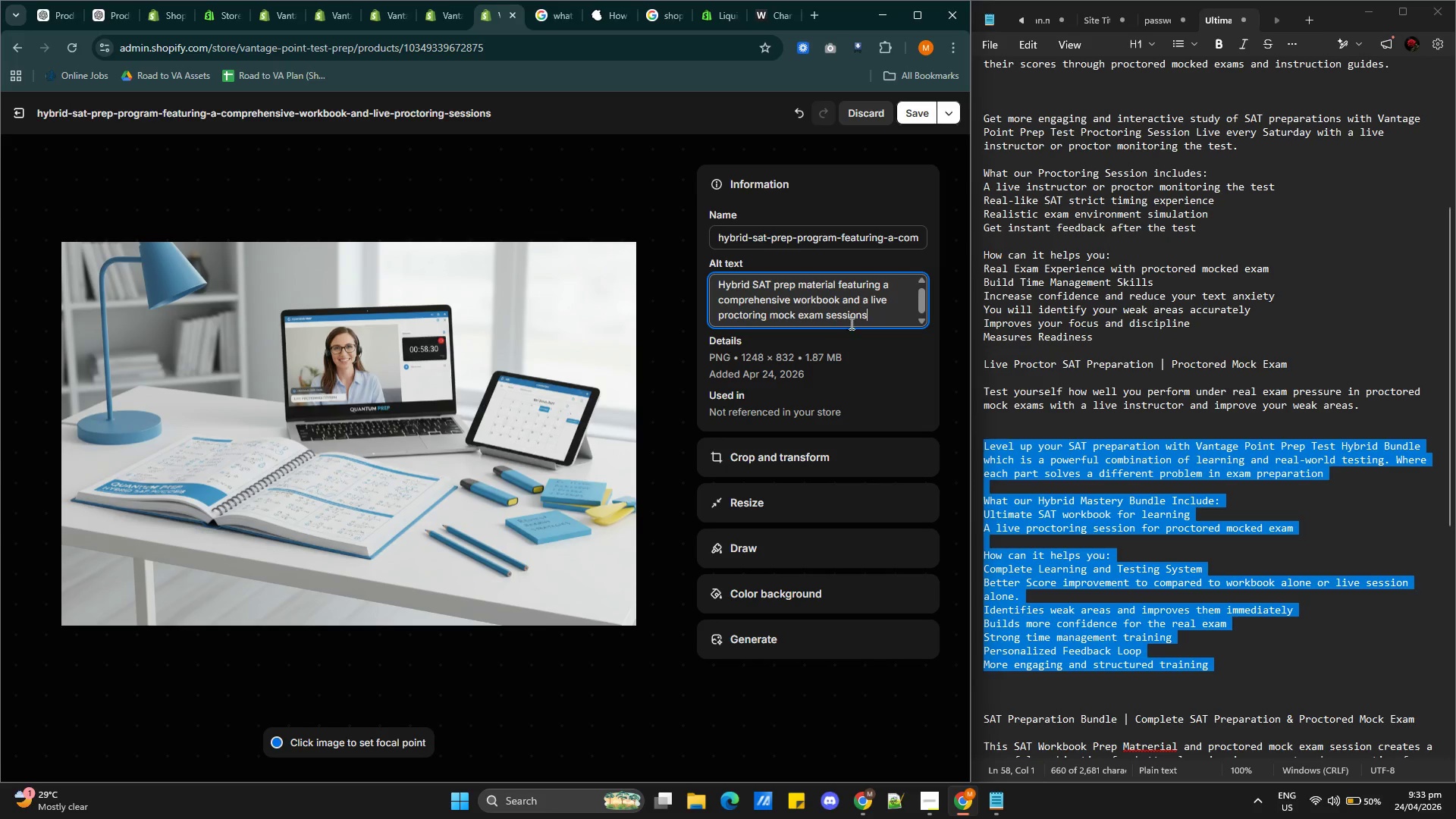 
left_click([884, 314])
 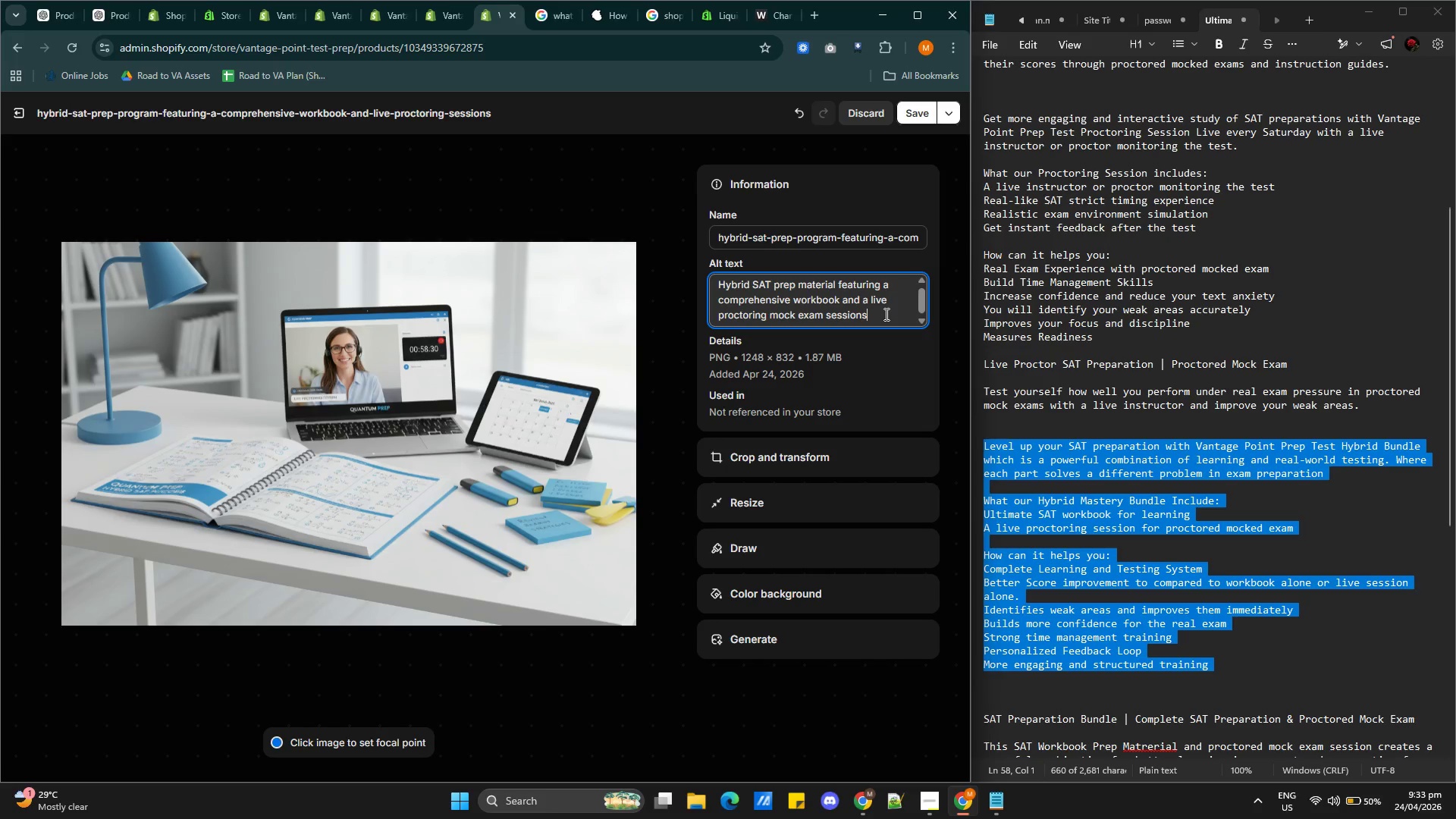 
left_click([842, 297])
 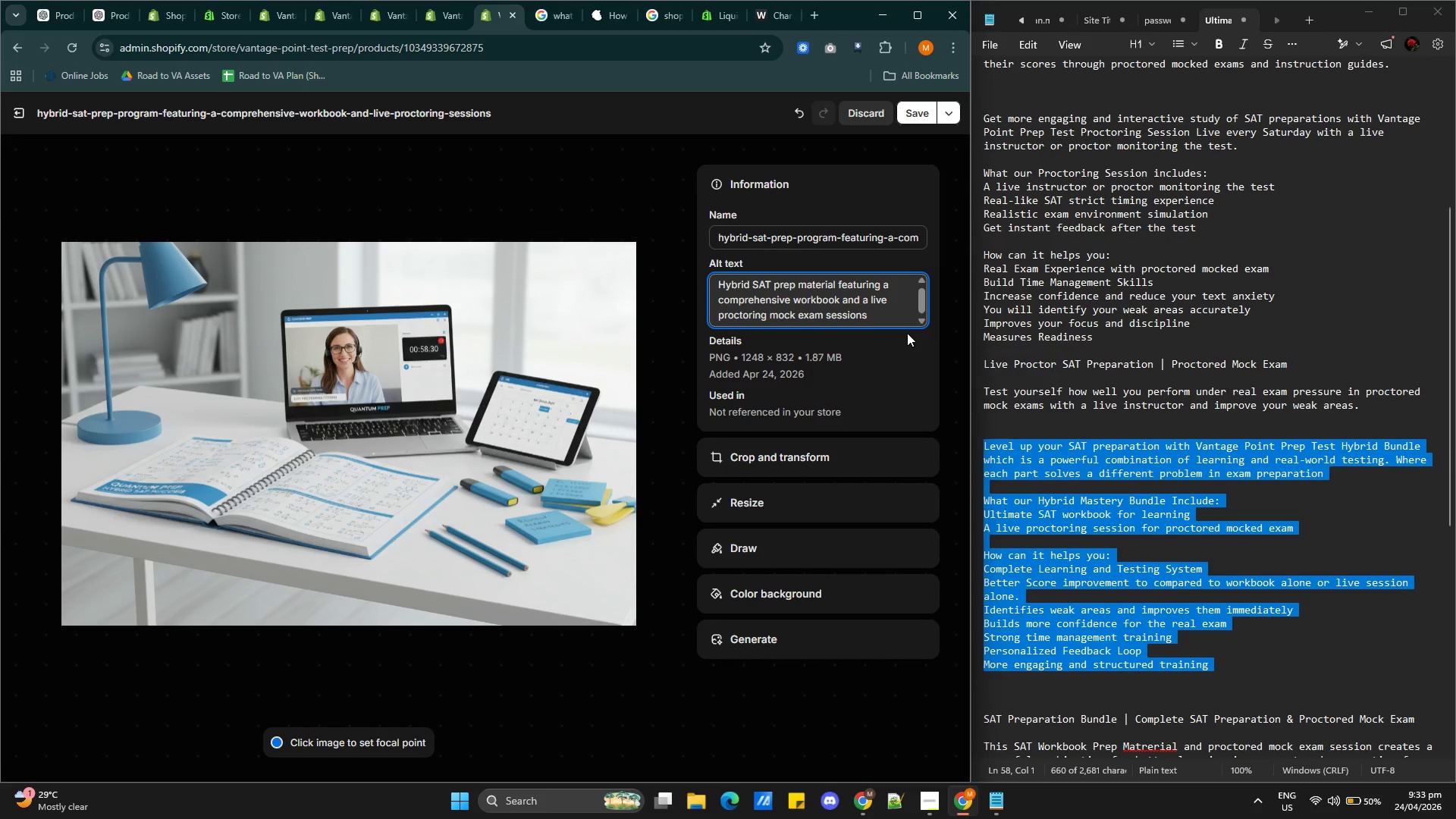 
type(laid onj a desk )